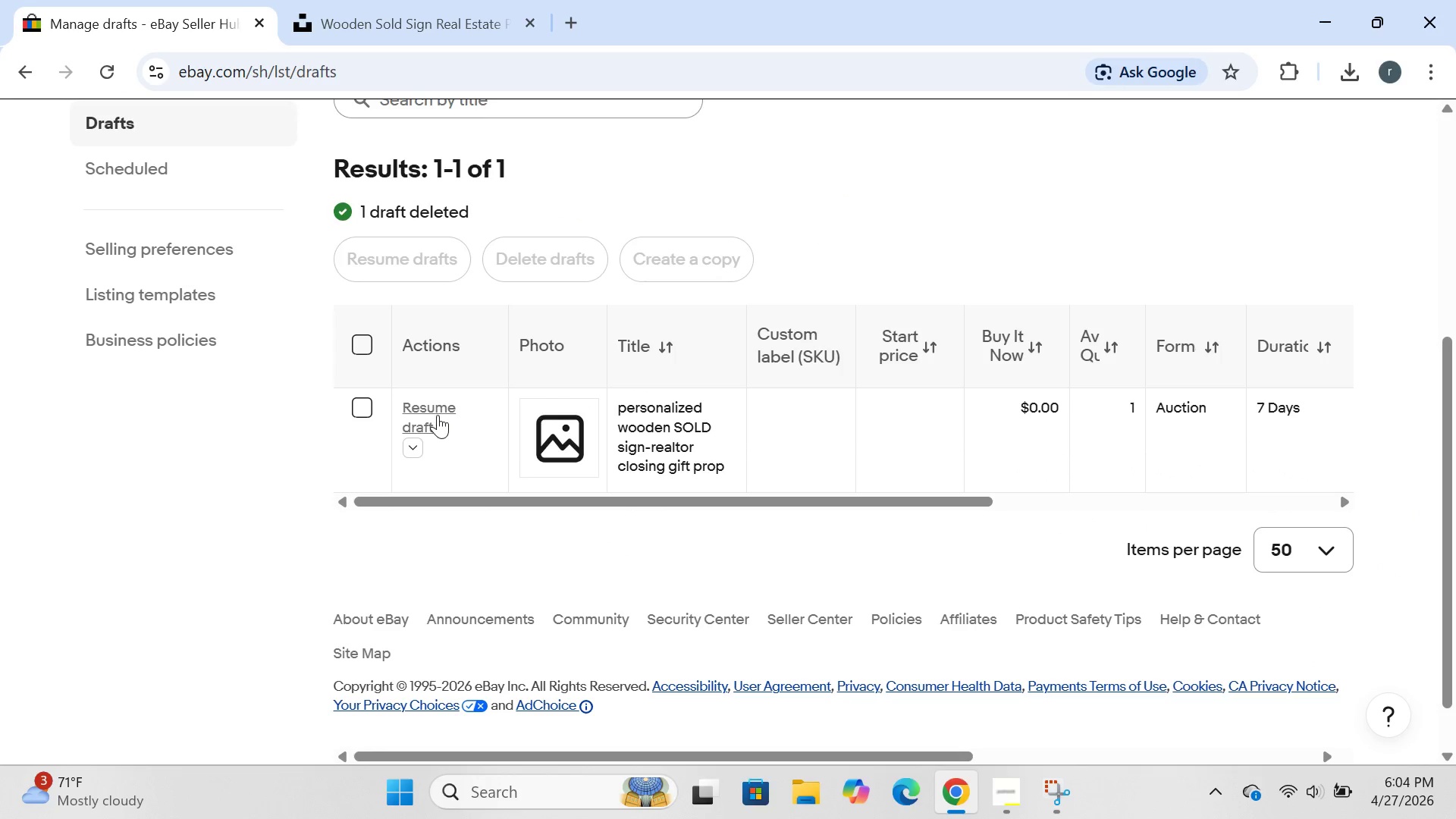 
left_click([438, 416])
 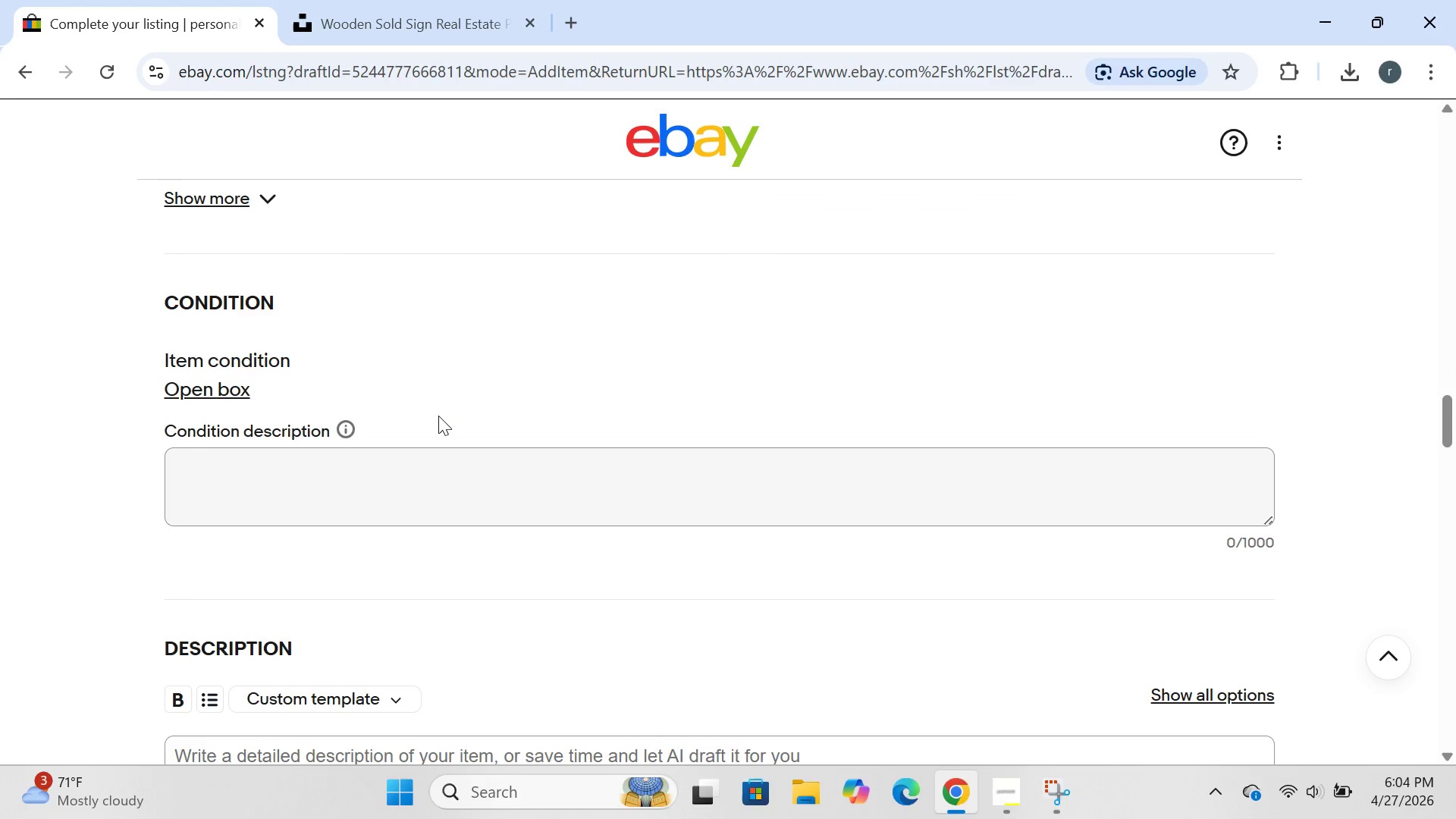 
wait(26.86)
 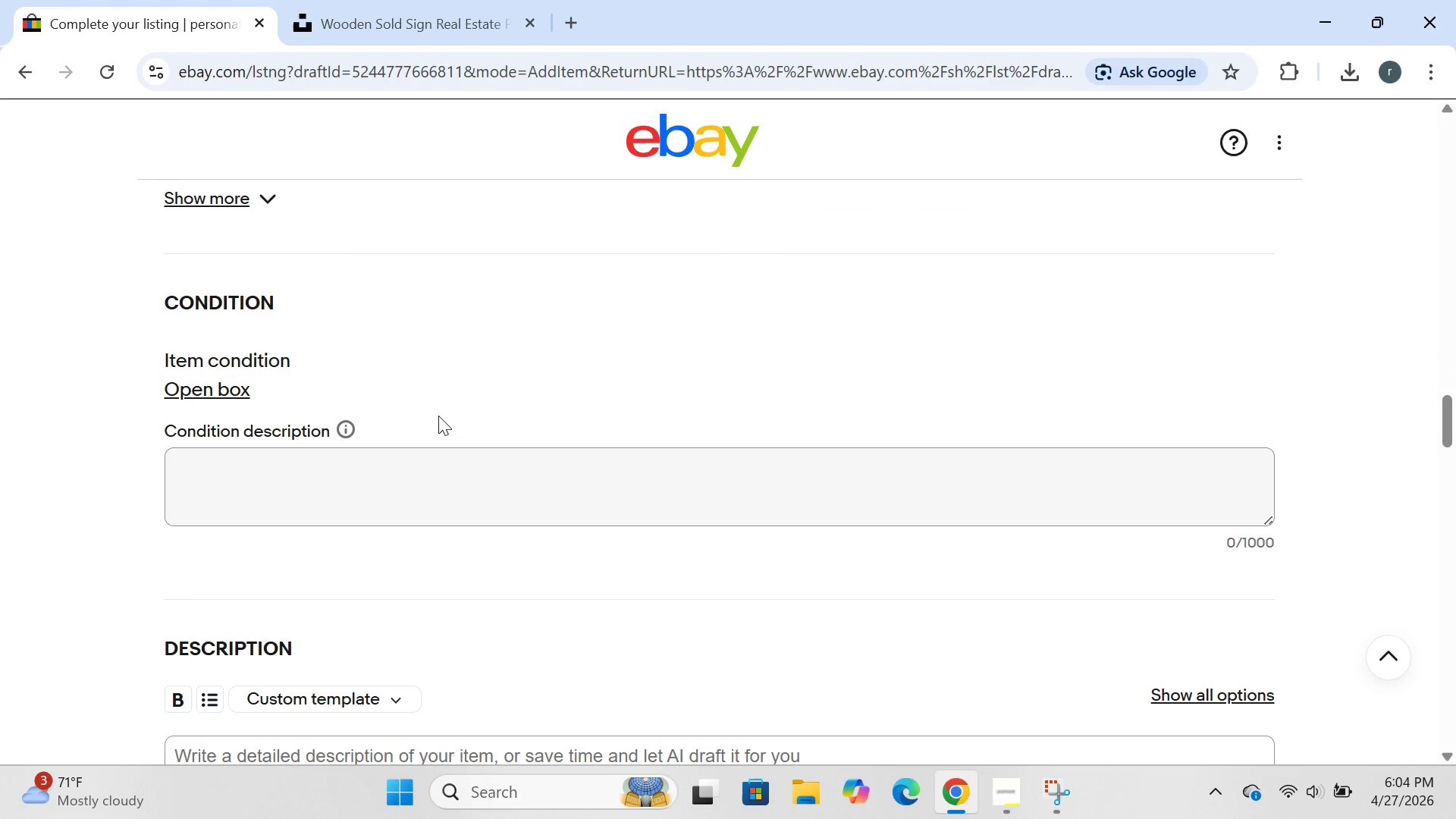 
left_click([197, 391])
 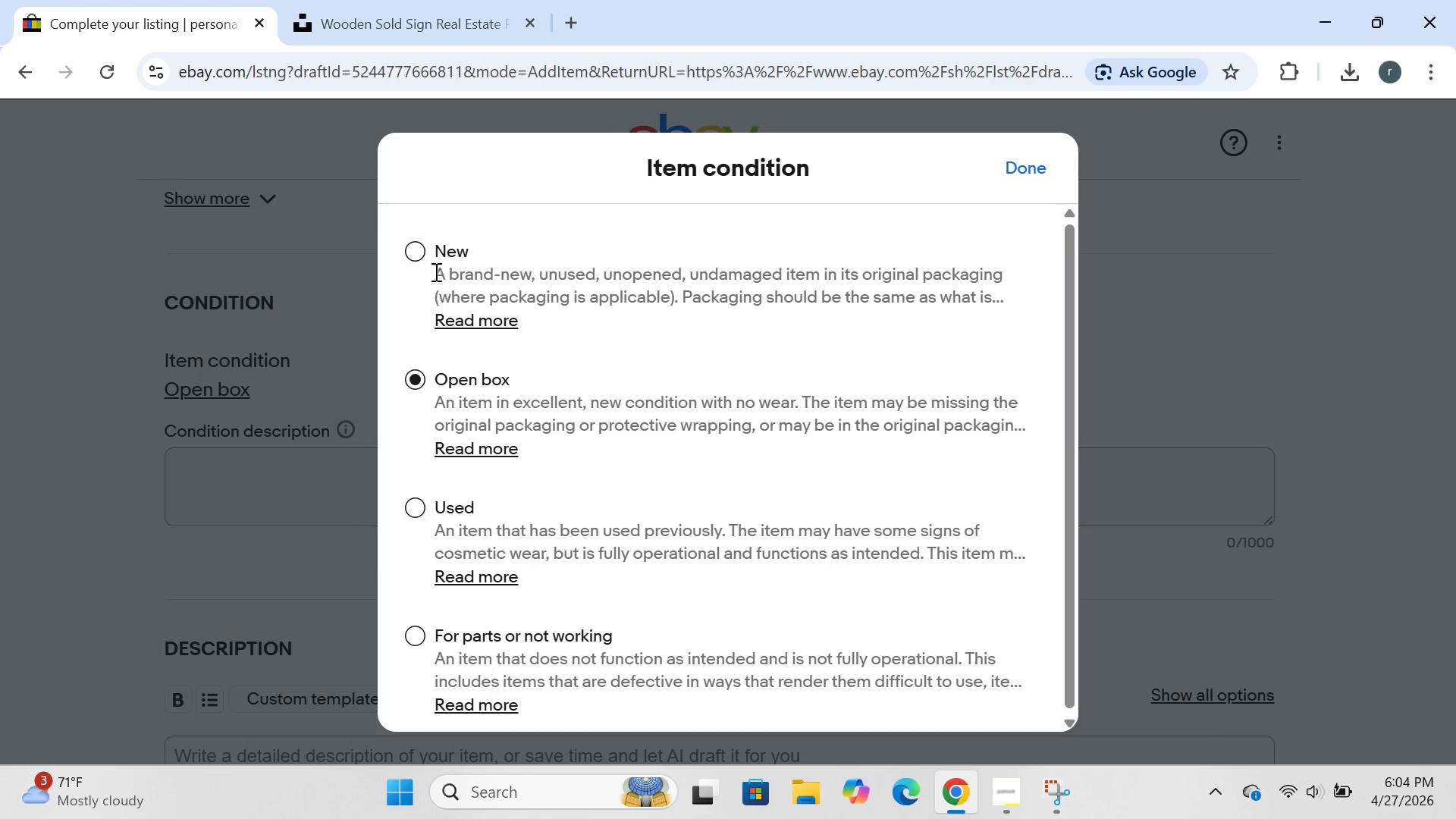 
left_click([425, 256])
 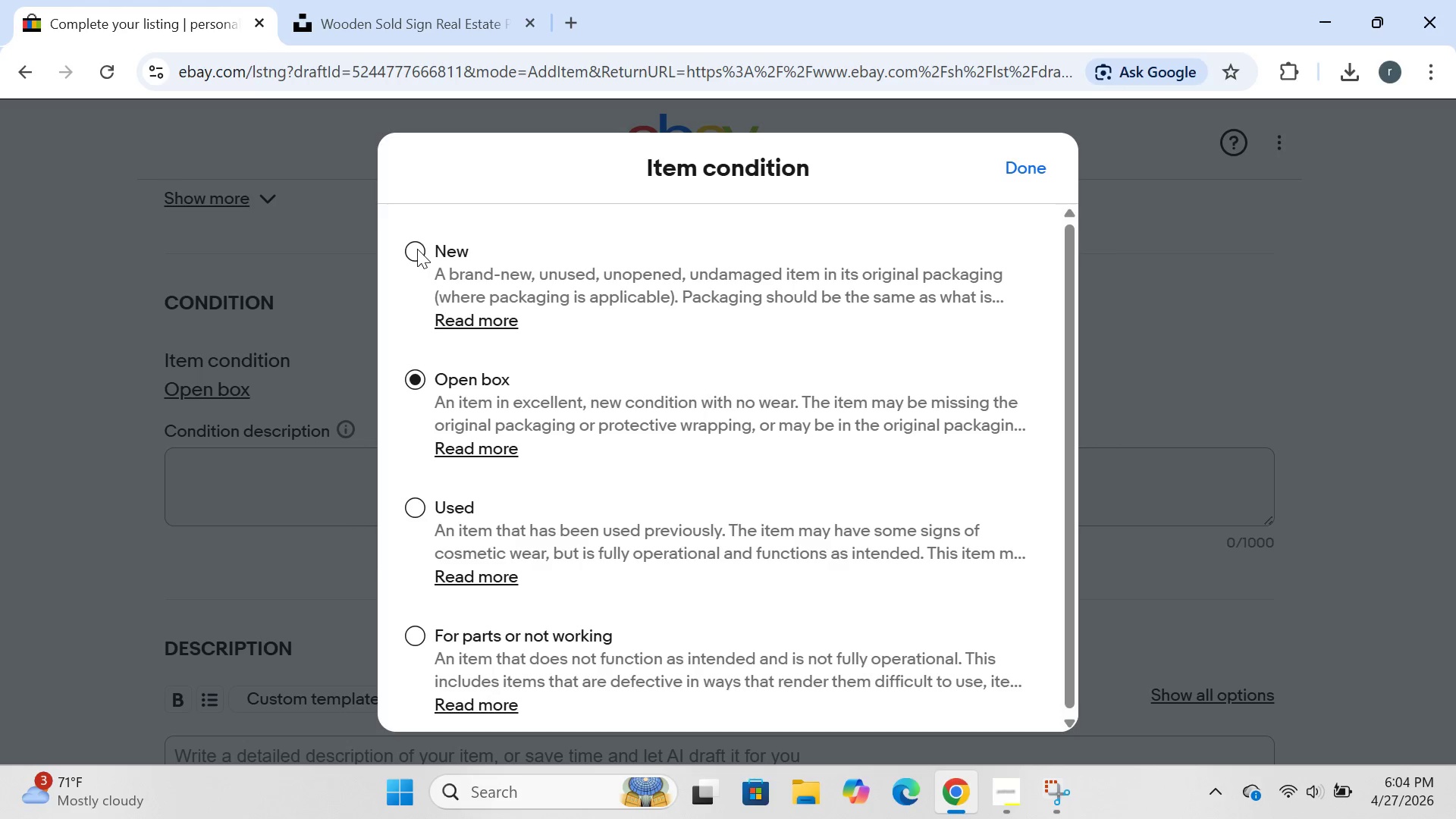 
left_click([417, 249])
 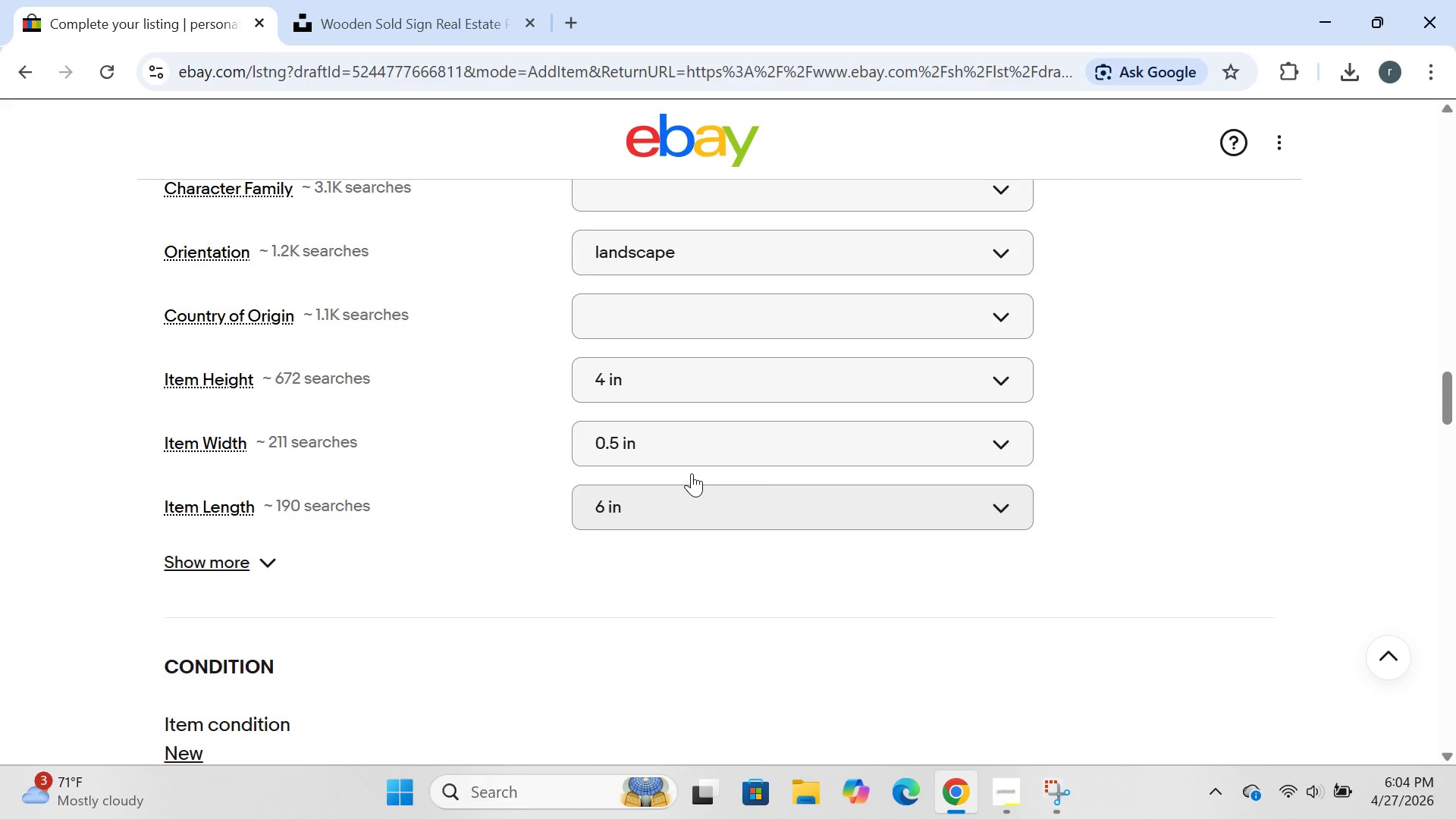 
wait(20.3)
 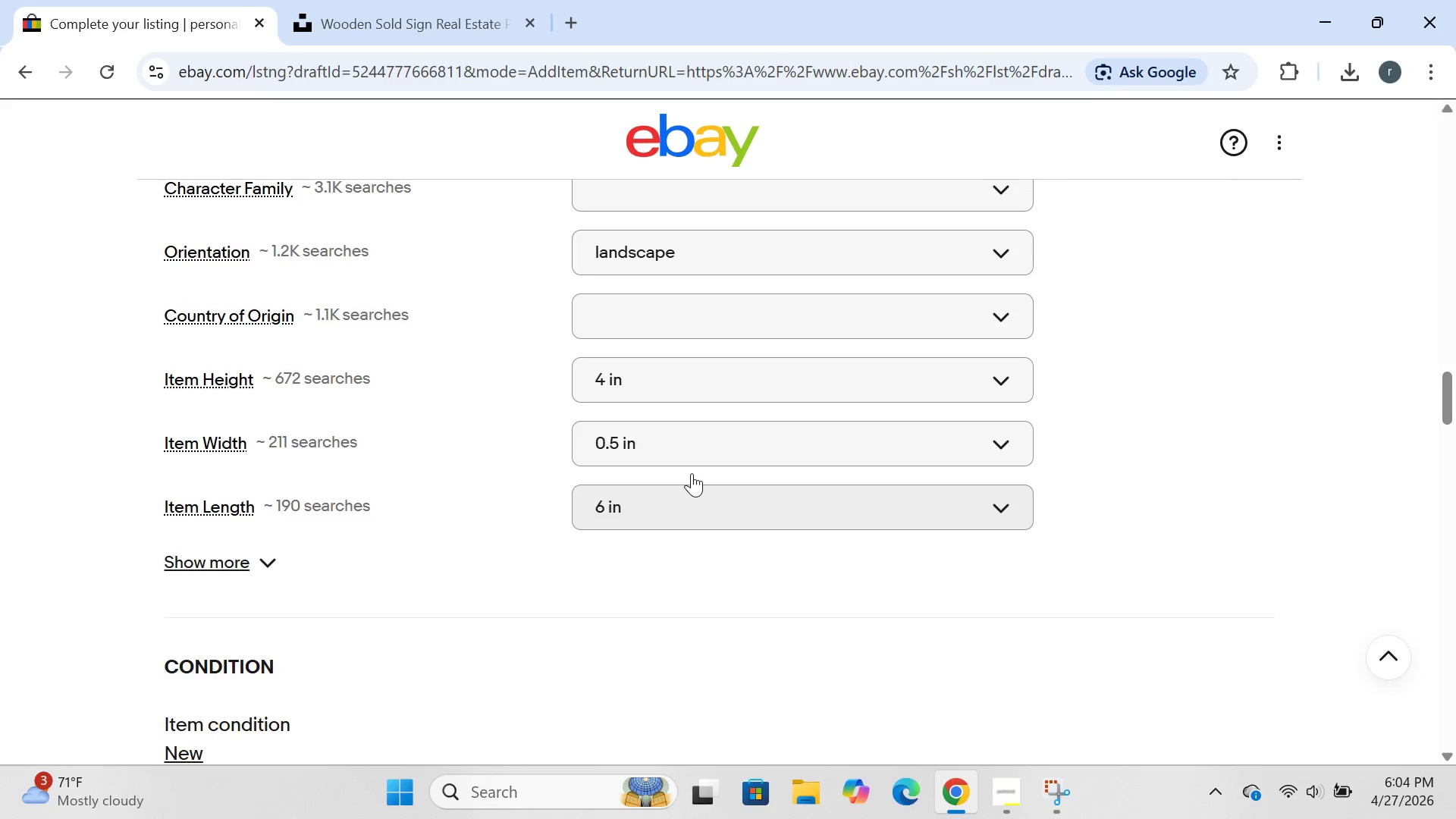 
left_click([237, 256])
 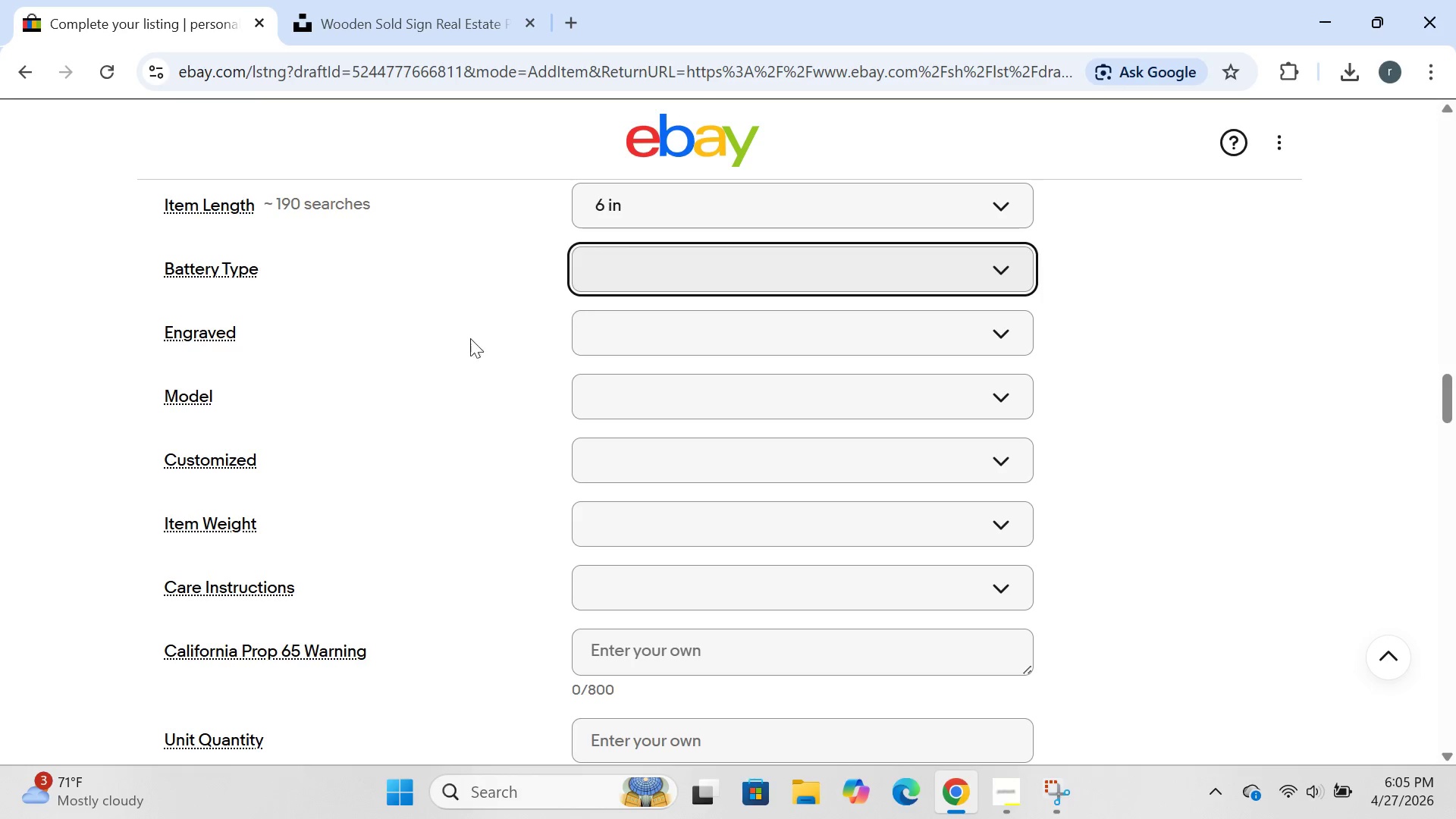 
wait(7.02)
 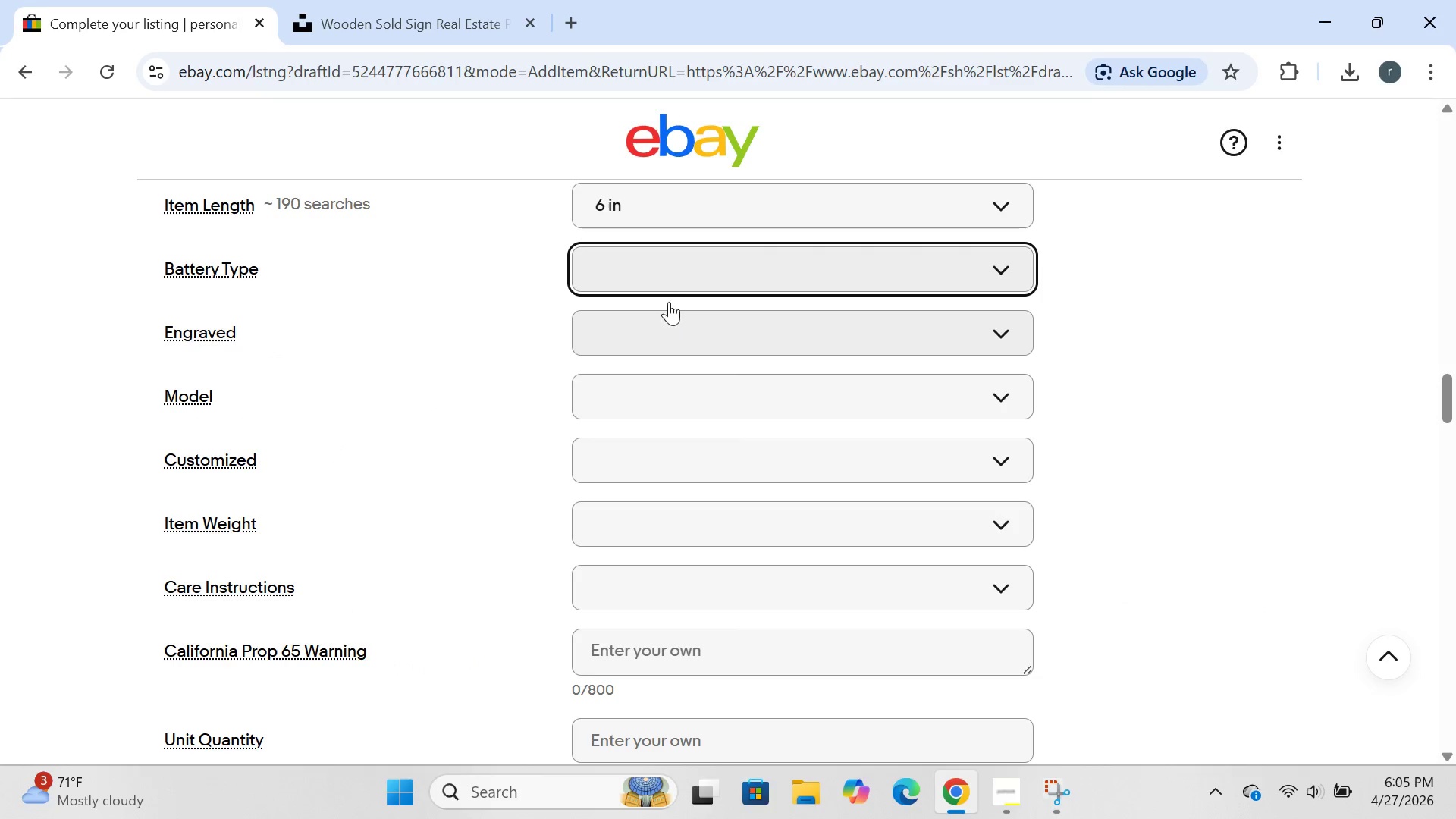 
left_click([641, 348])
 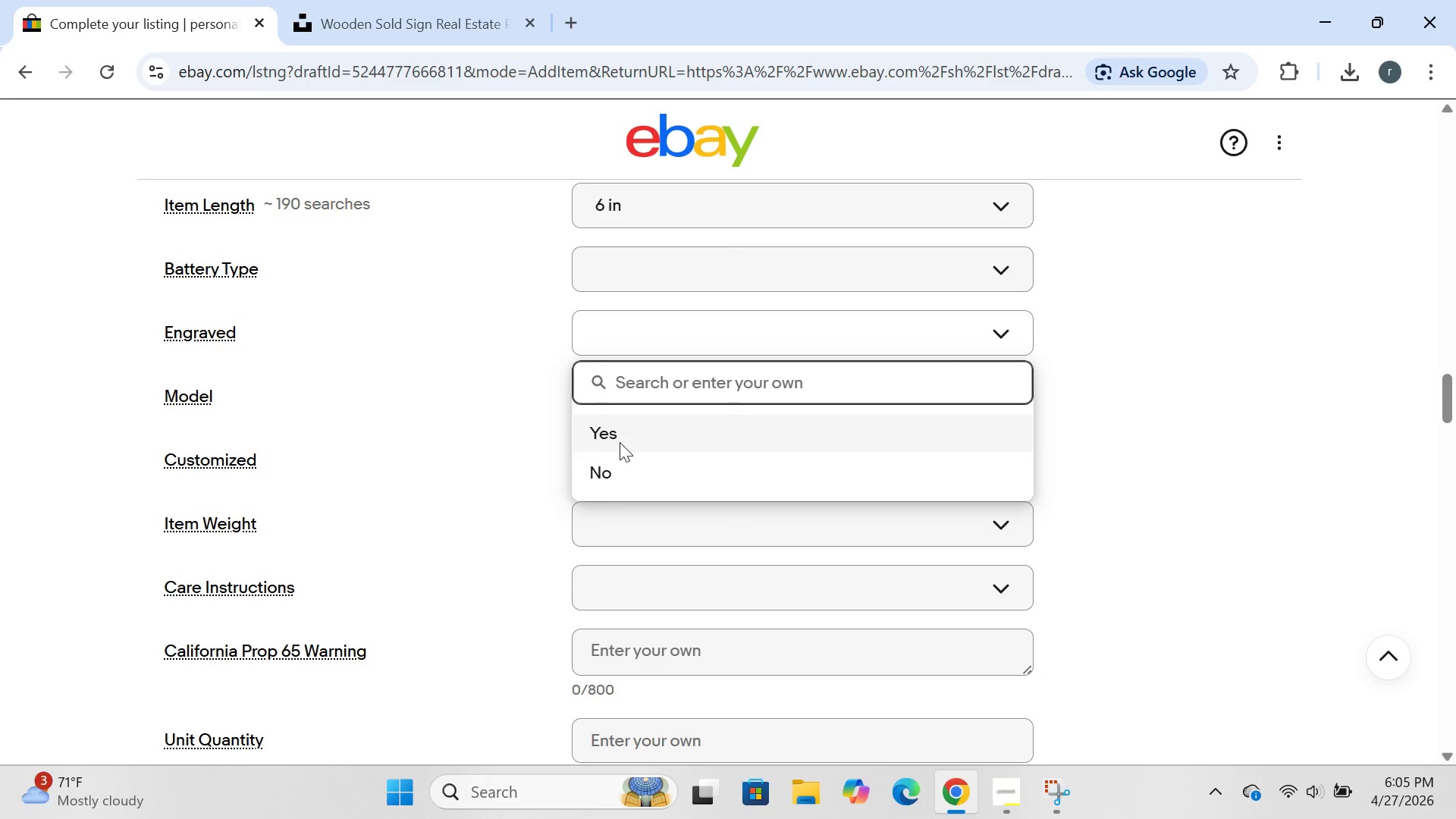 
left_click([620, 442])
 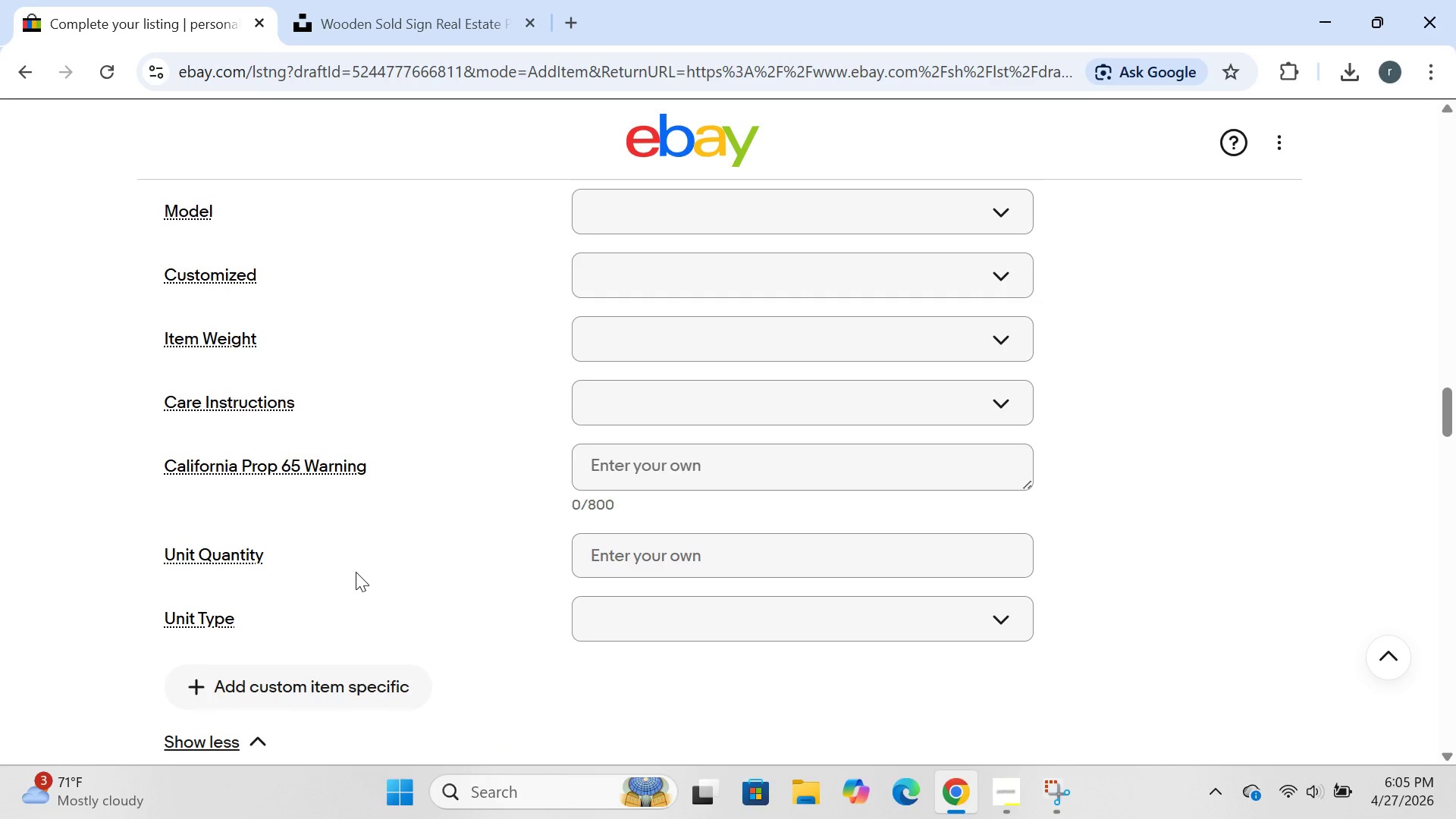 
wait(48.81)
 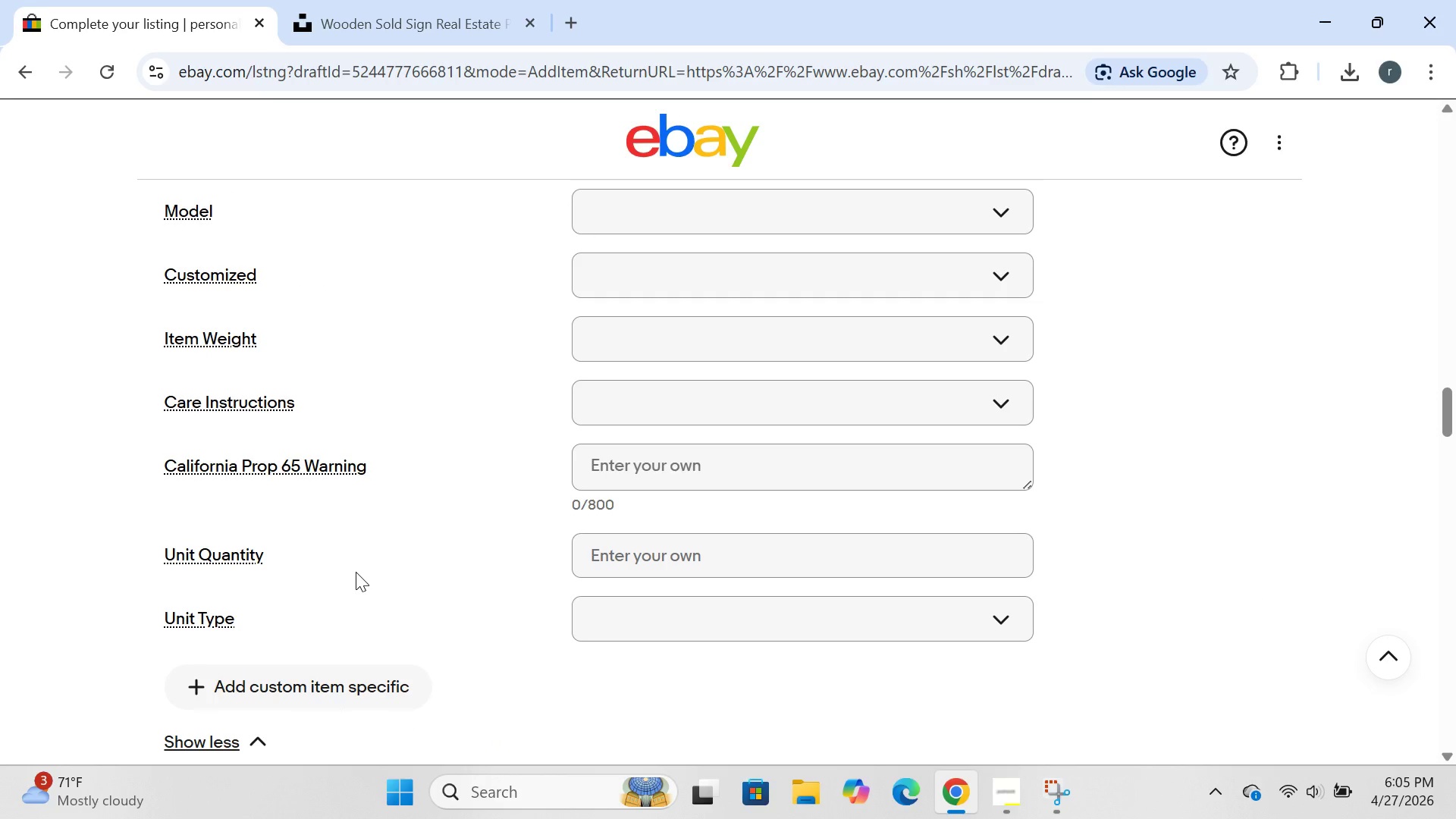 
left_click([626, 230])
 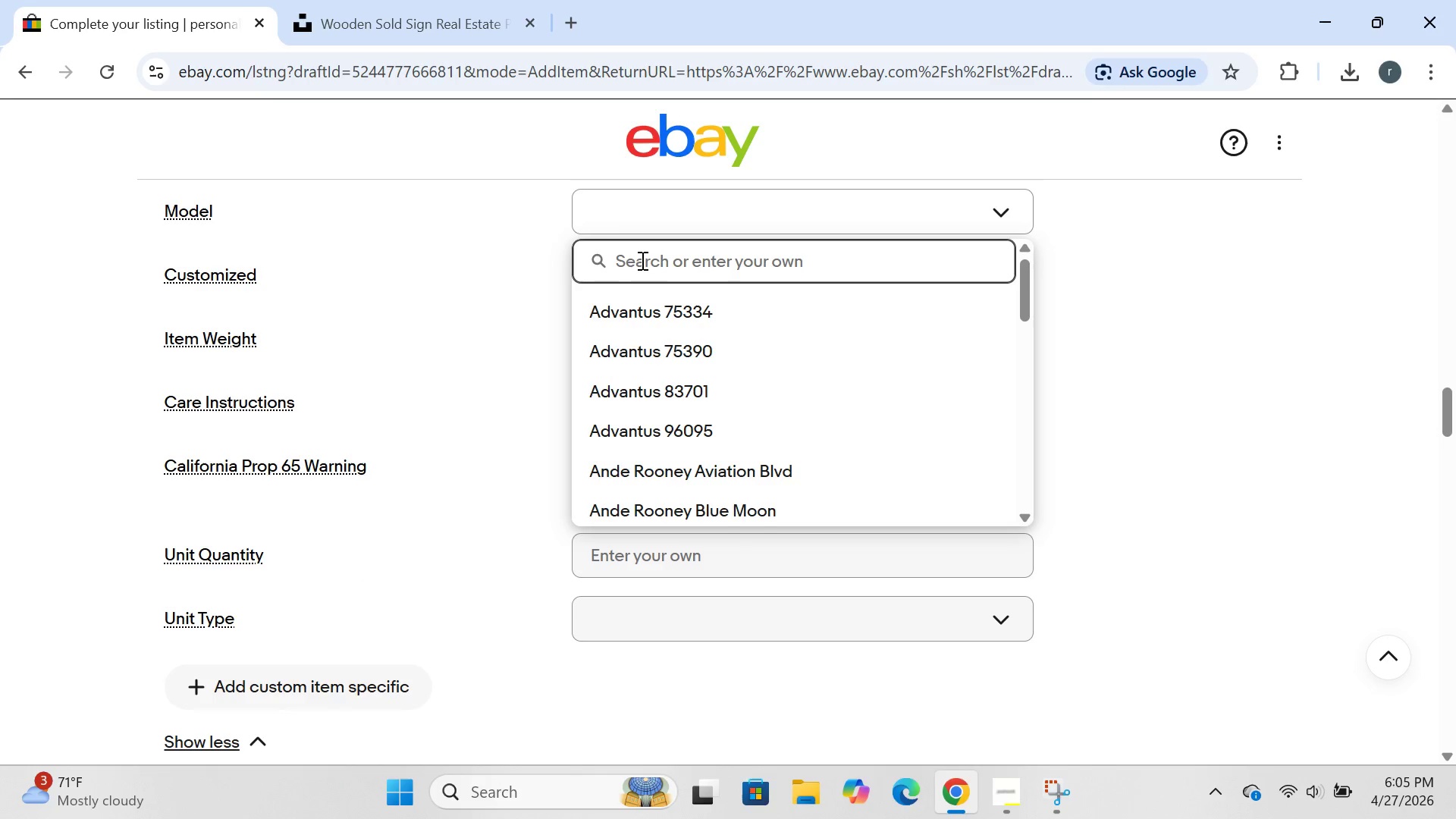 
left_click([641, 258])
 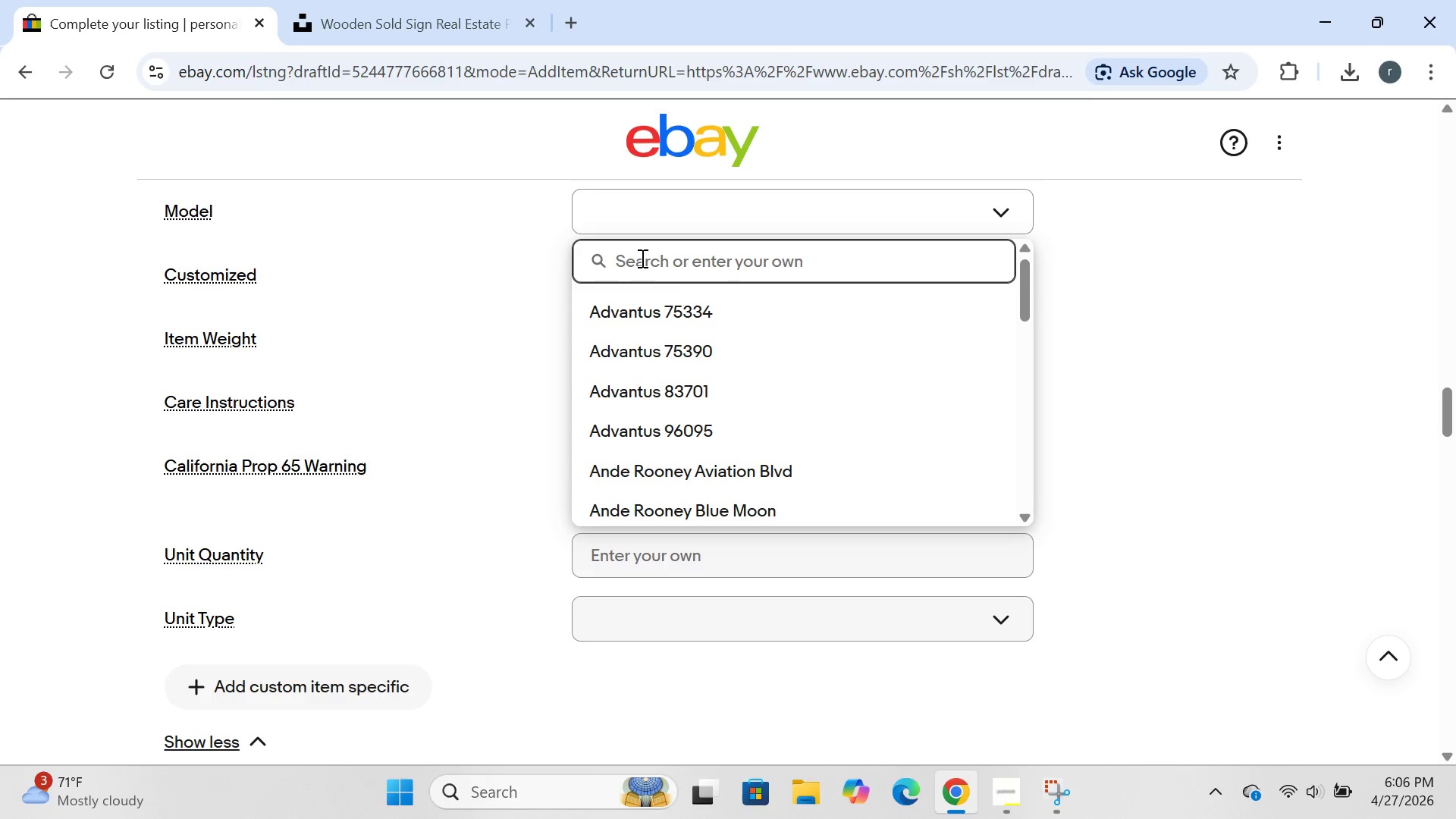 
type(SOLD-WD=)
key(Backspace)
type(-01)
 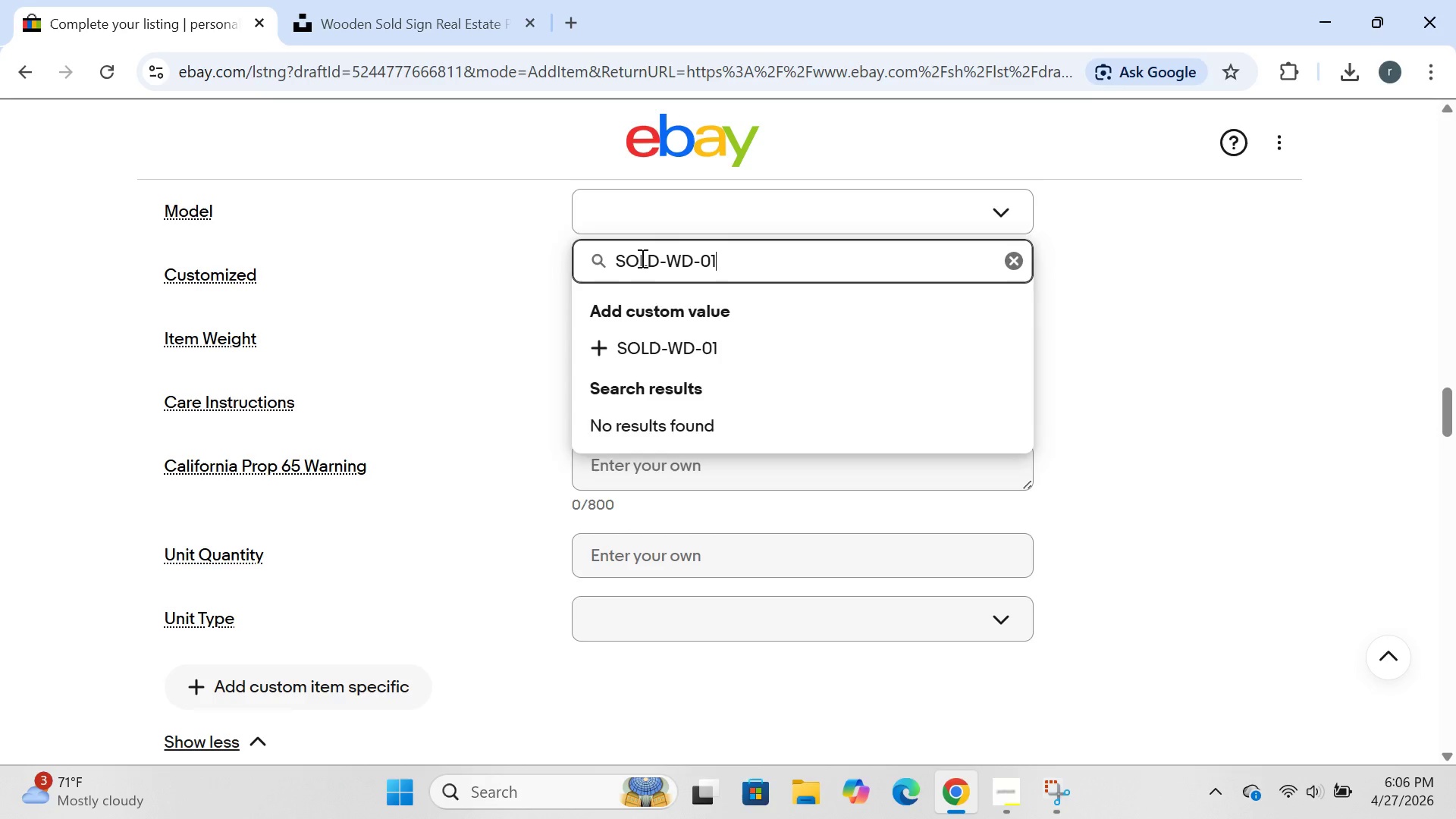 
key(Enter)
 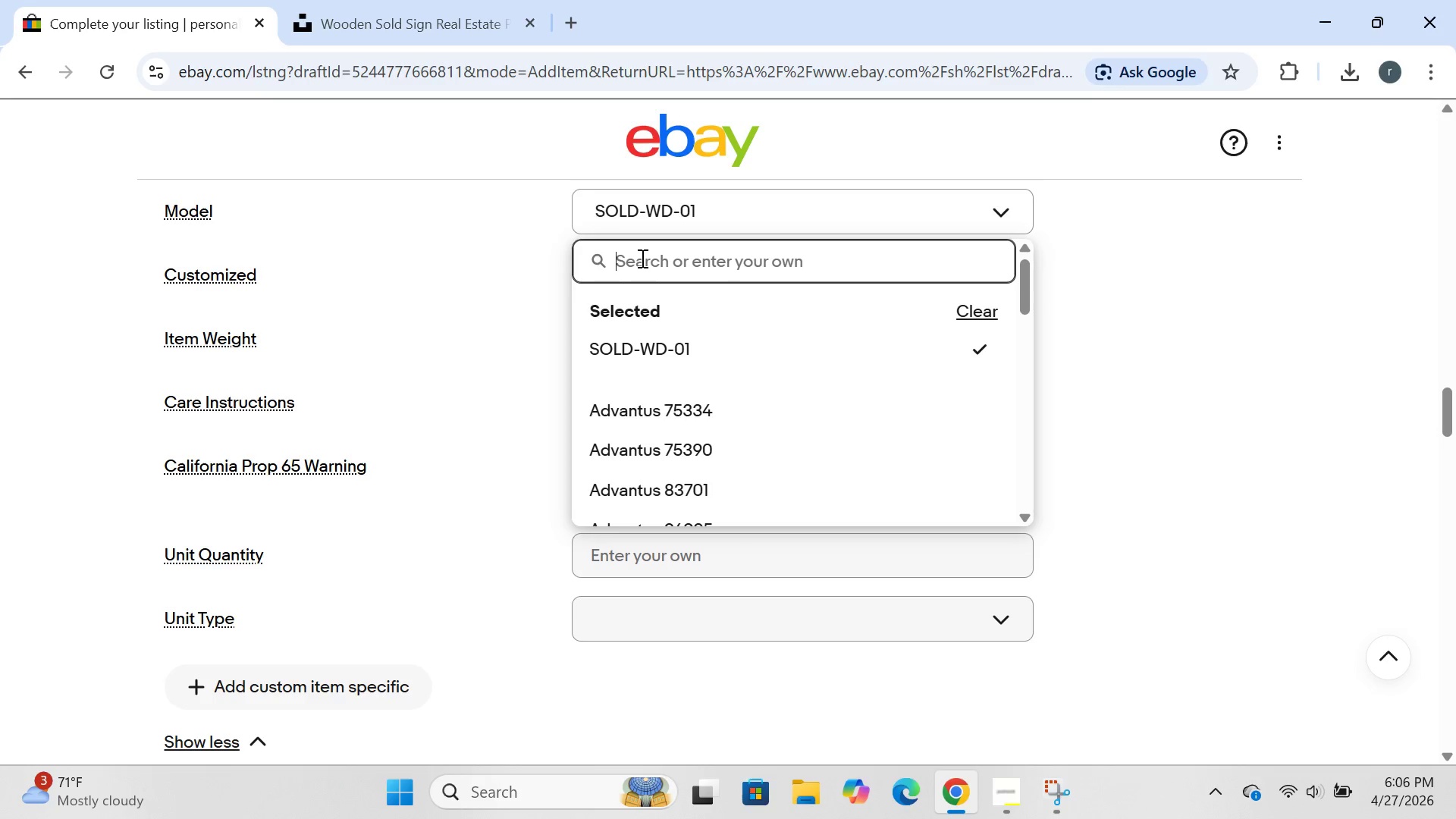 
key(Enter)
 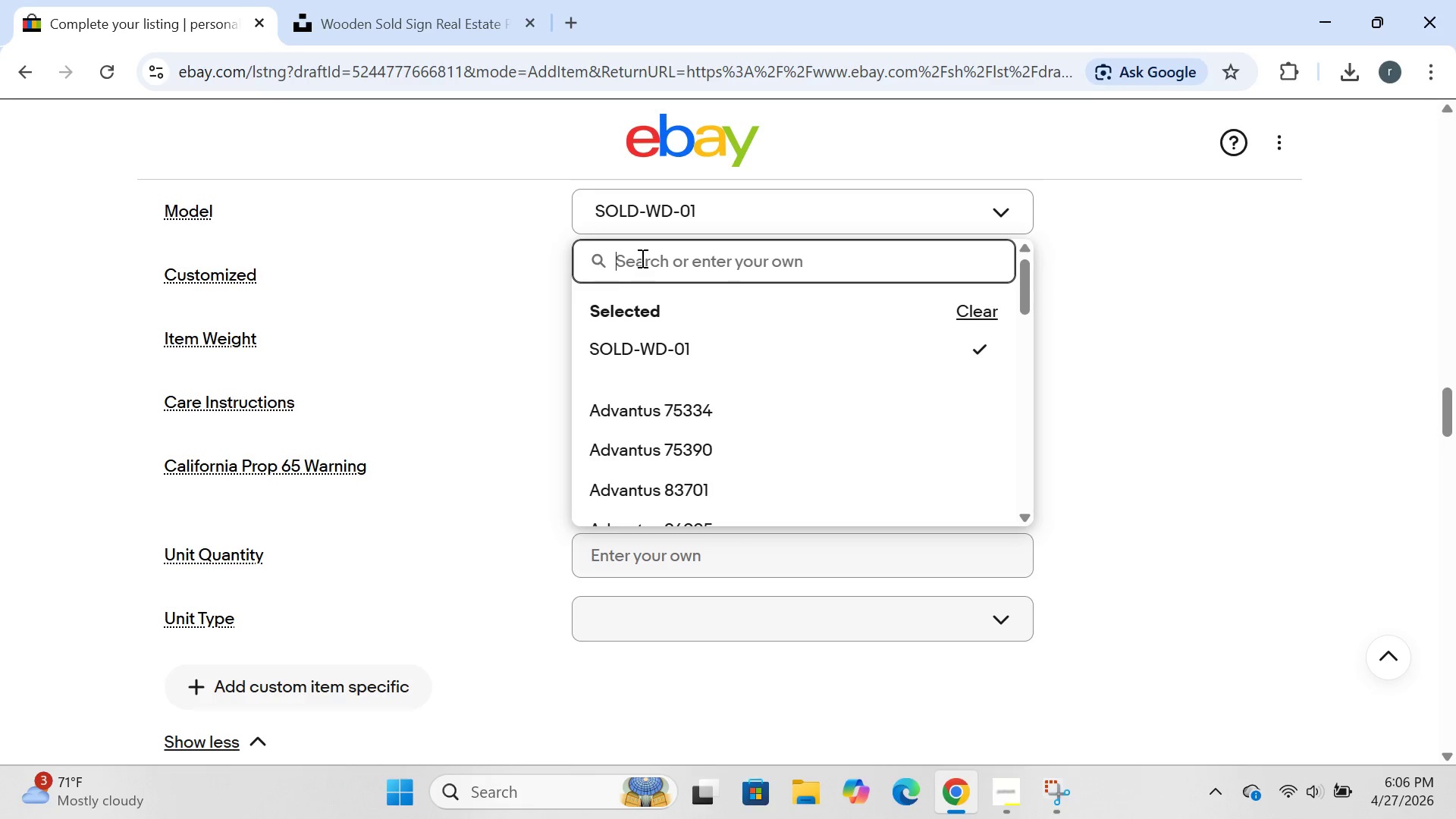 
key(Enter)
 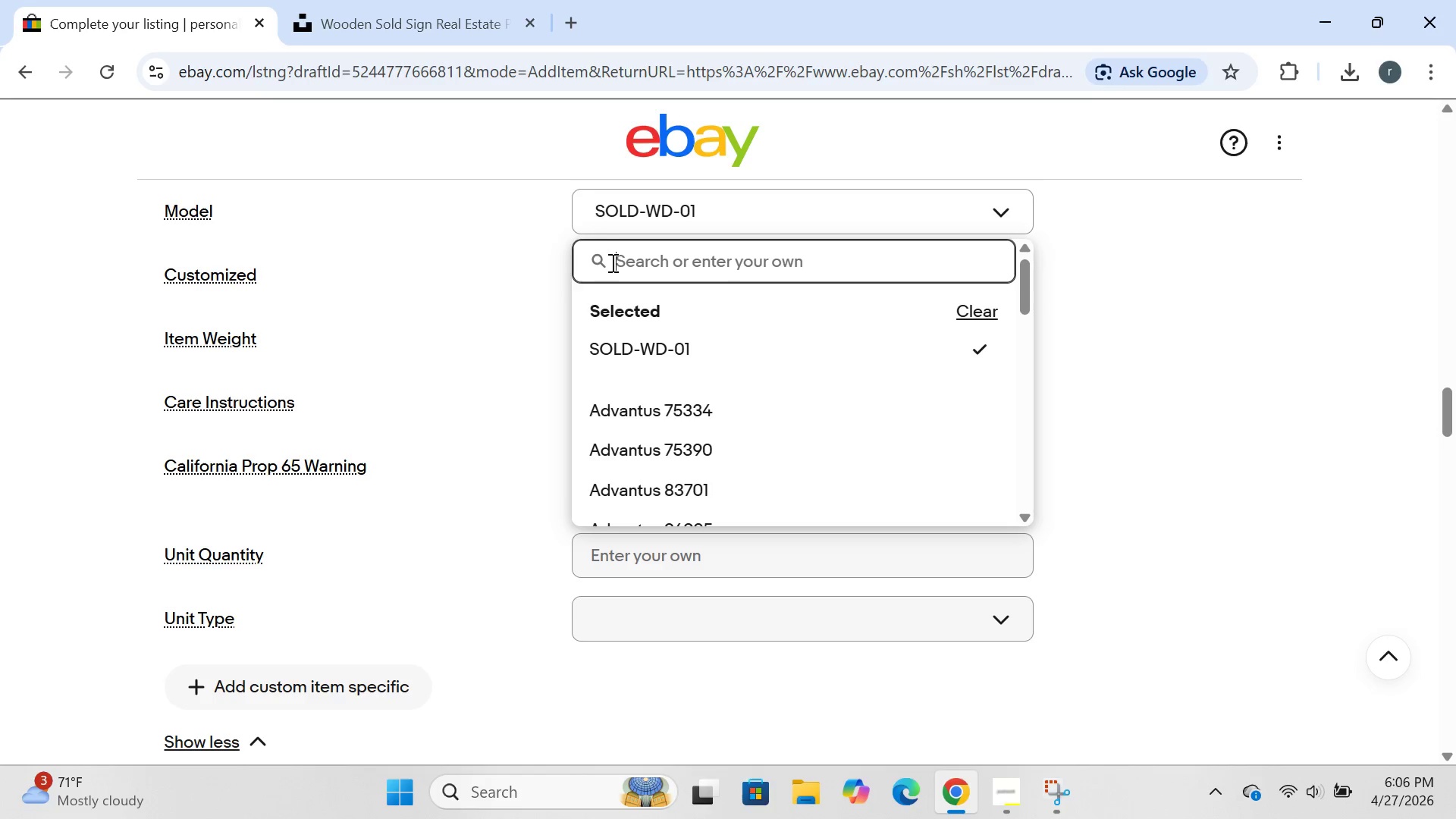 
left_click([513, 285])
 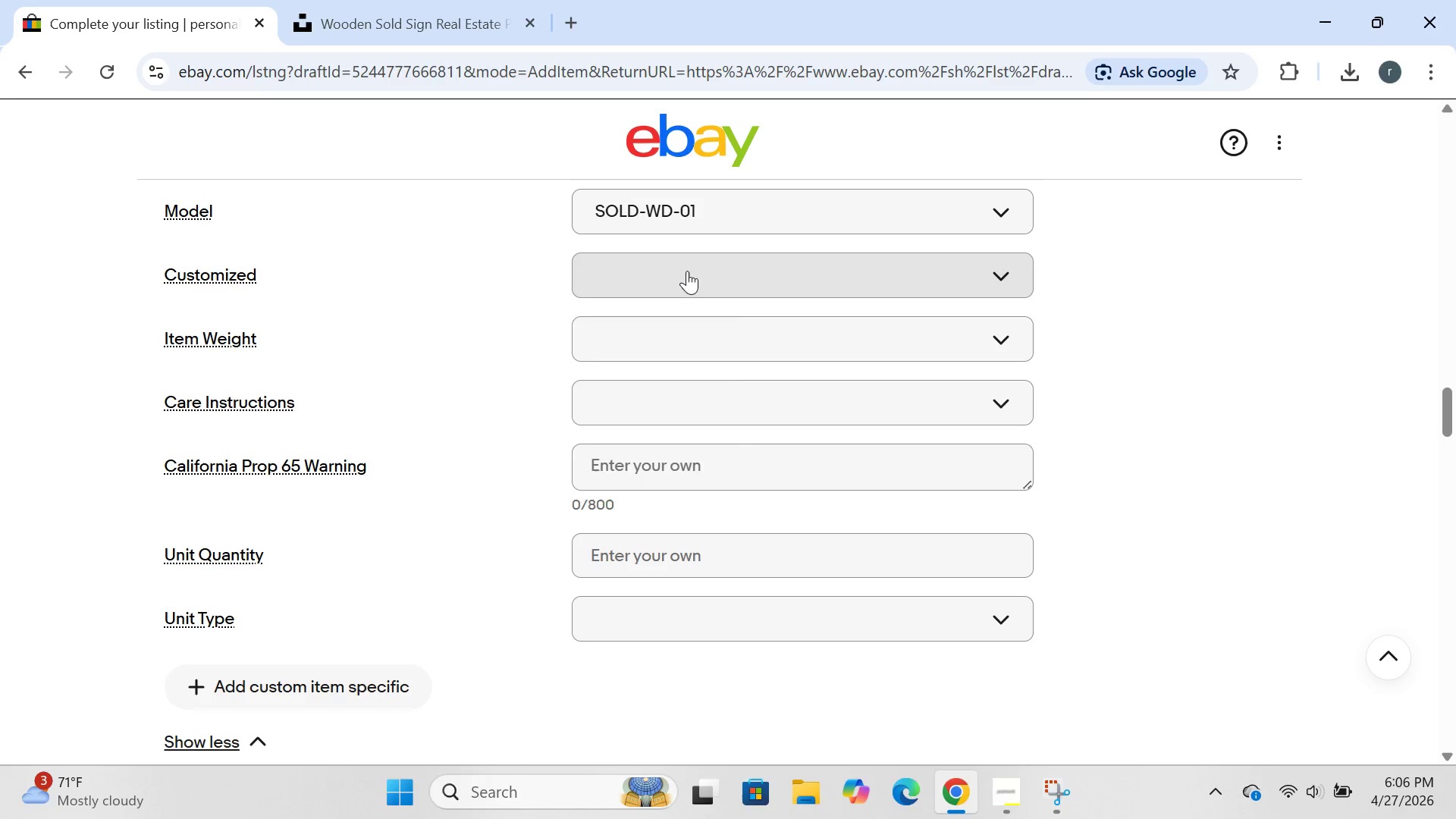 
left_click([687, 271])
 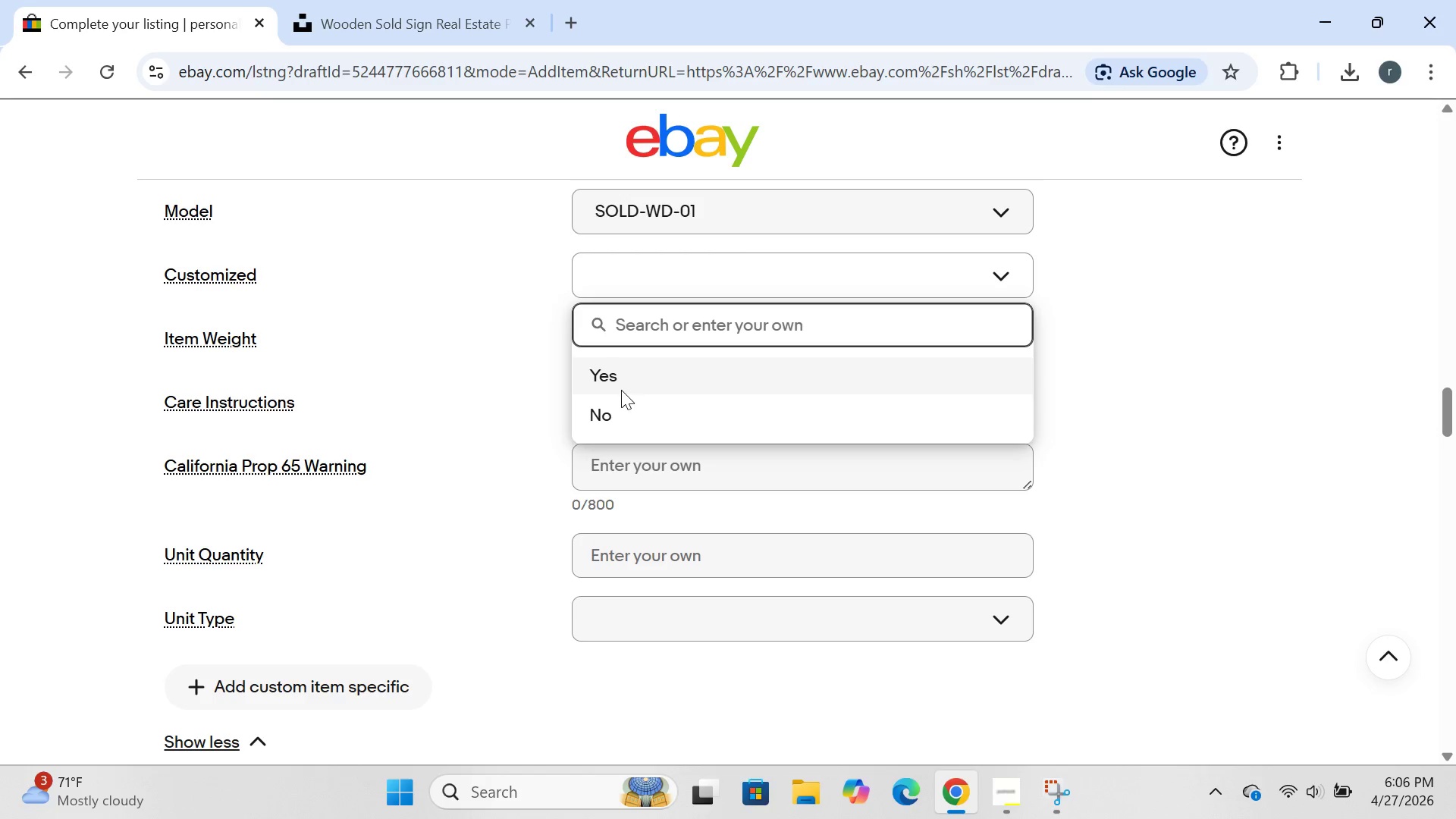 
left_click([621, 390])
 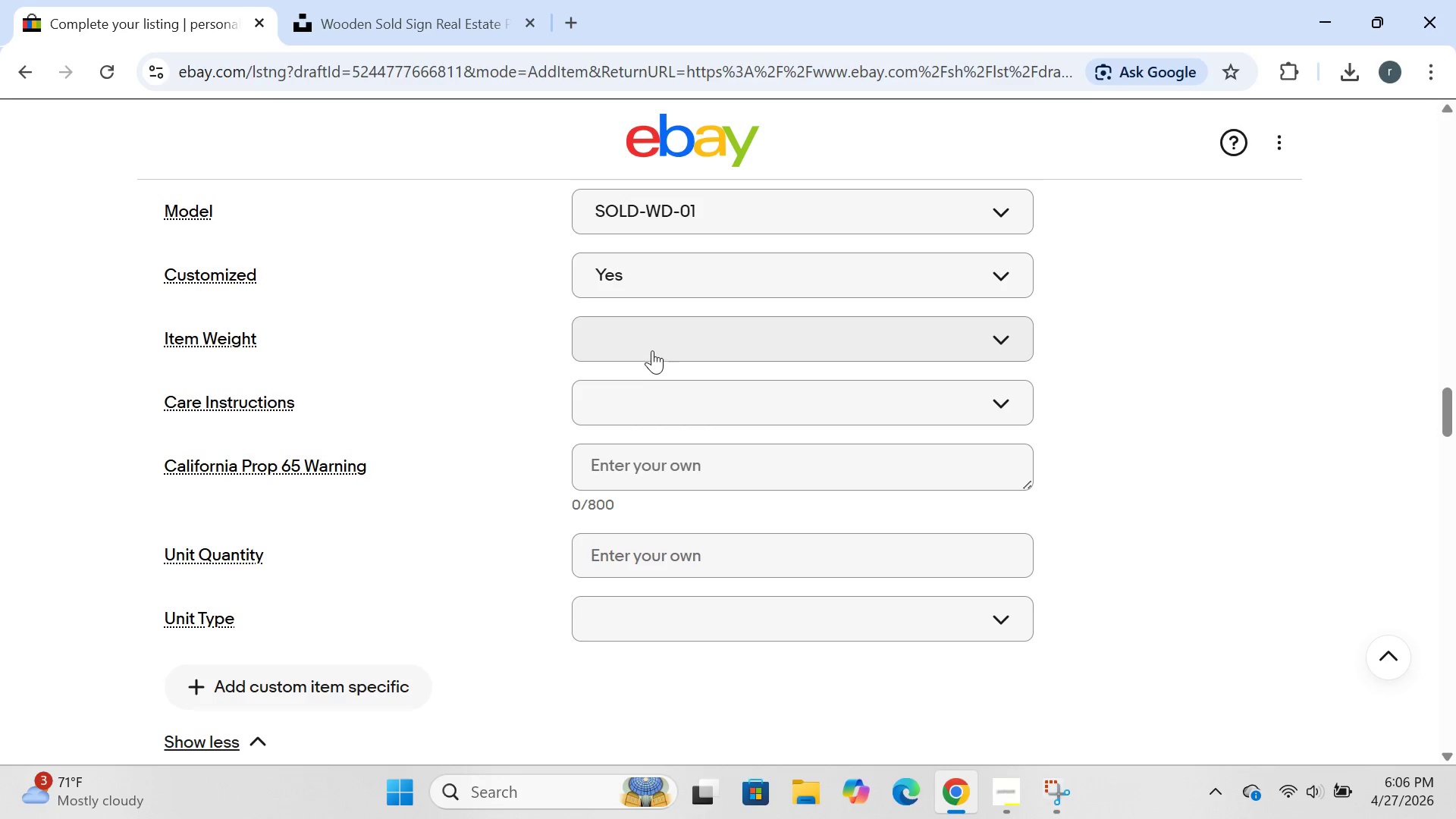 
left_click([652, 350])
 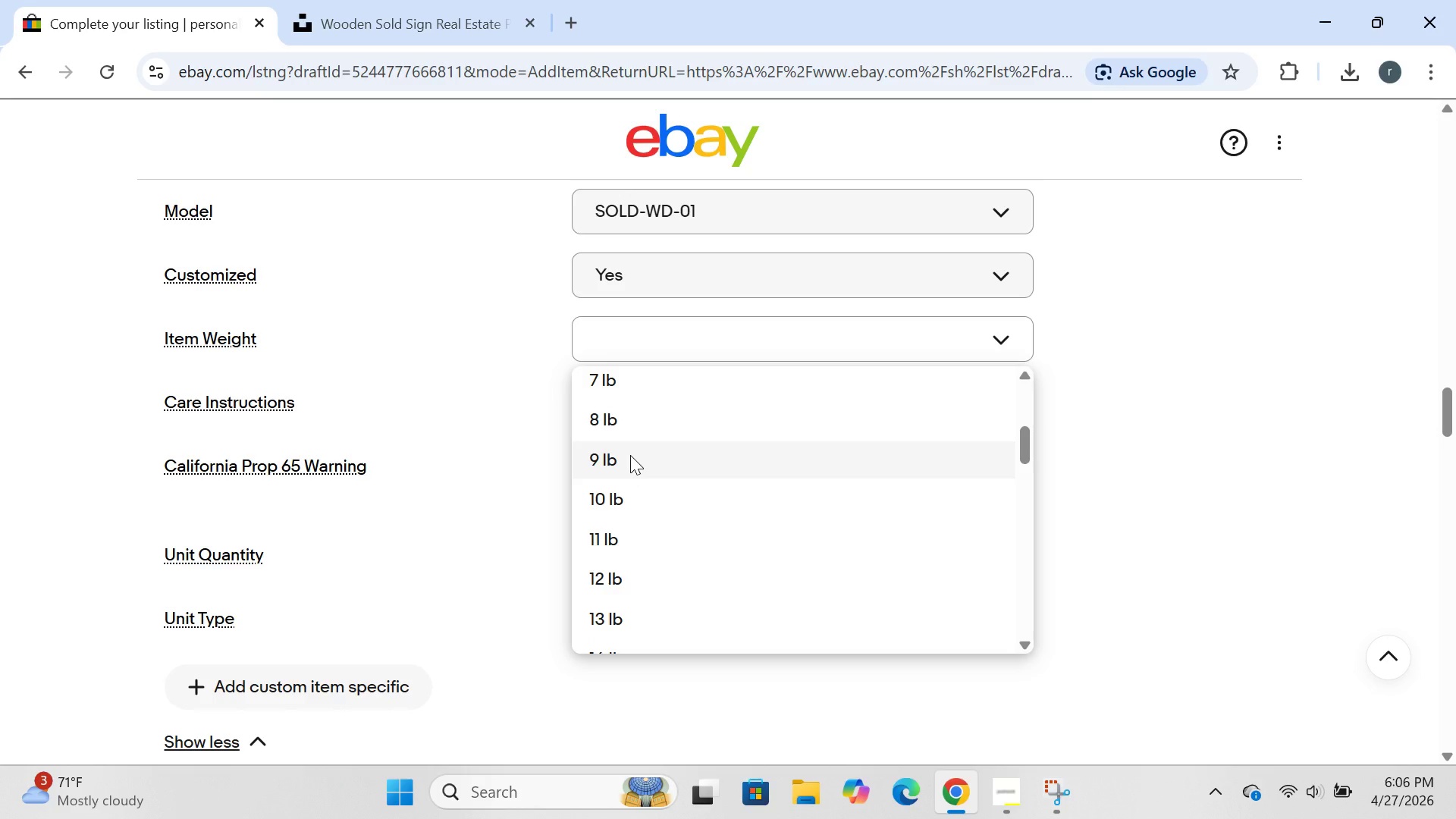 
wait(7.58)
 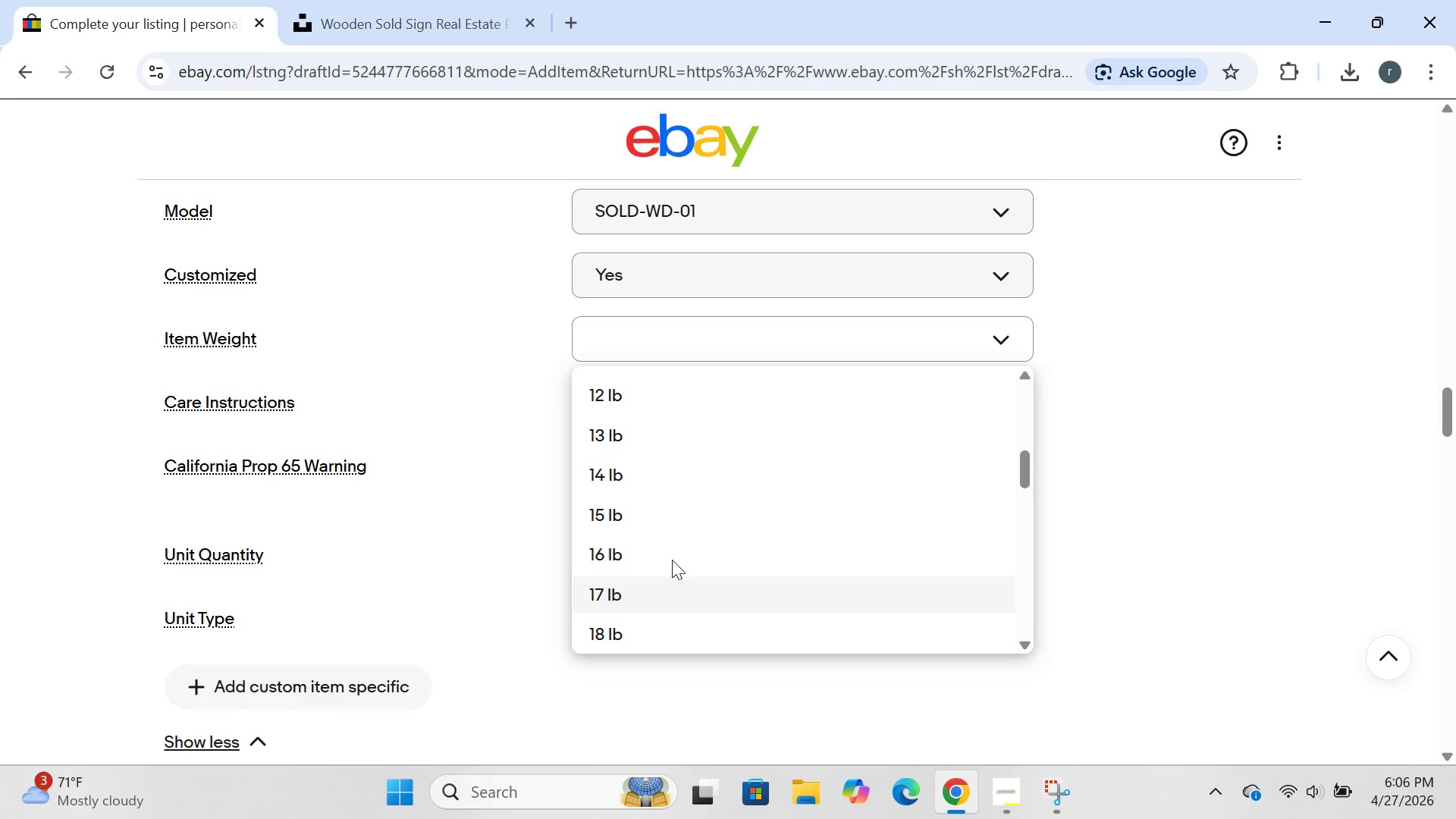 
left_click([614, 423])
 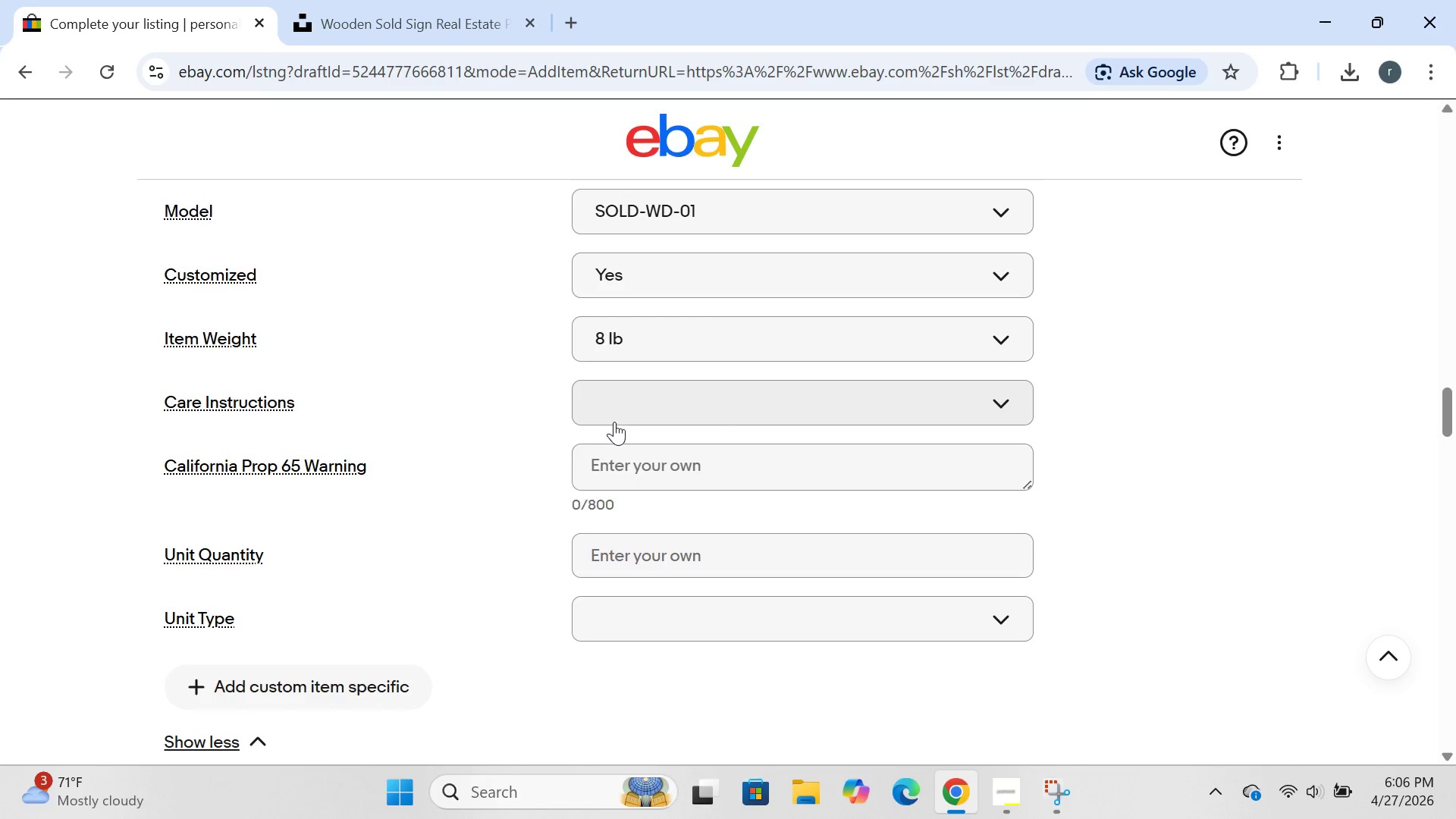 
left_click([658, 339])
 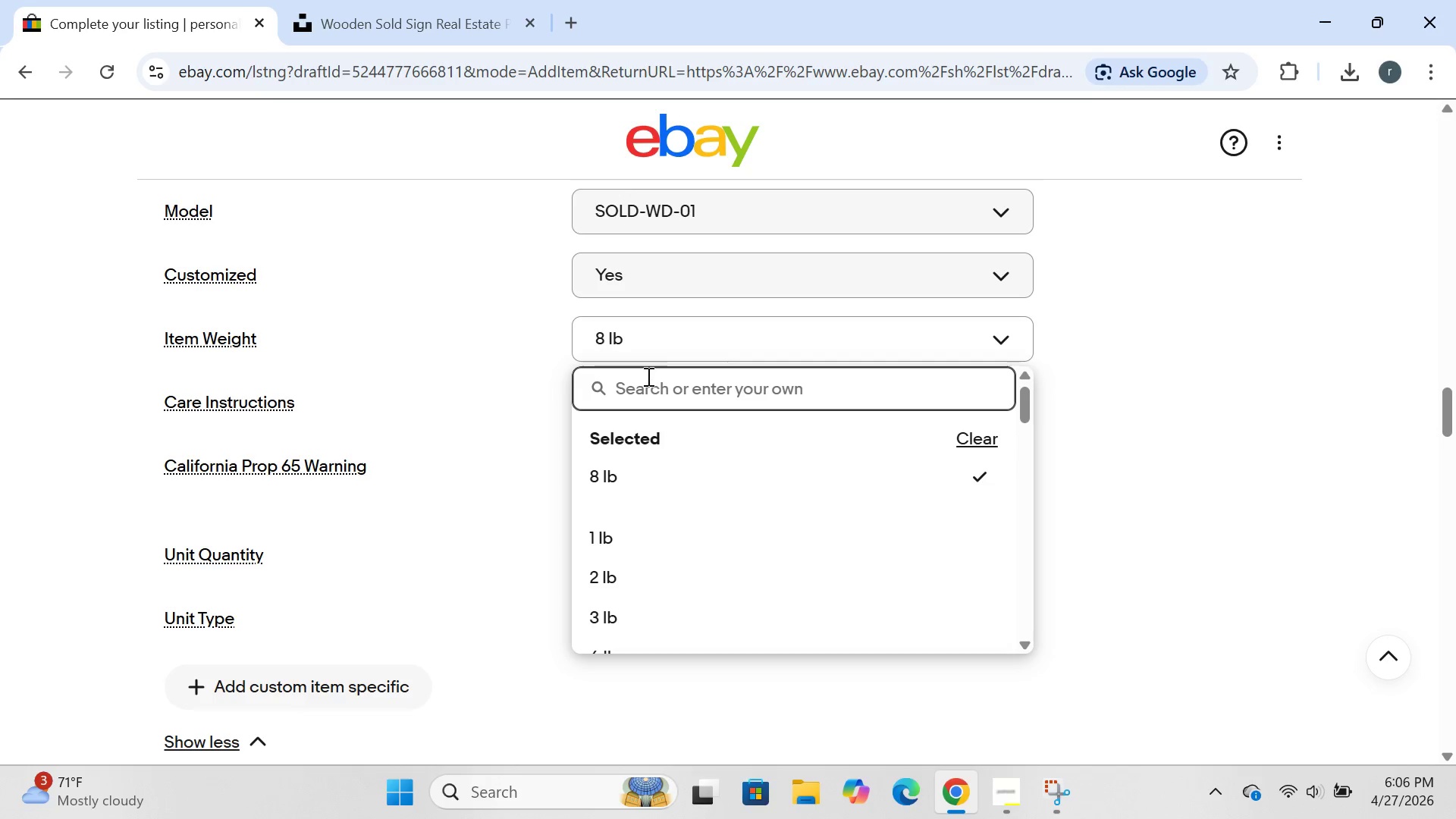 
type(0.5 lb)
 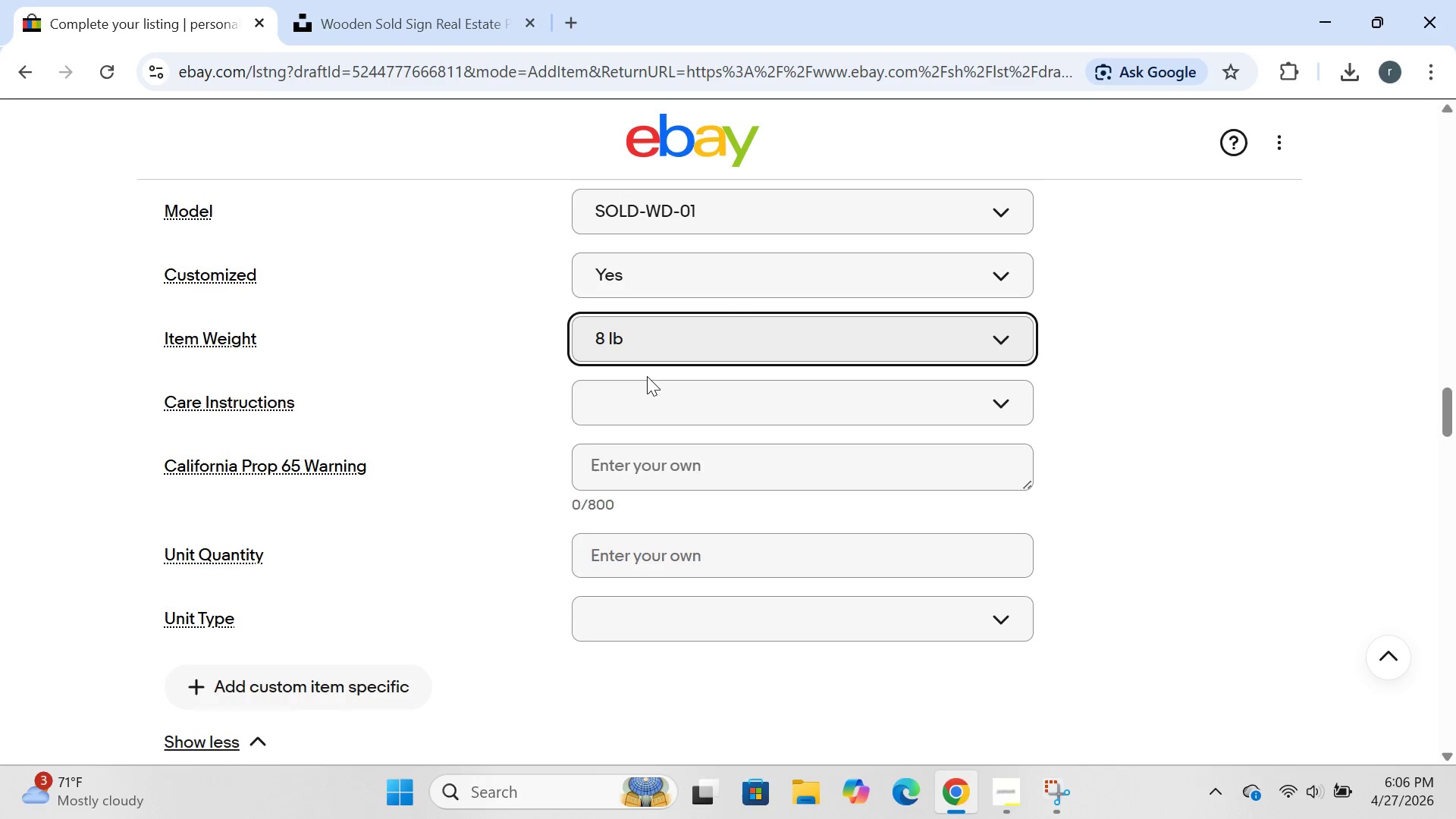 
key(Enter)
 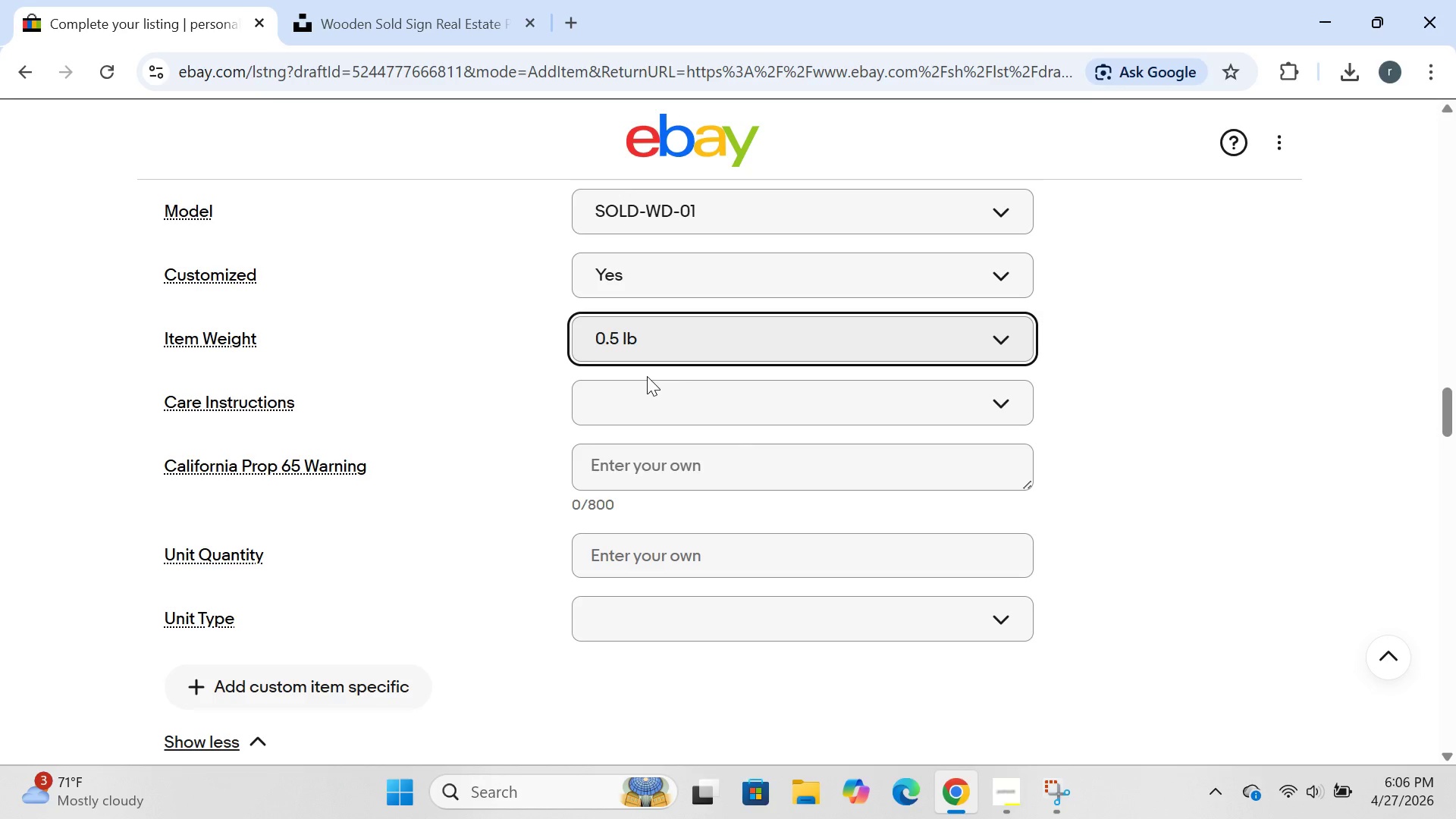 
left_click([679, 401])
 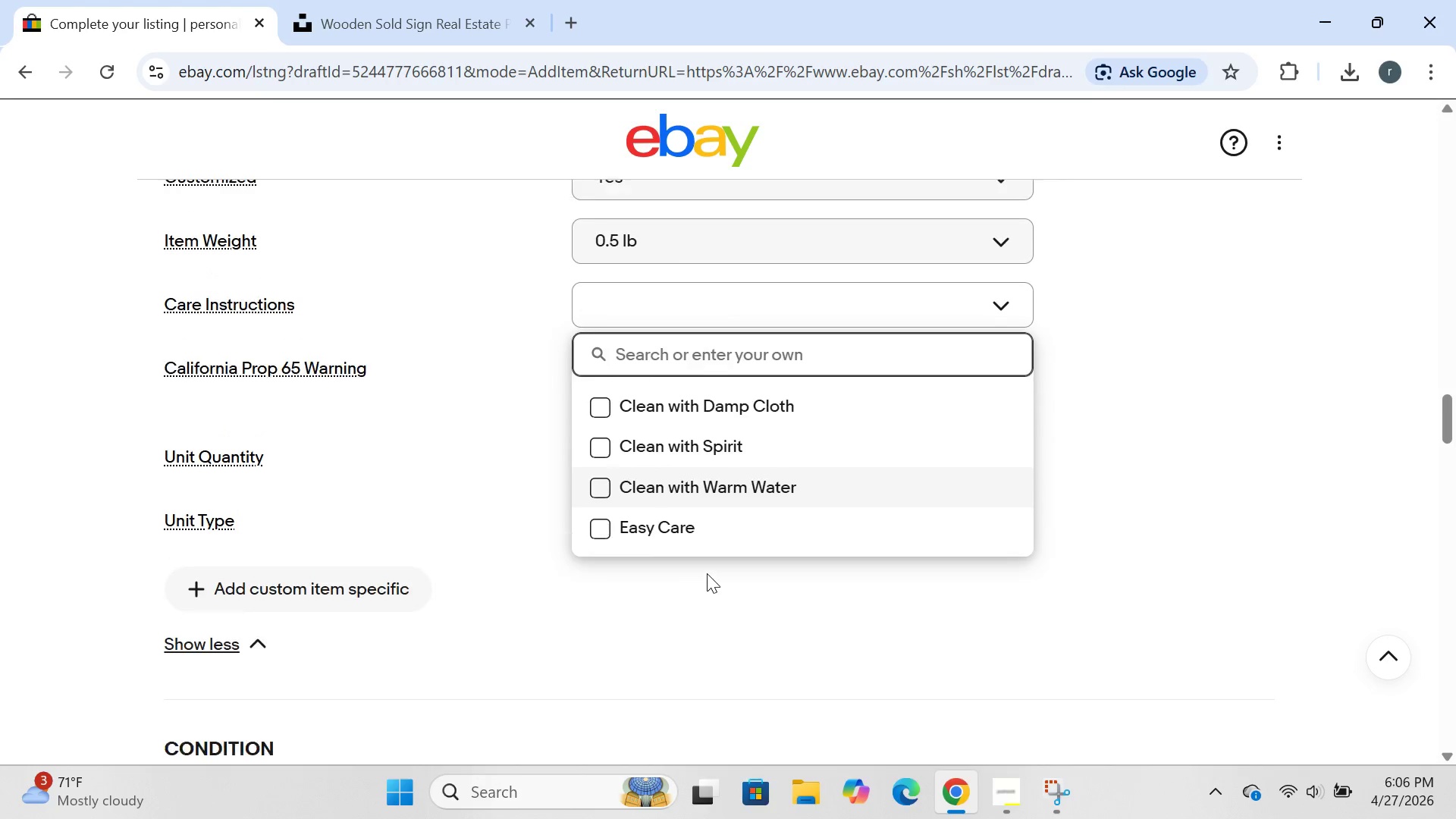 
wait(5.47)
 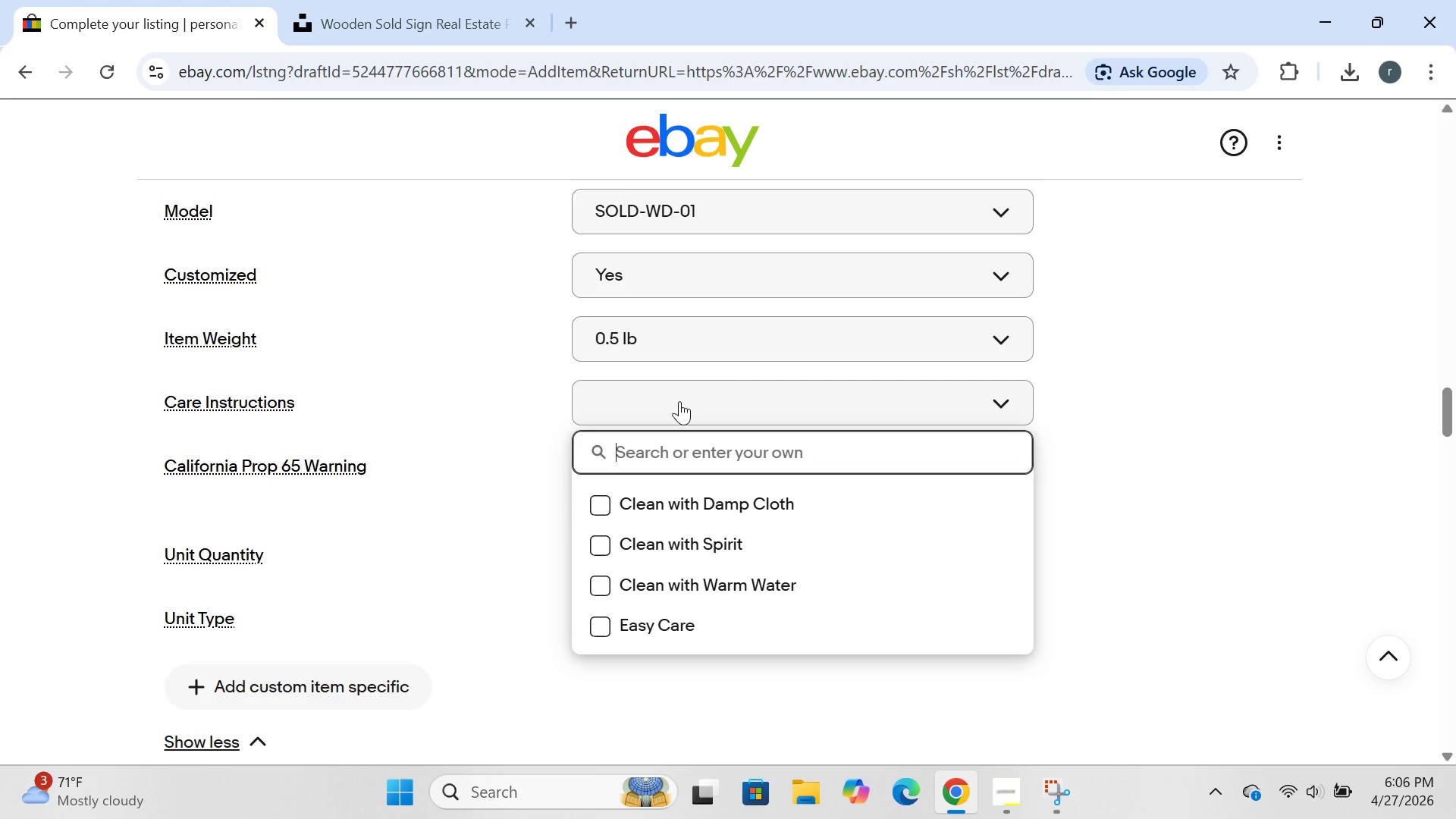 
type(wipe clean with dry cloth. keep away from moisture)
 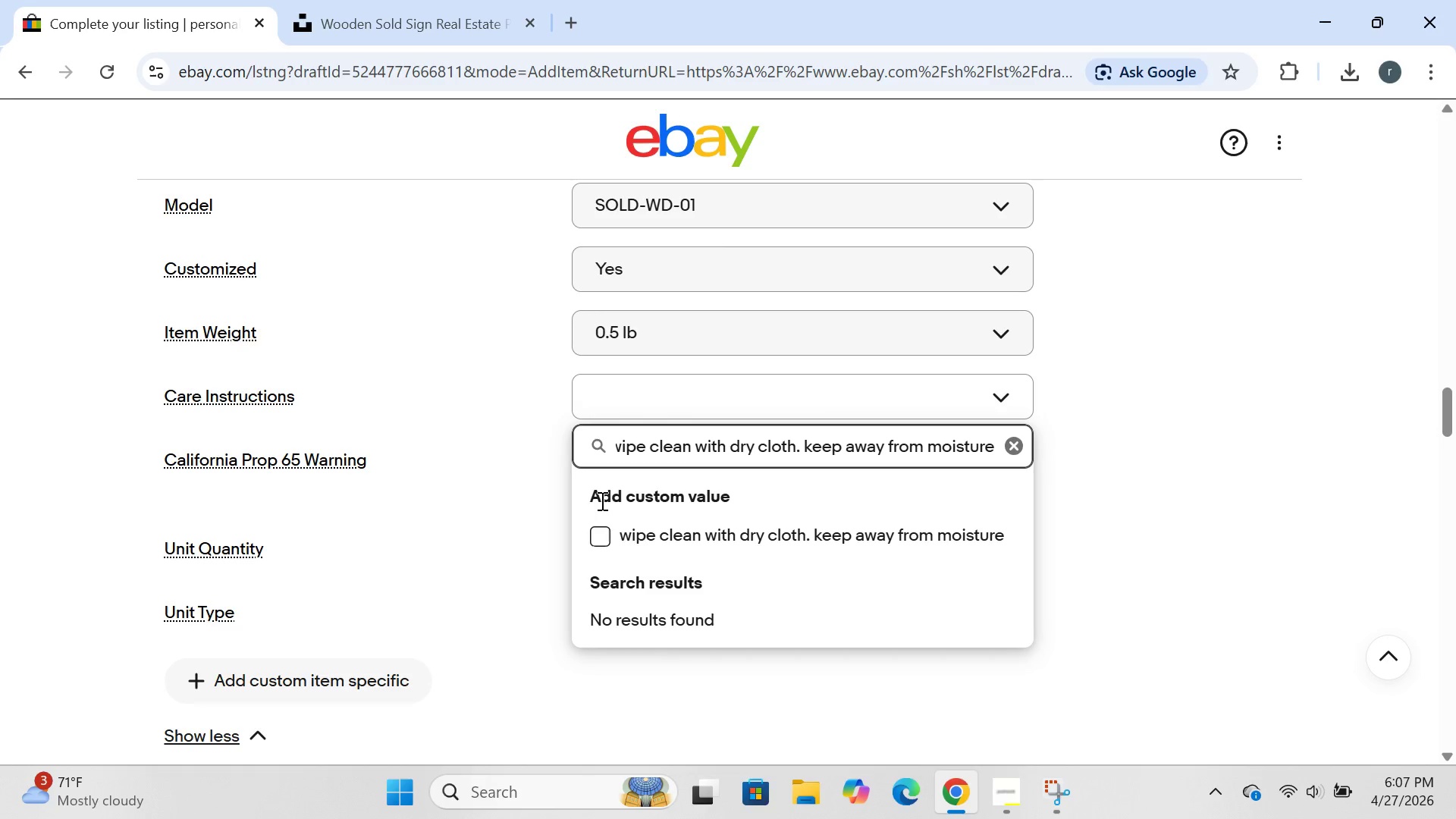 
key(Enter)
 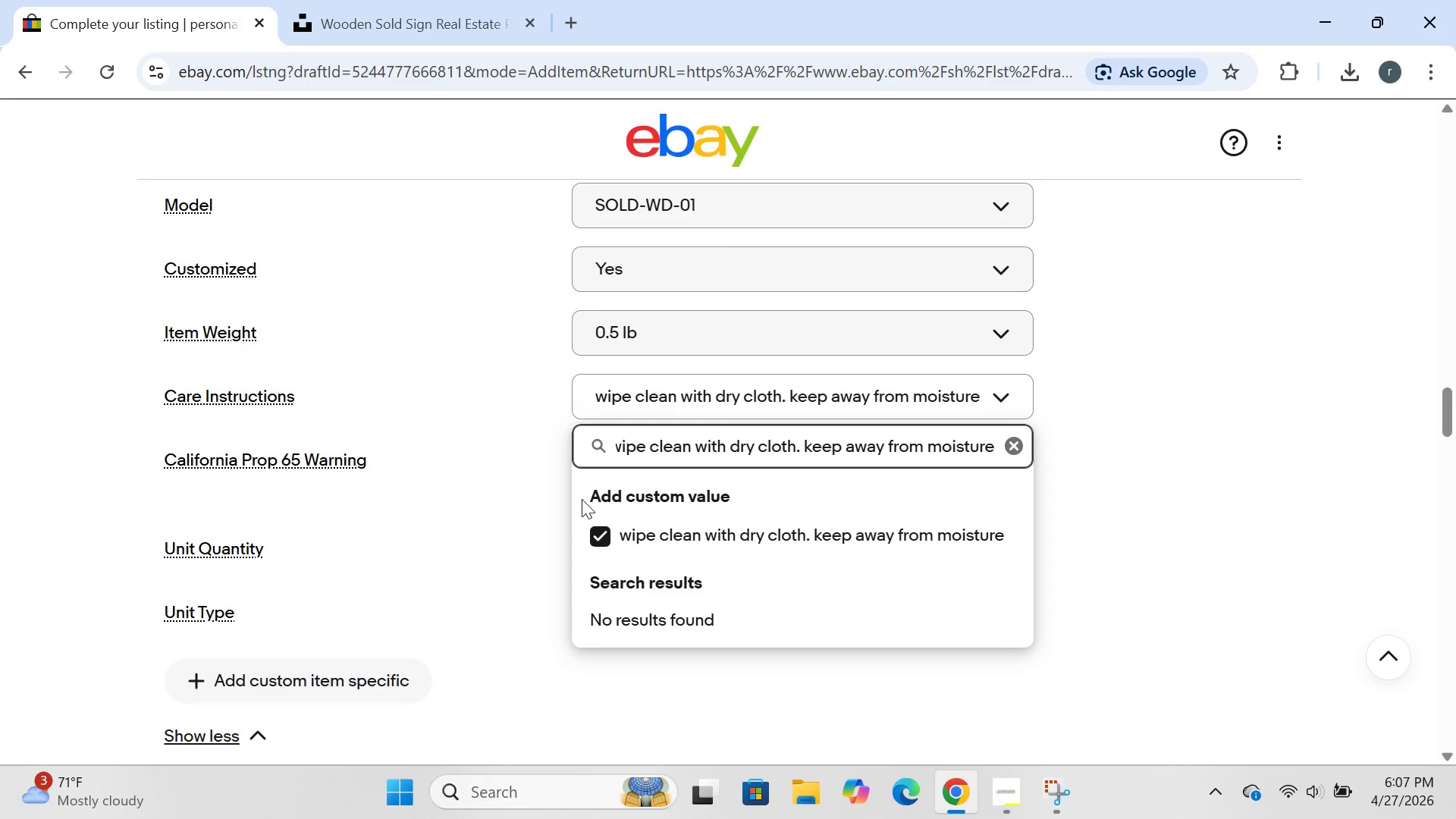 
key(Enter)
 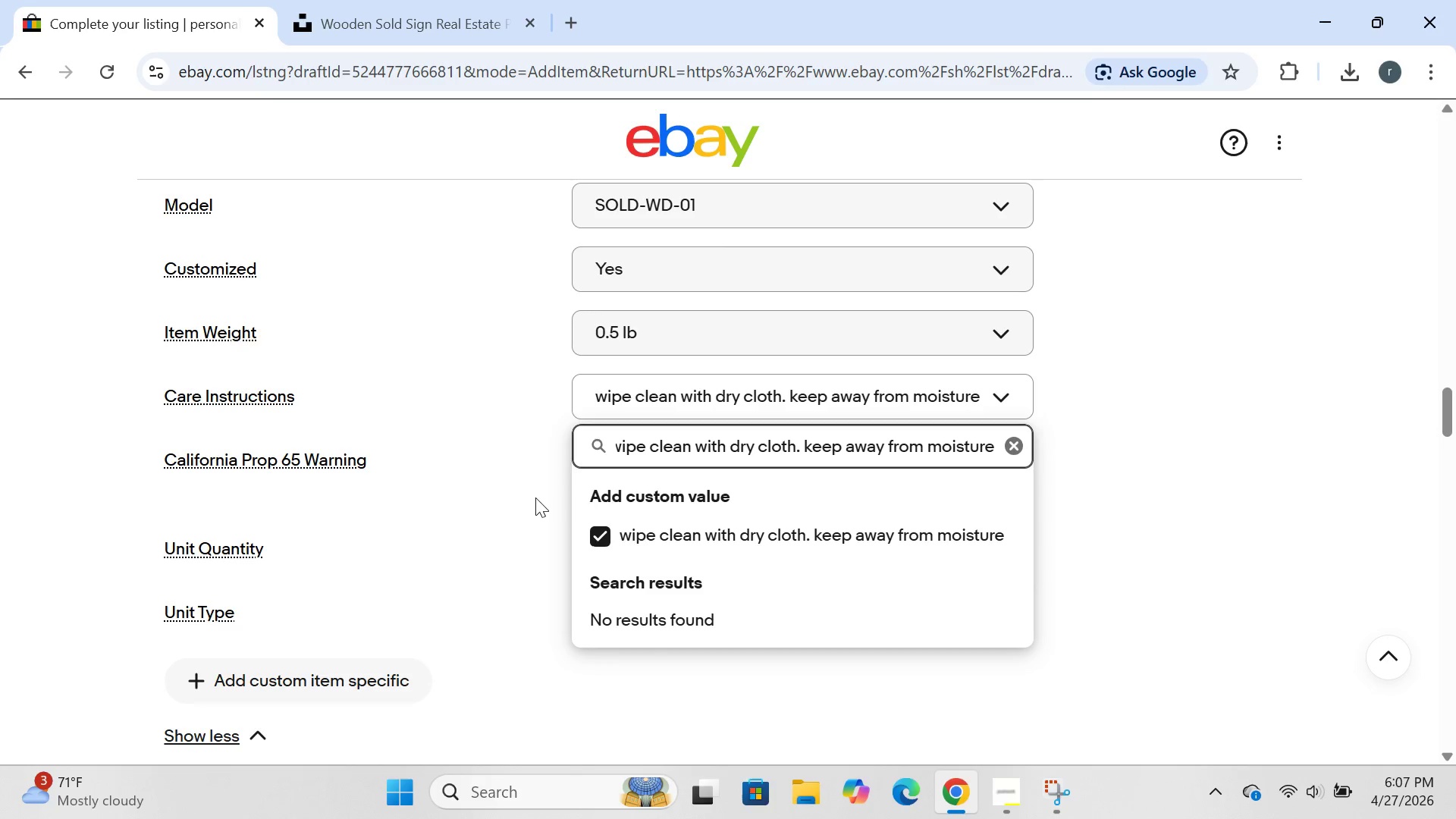 
left_click([535, 497])
 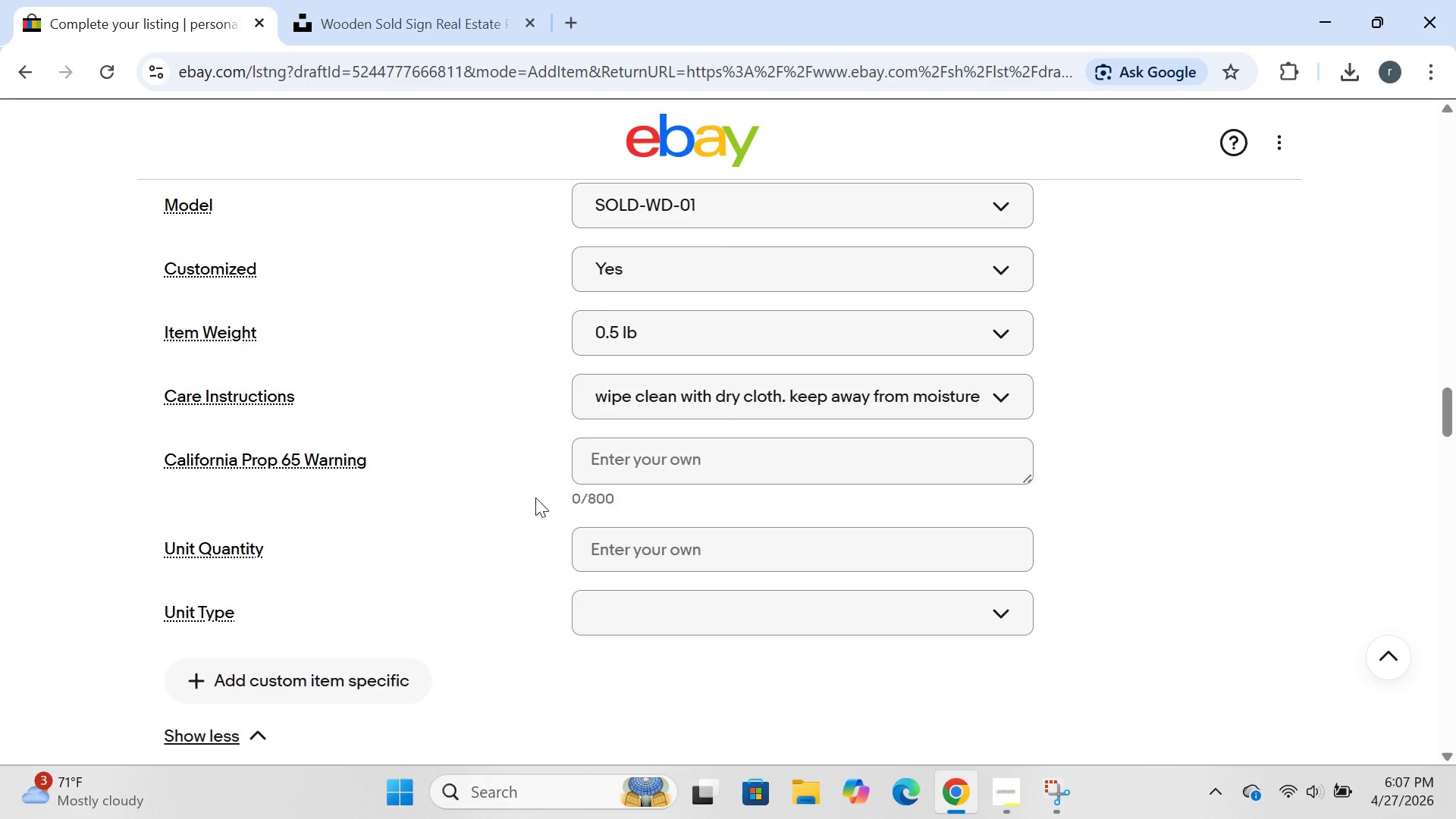 
wait(5.27)
 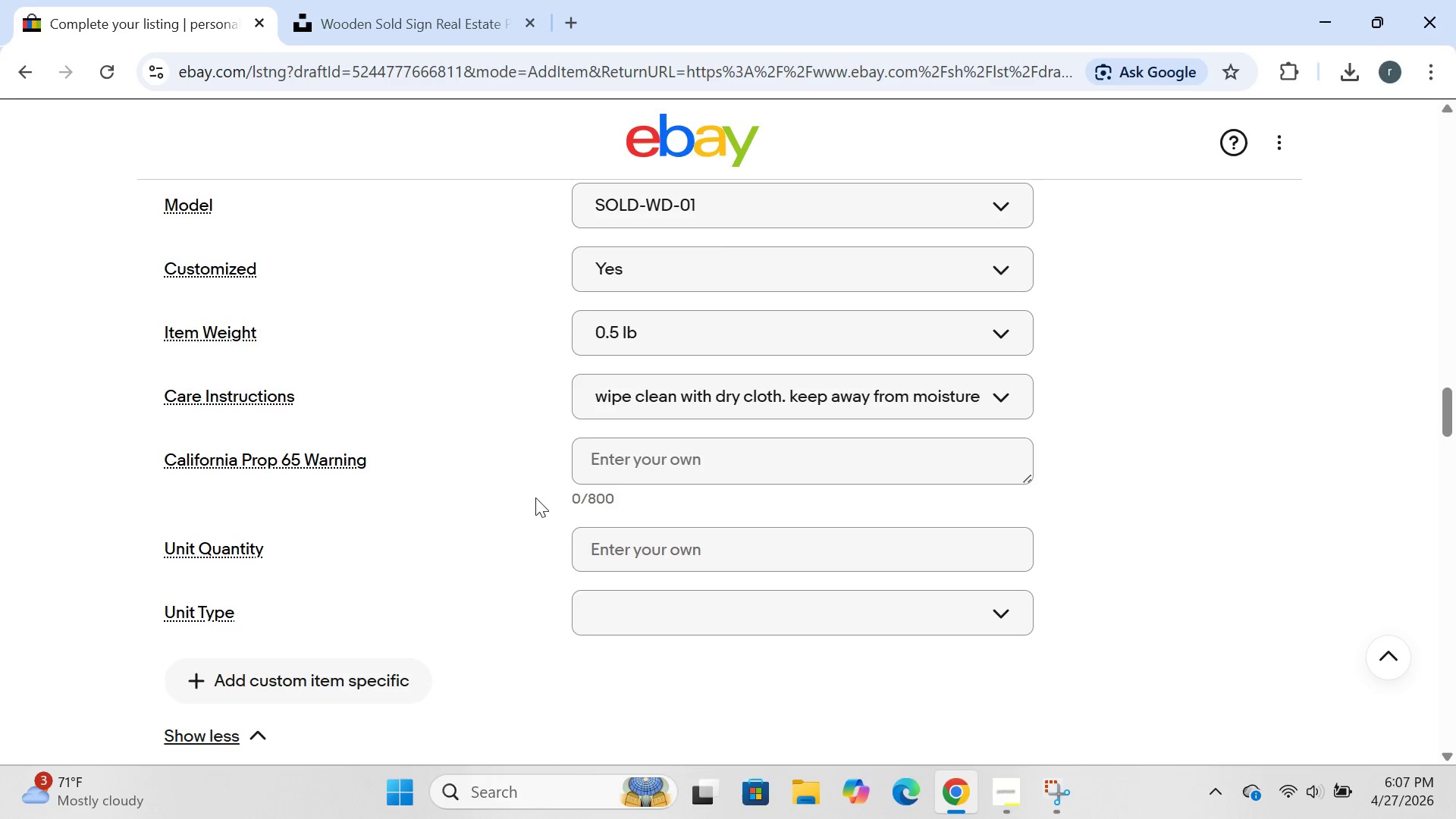 
left_click([669, 483])
 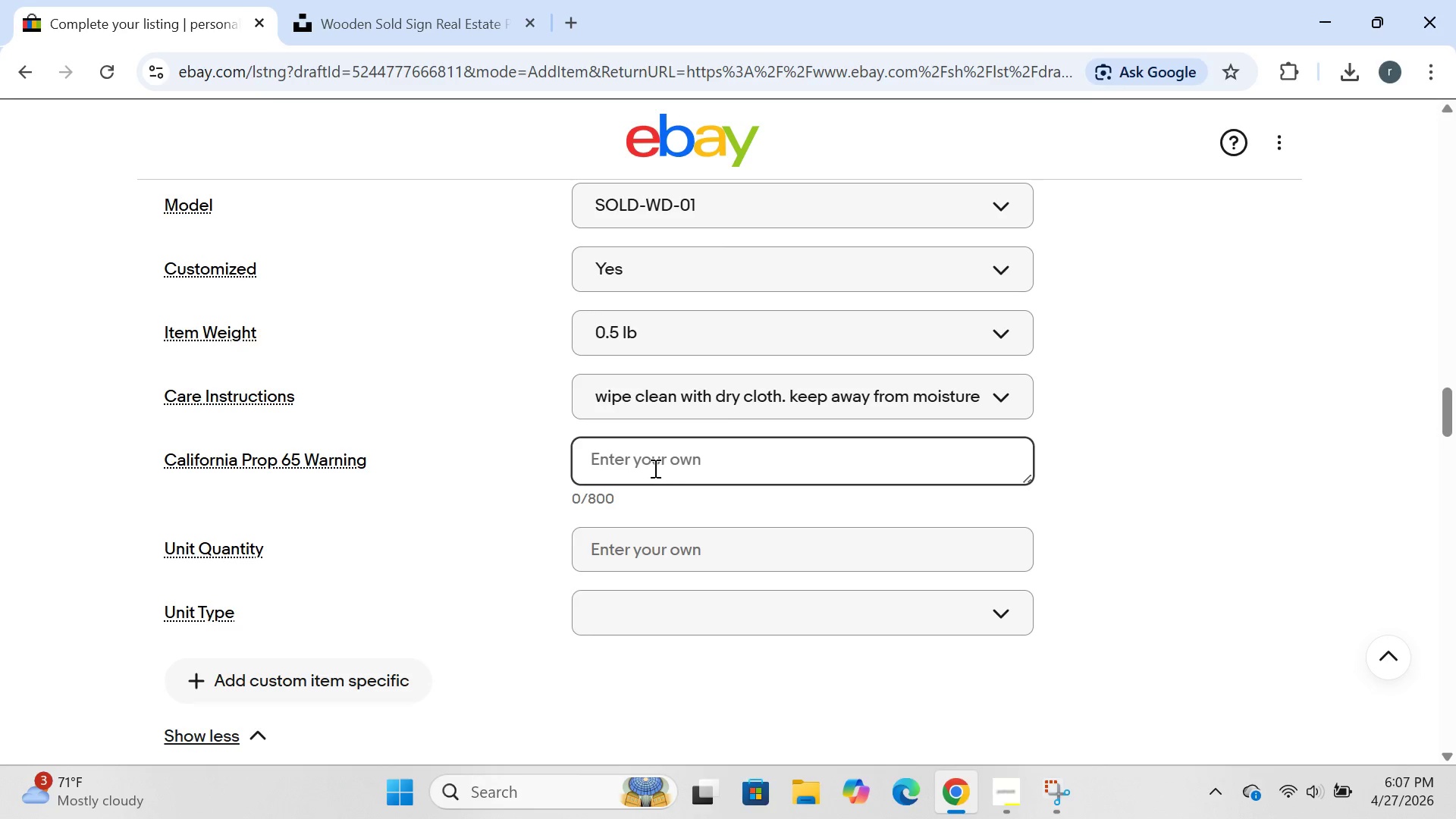 
left_click([654, 468])
 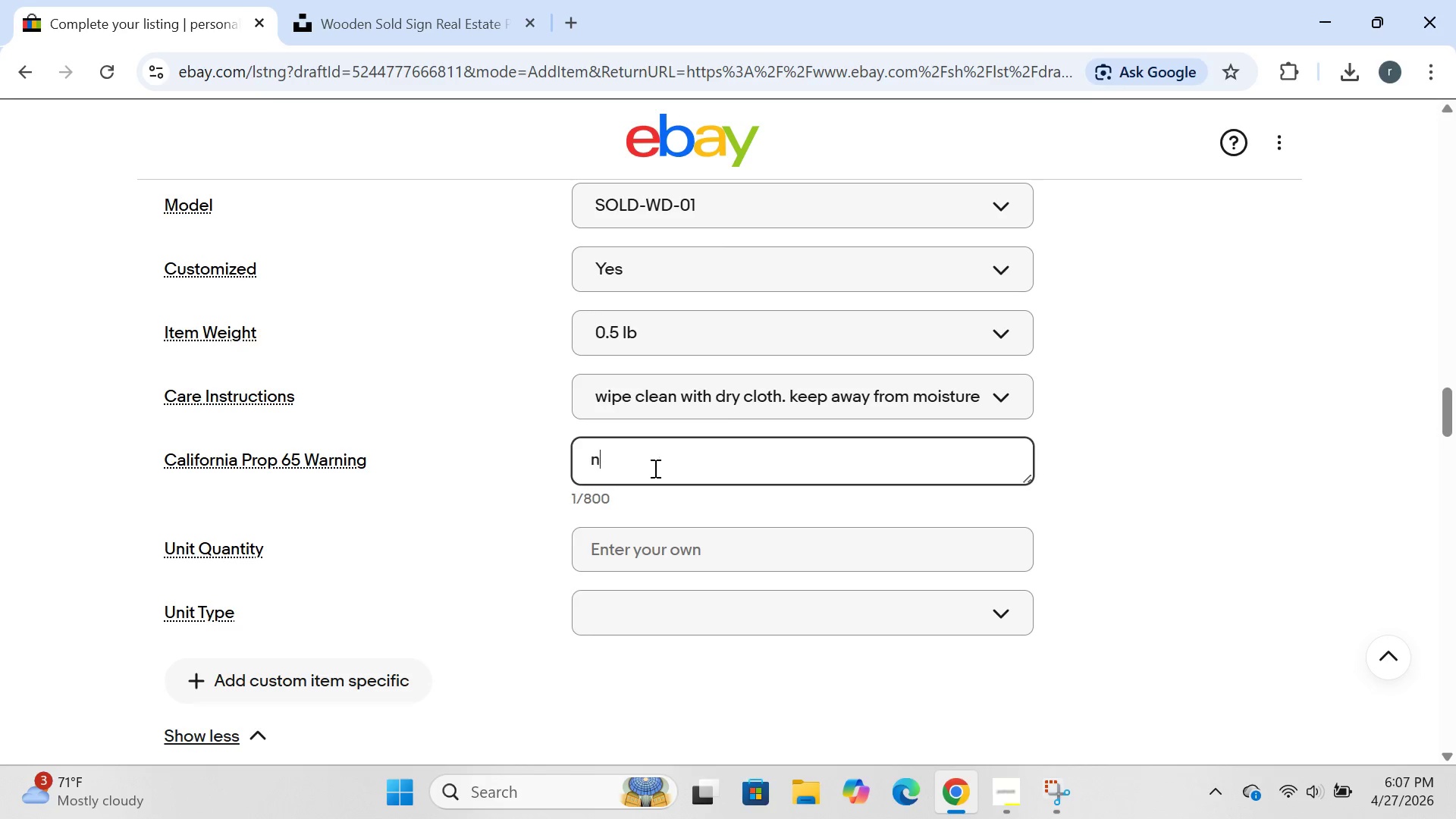 
type(no)
 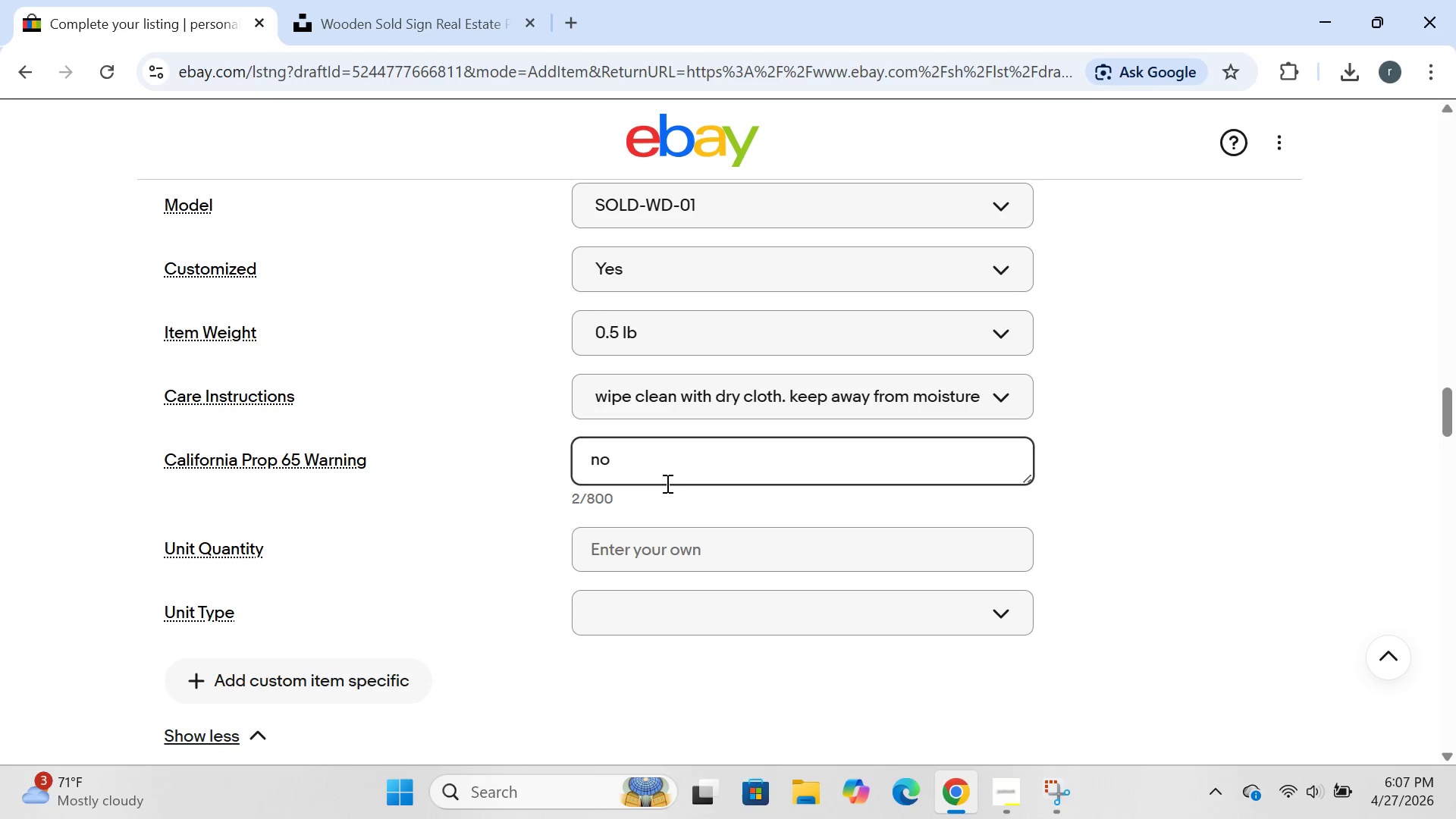 
left_click([638, 558])
 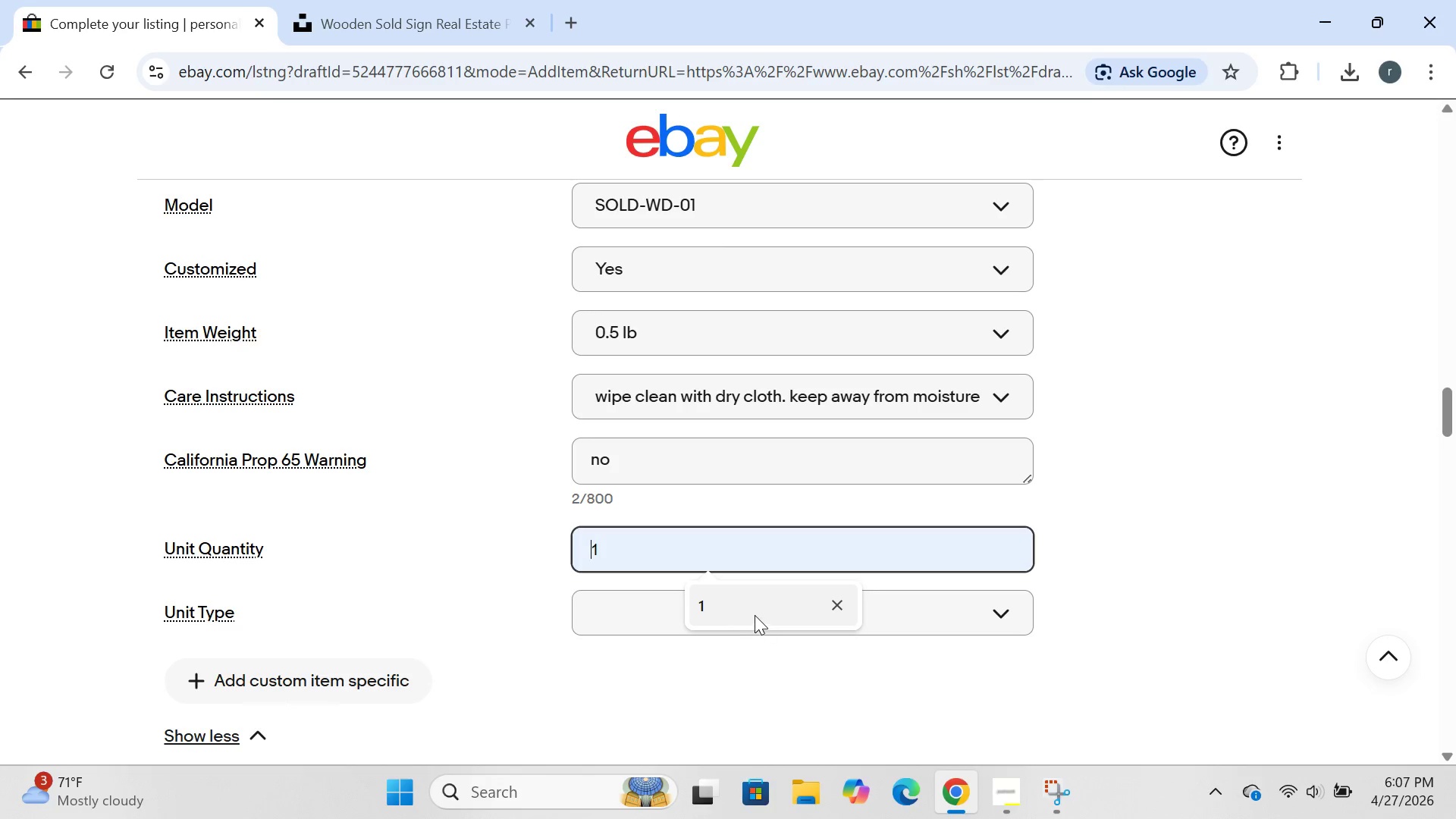 
left_click([754, 613])
 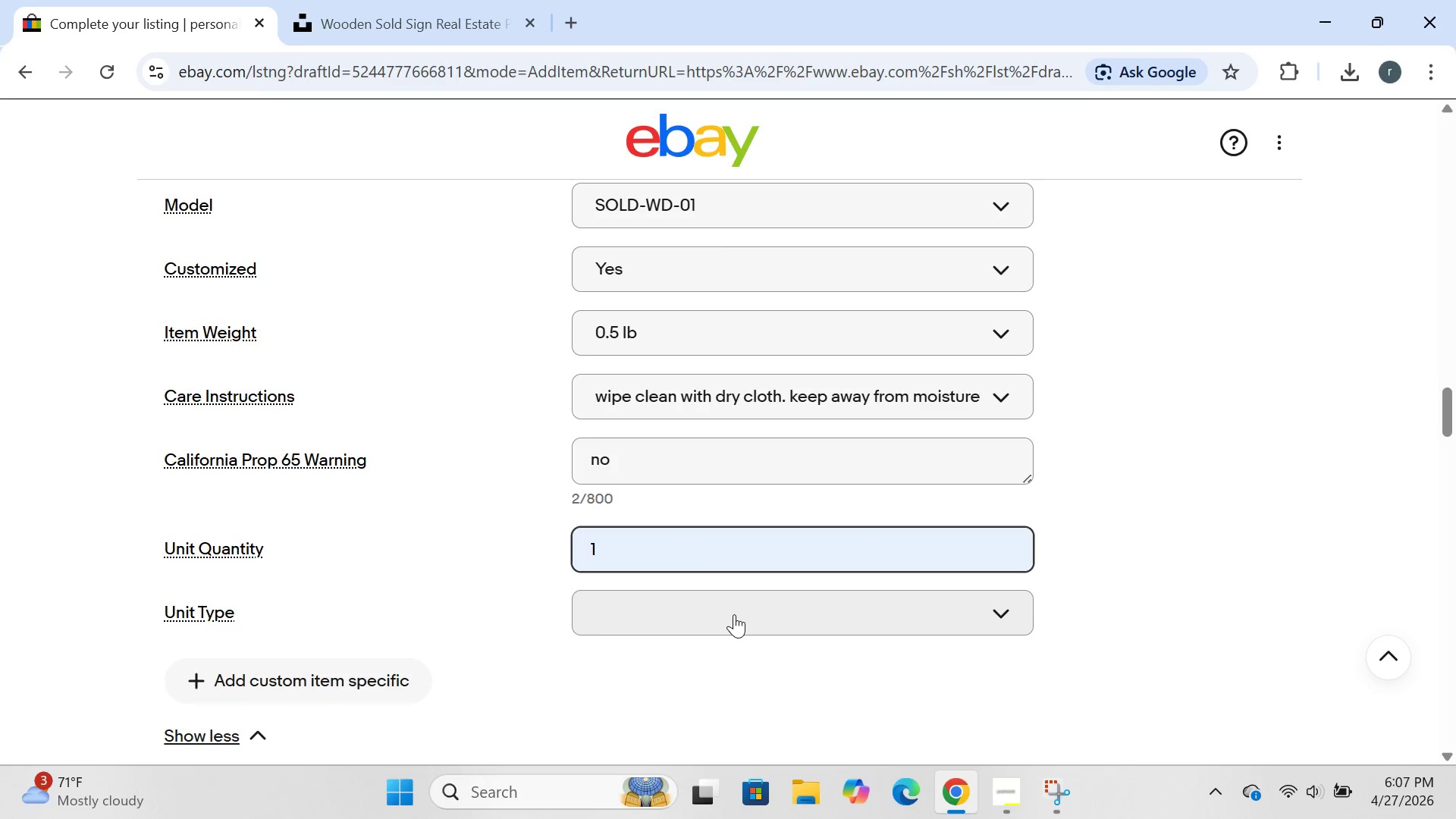 
left_click([734, 614])
 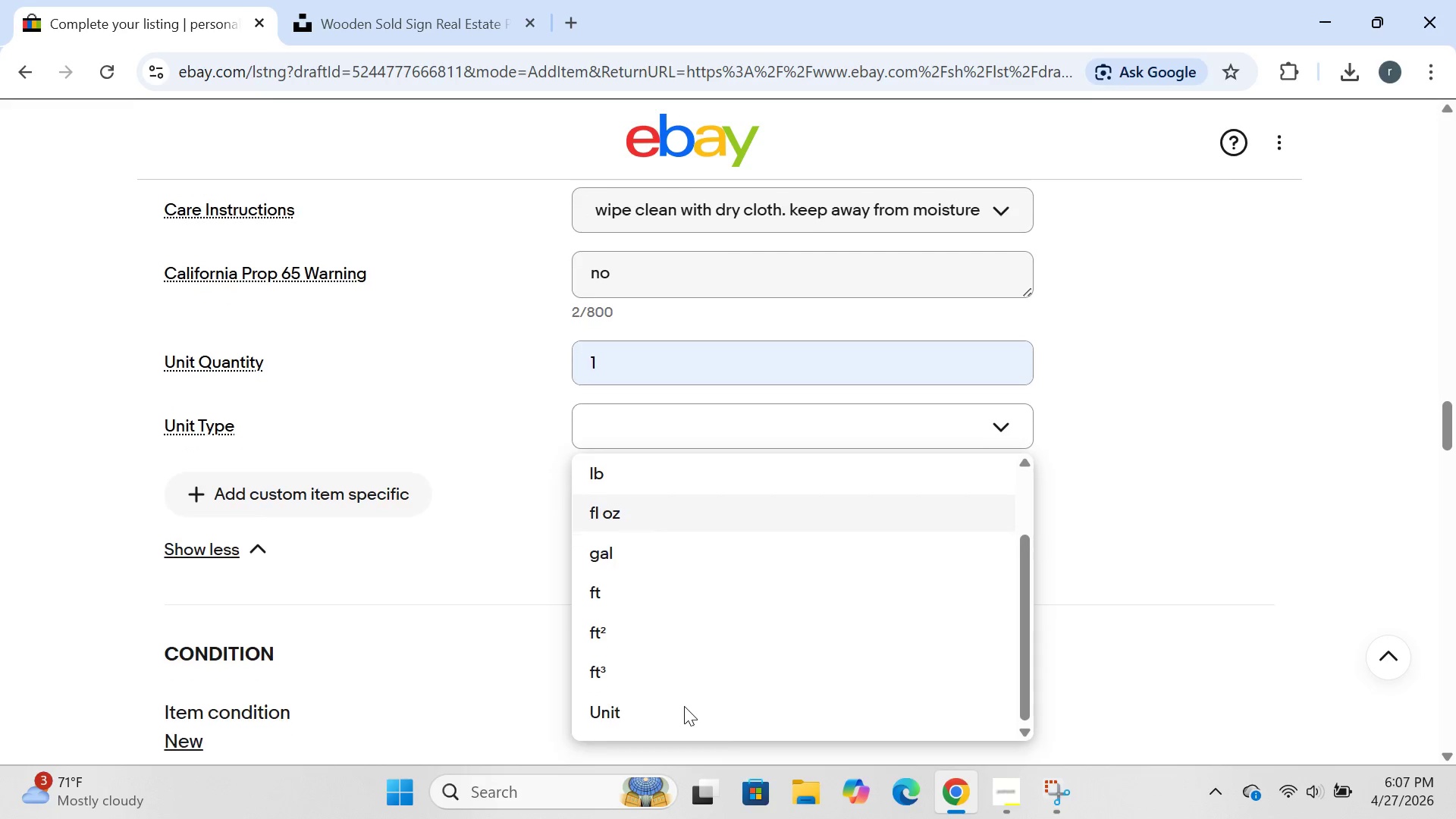 
left_click([684, 706])
 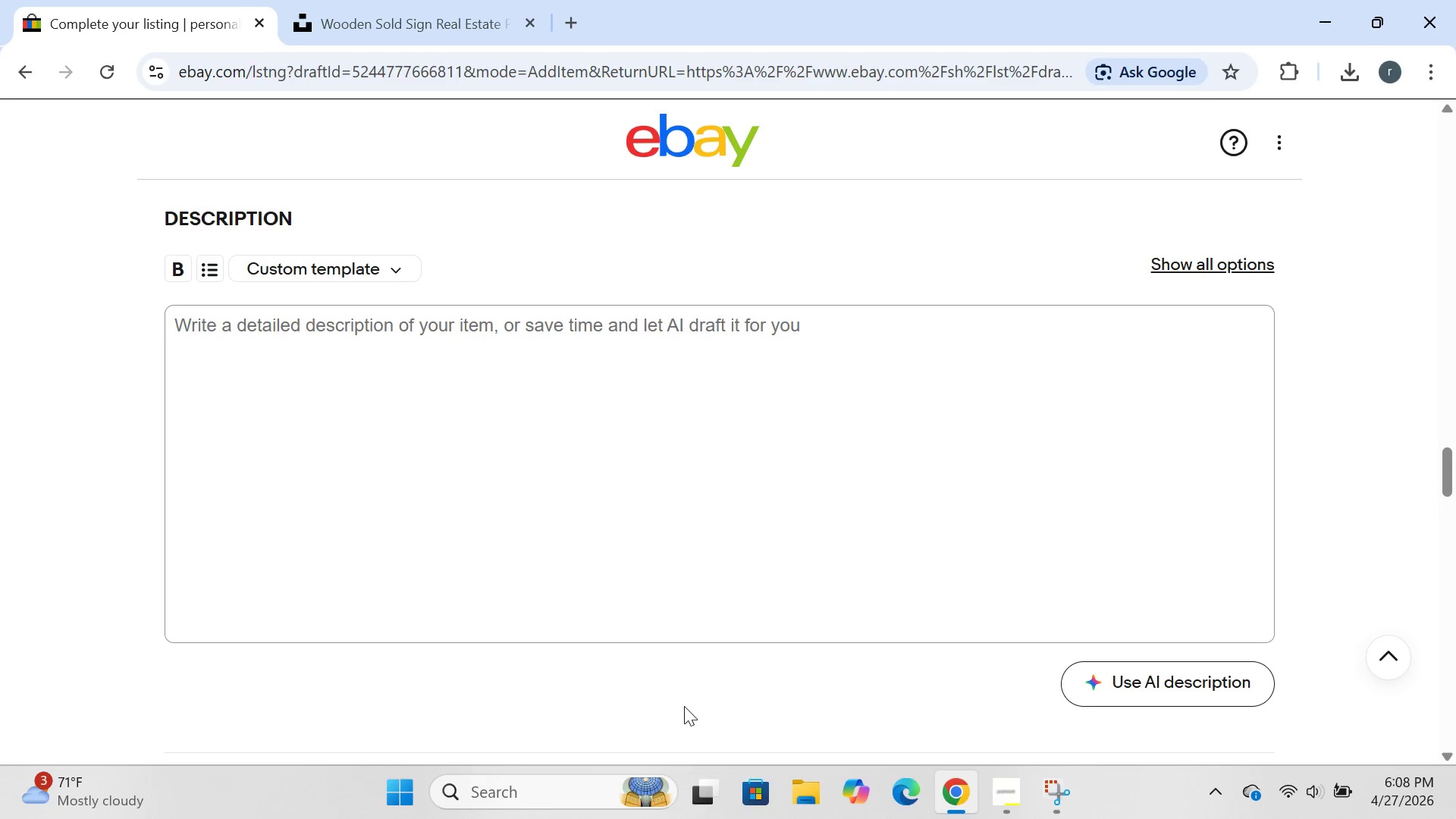 
wait(35.78)
 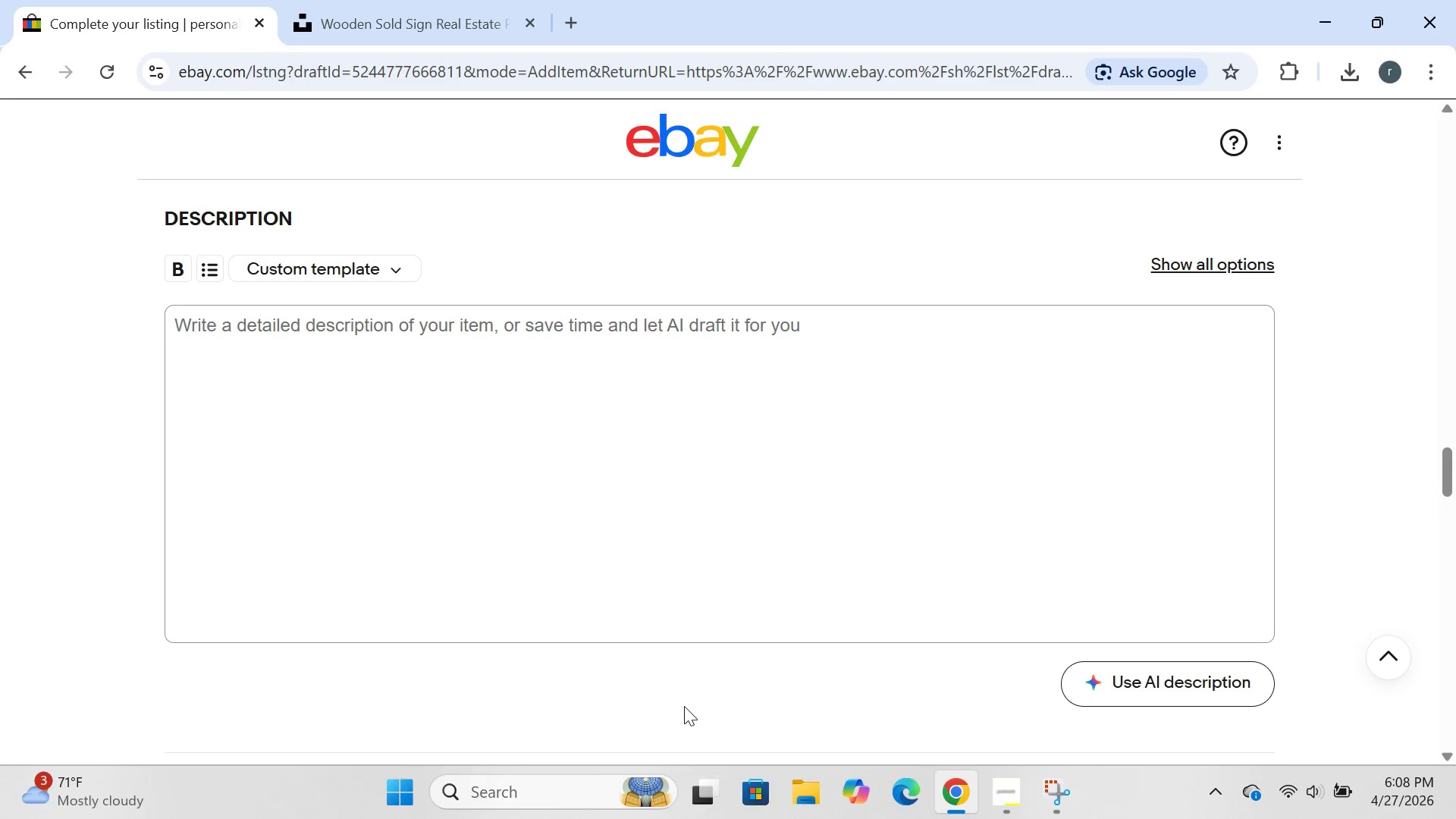 
left_click([246, 334])
 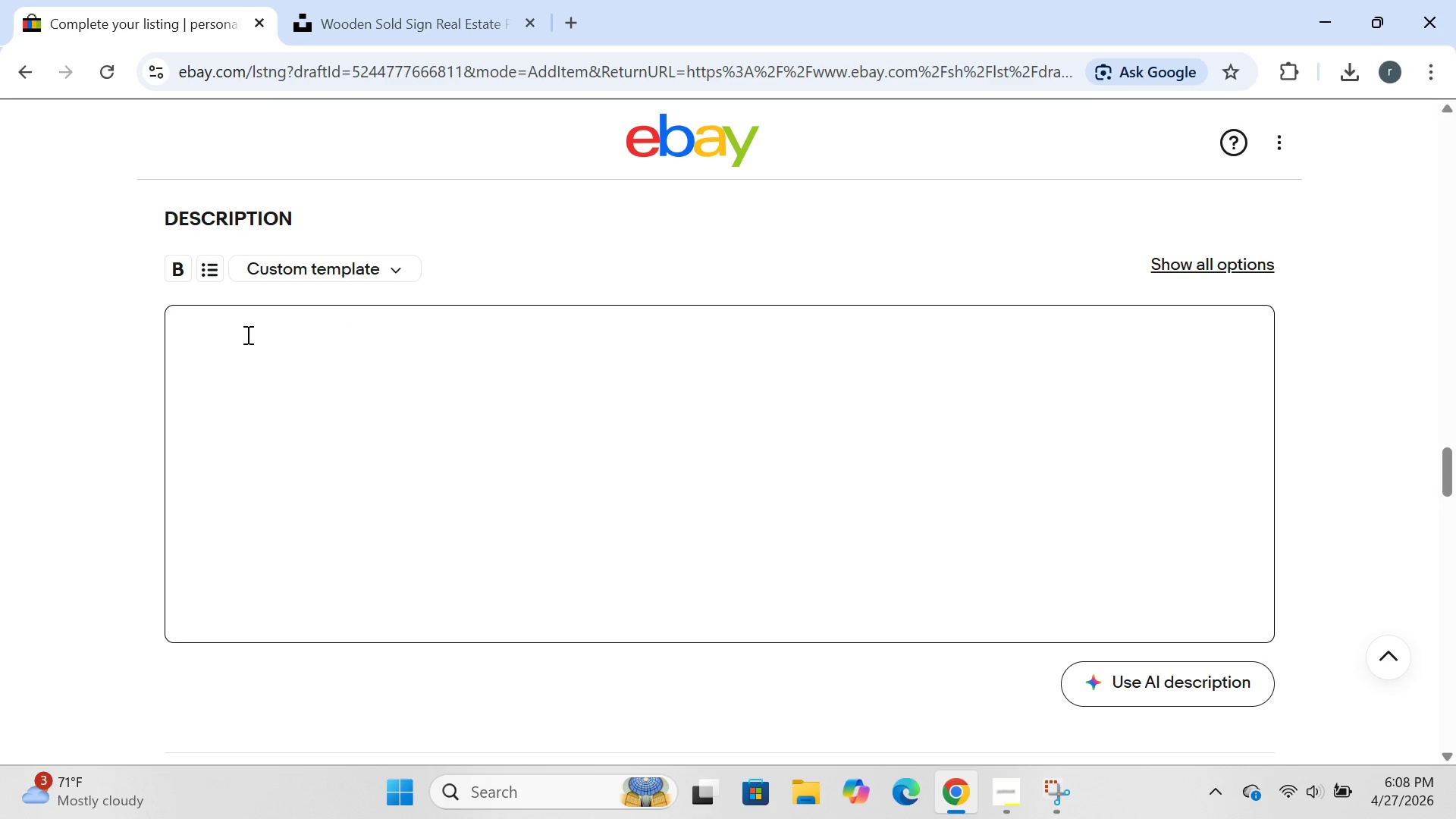 
left_click([246, 334])
 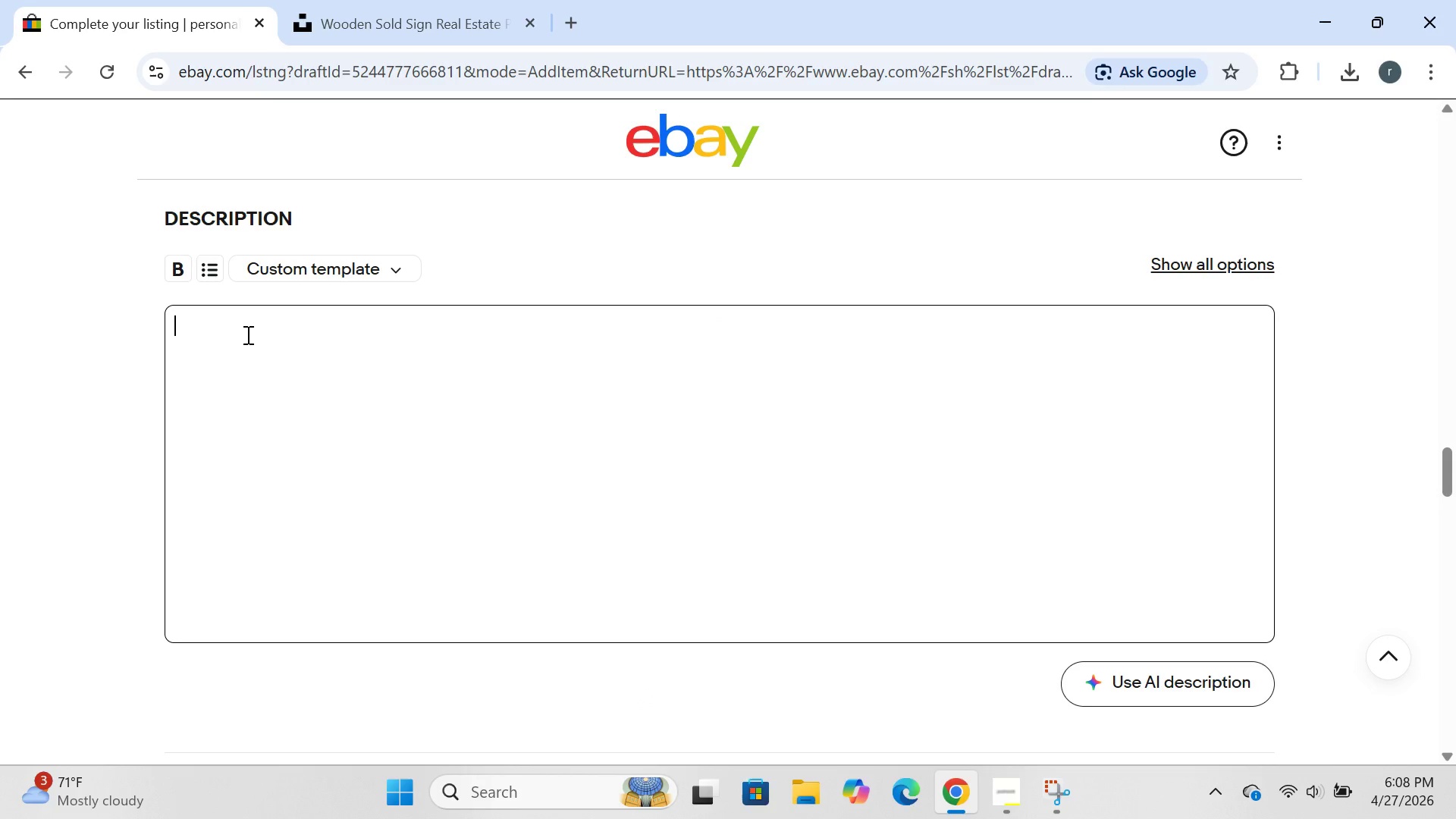 
type(make a lasting impression on closing day with this pr)
key(Backspace)
type(ersonalized woooden )
 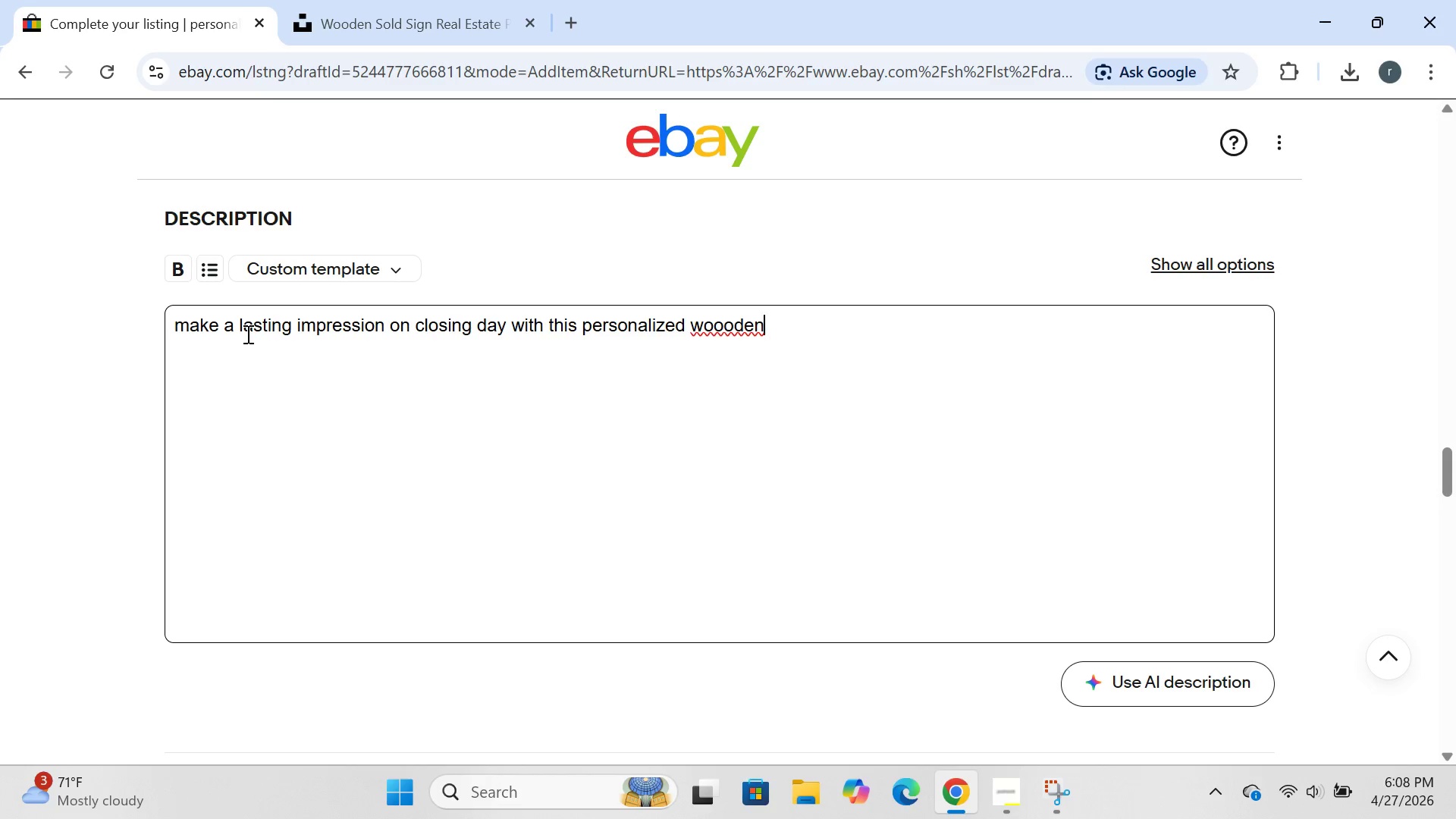 
key(ArrowLeft)
 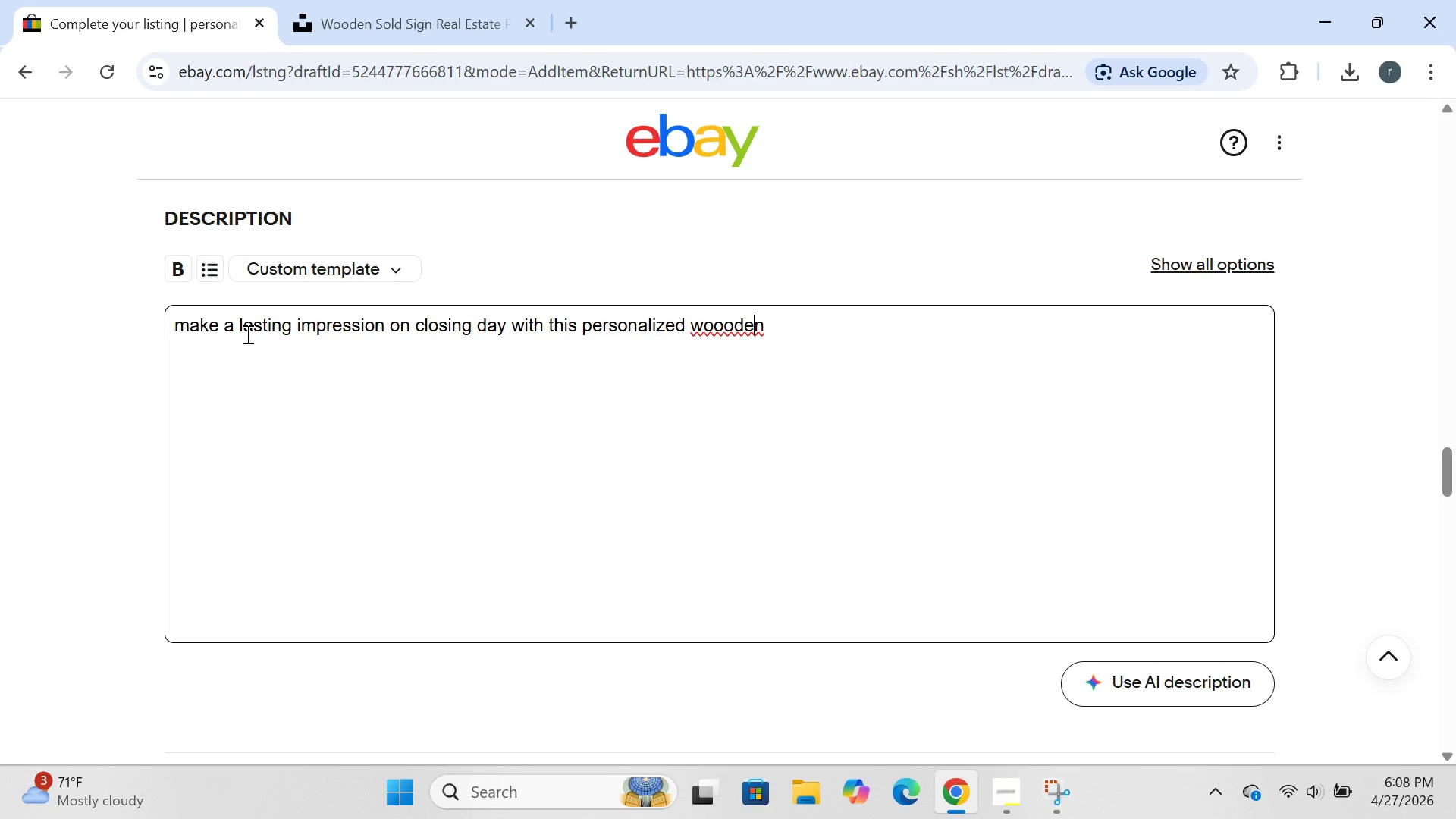 
key(ArrowLeft)
 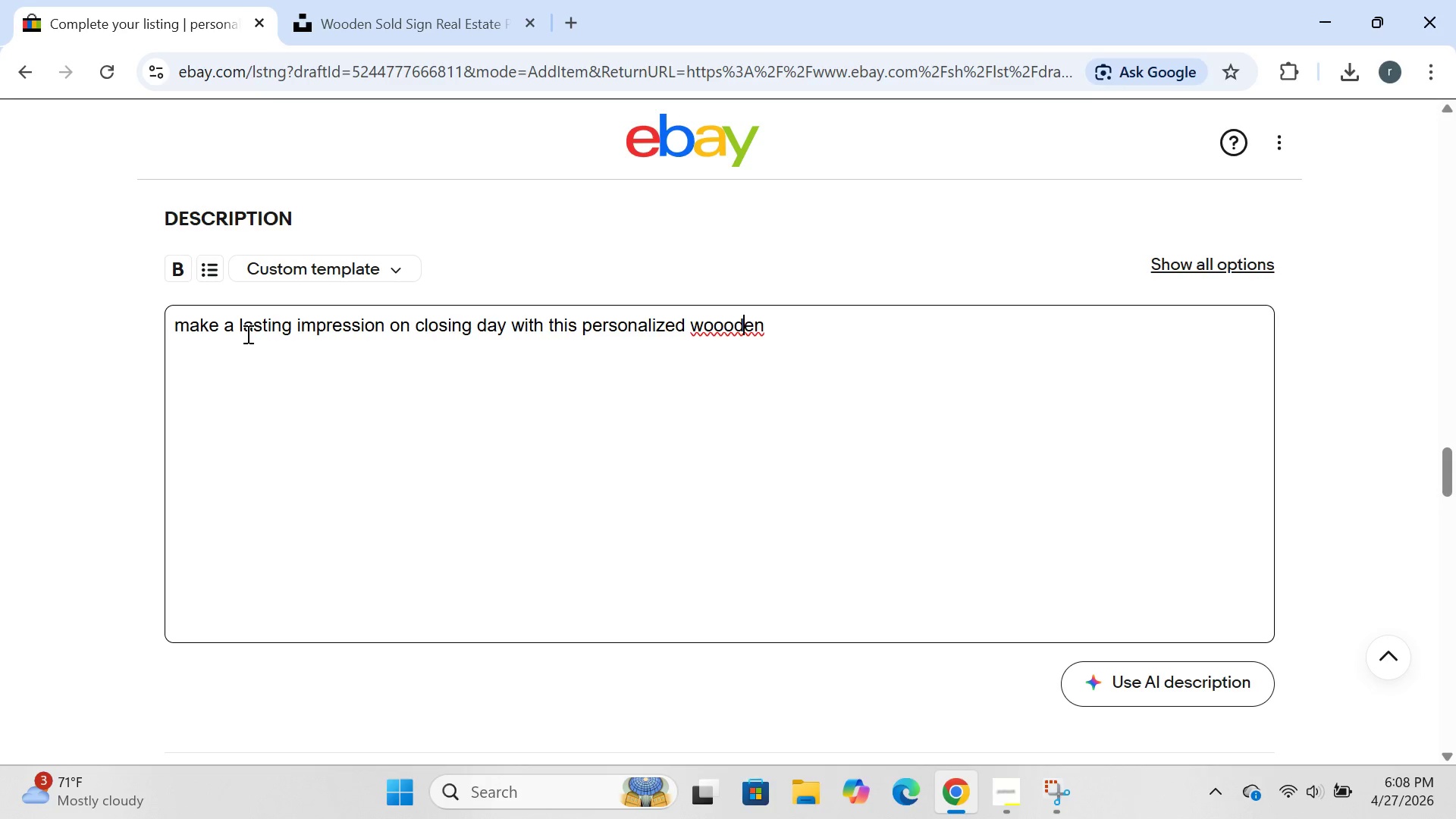 
key(ArrowLeft)
 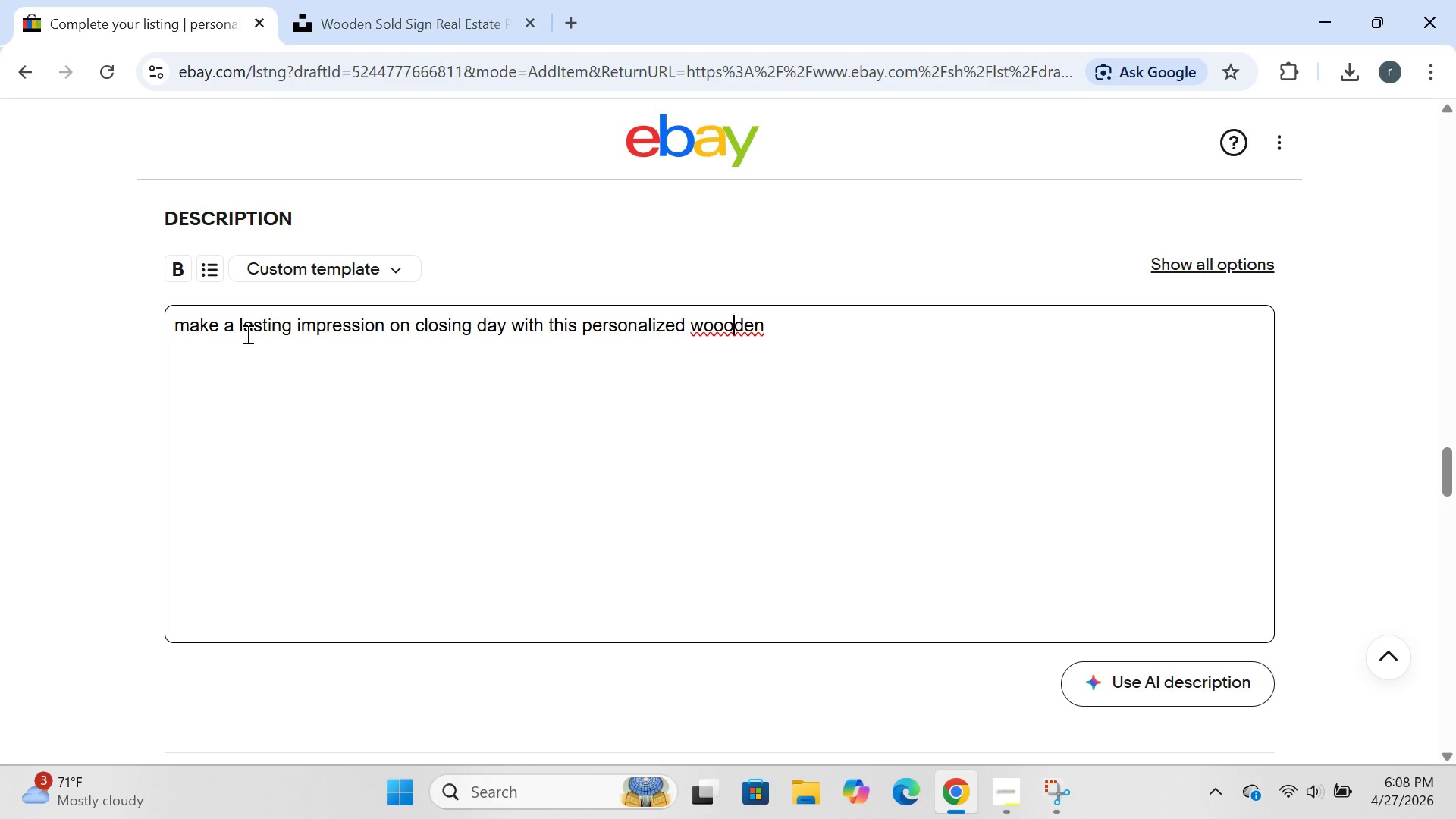 
key(ArrowLeft)
 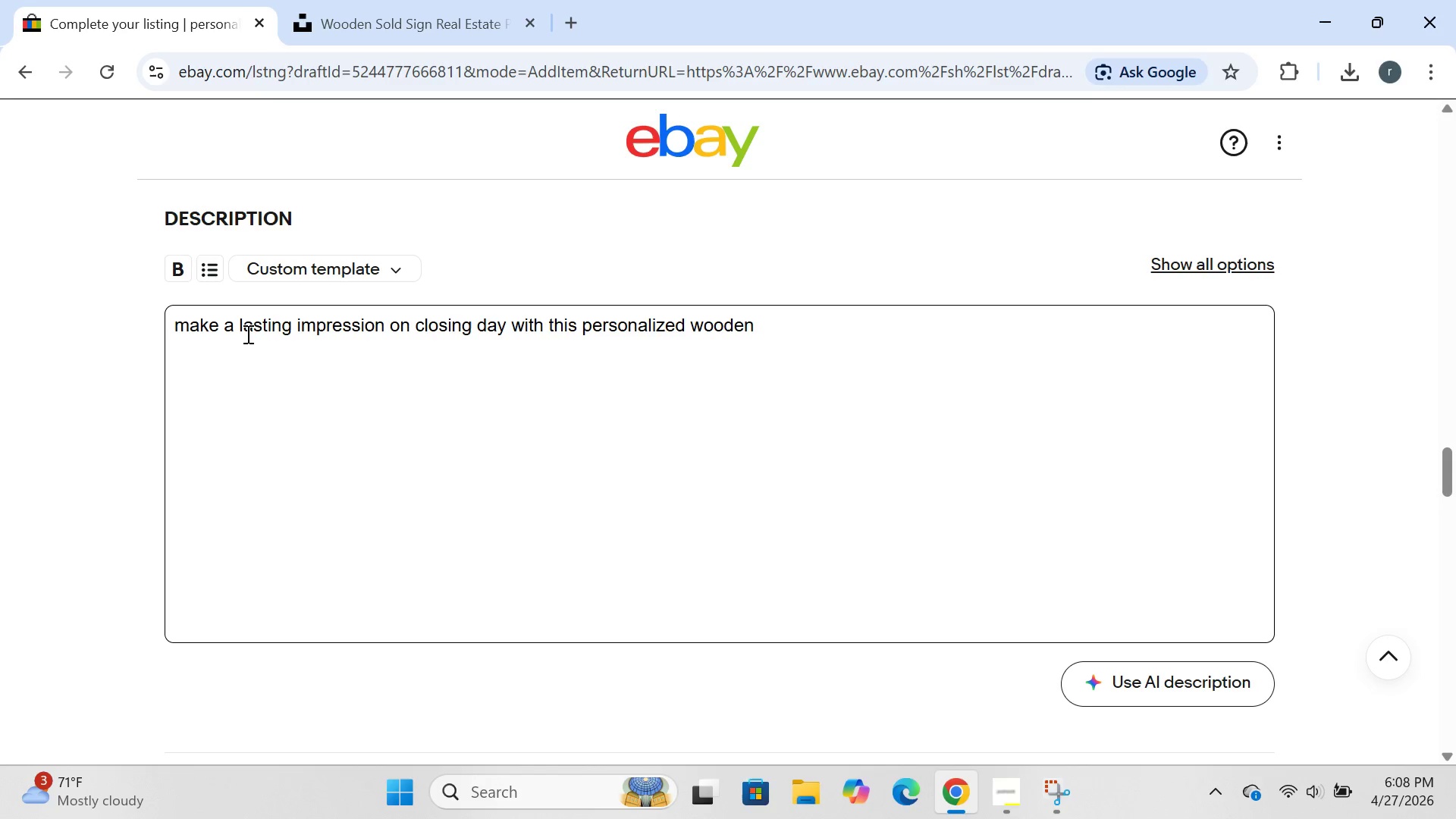 
key(Backspace)
 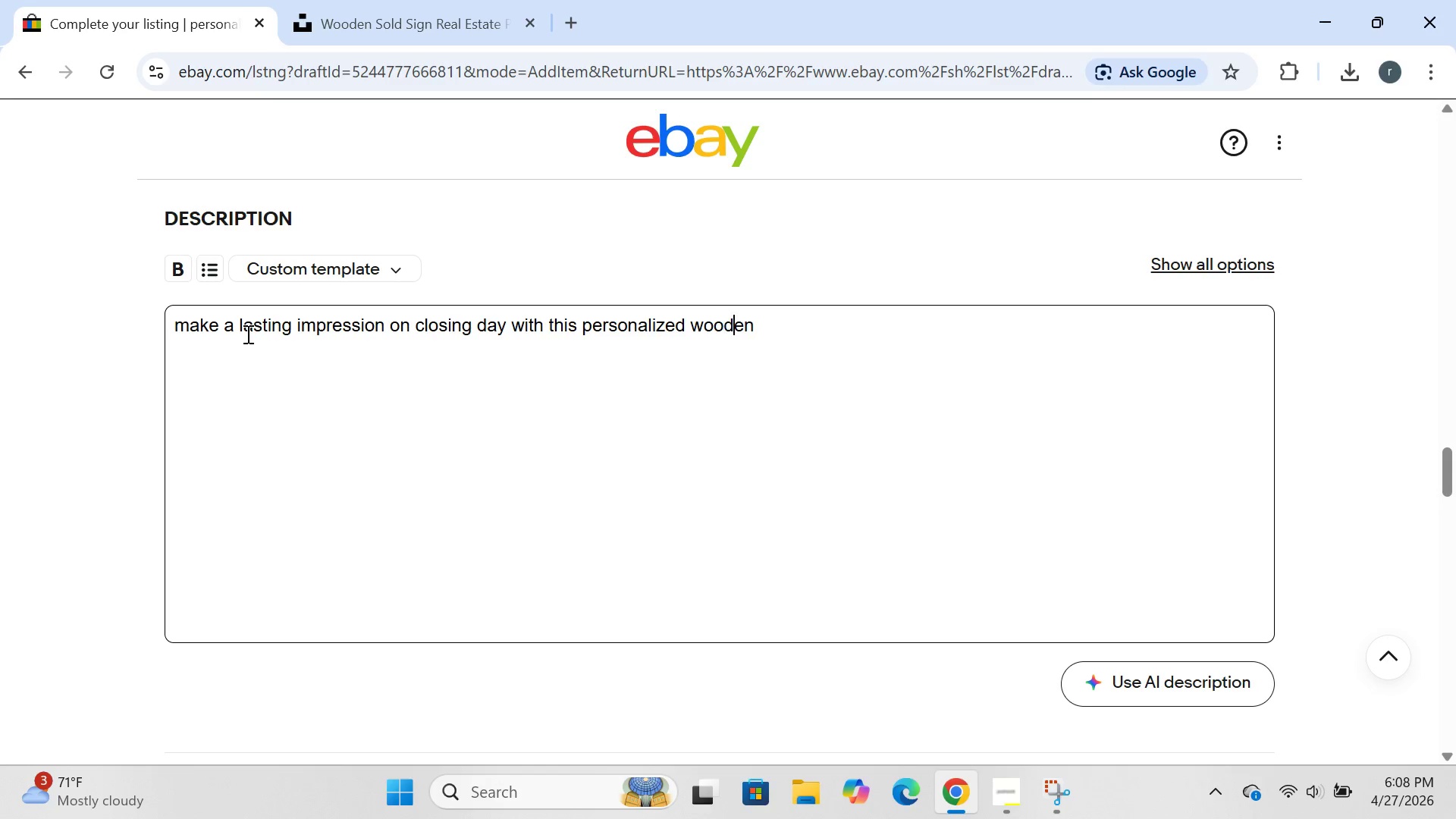 
key(ArrowRight)
 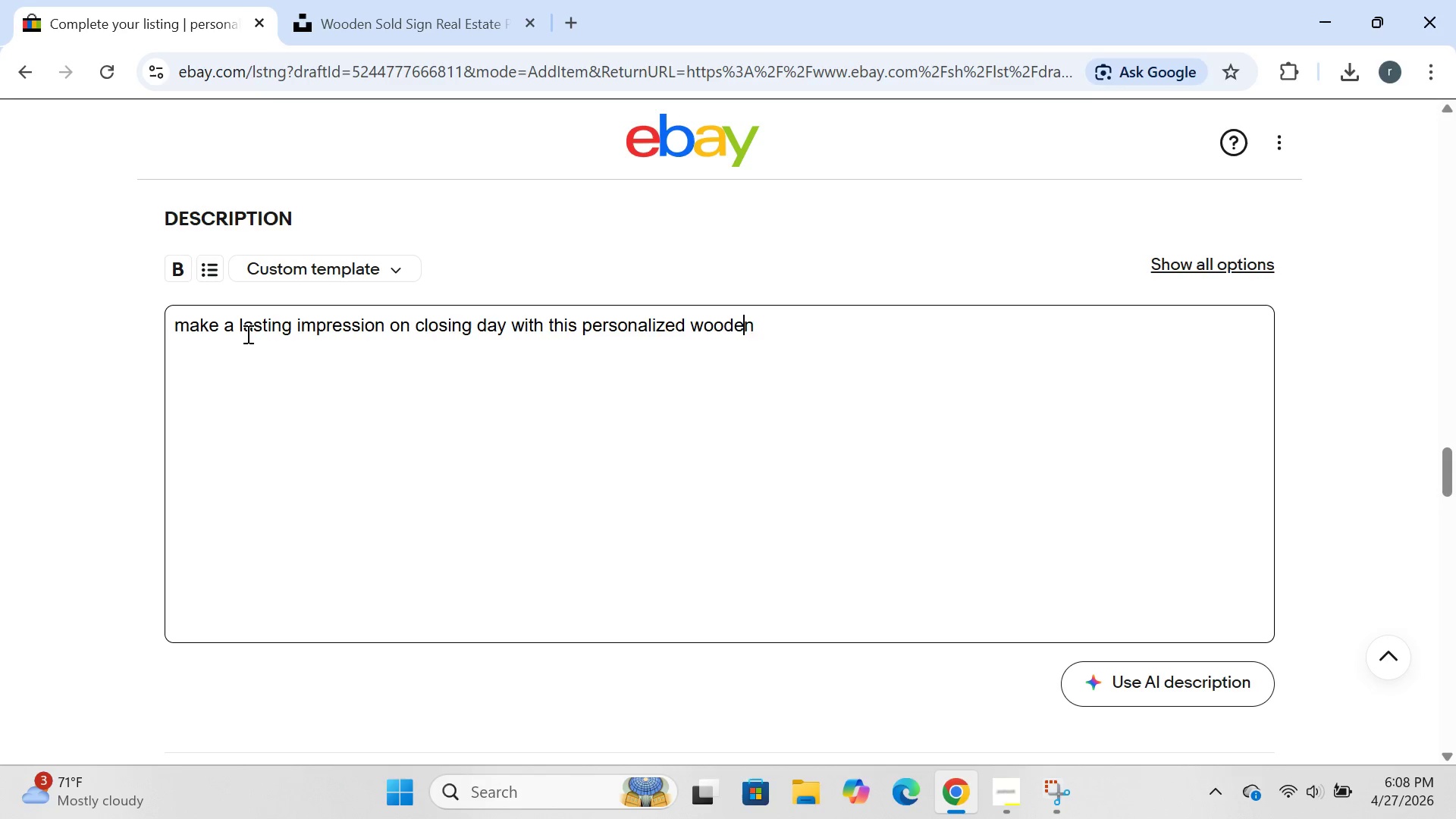 
key(ArrowRight)
 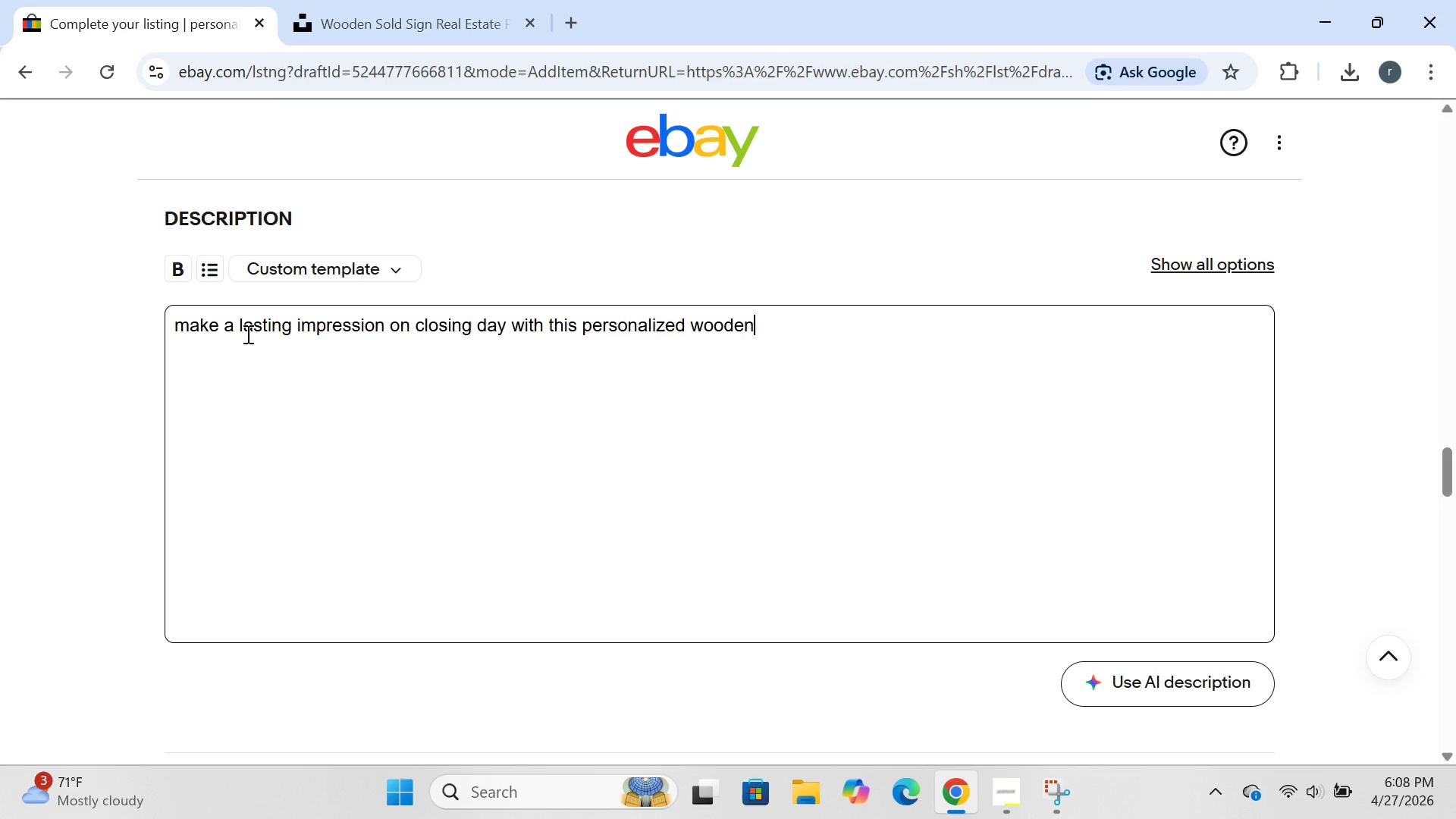 
key(ArrowRight)
 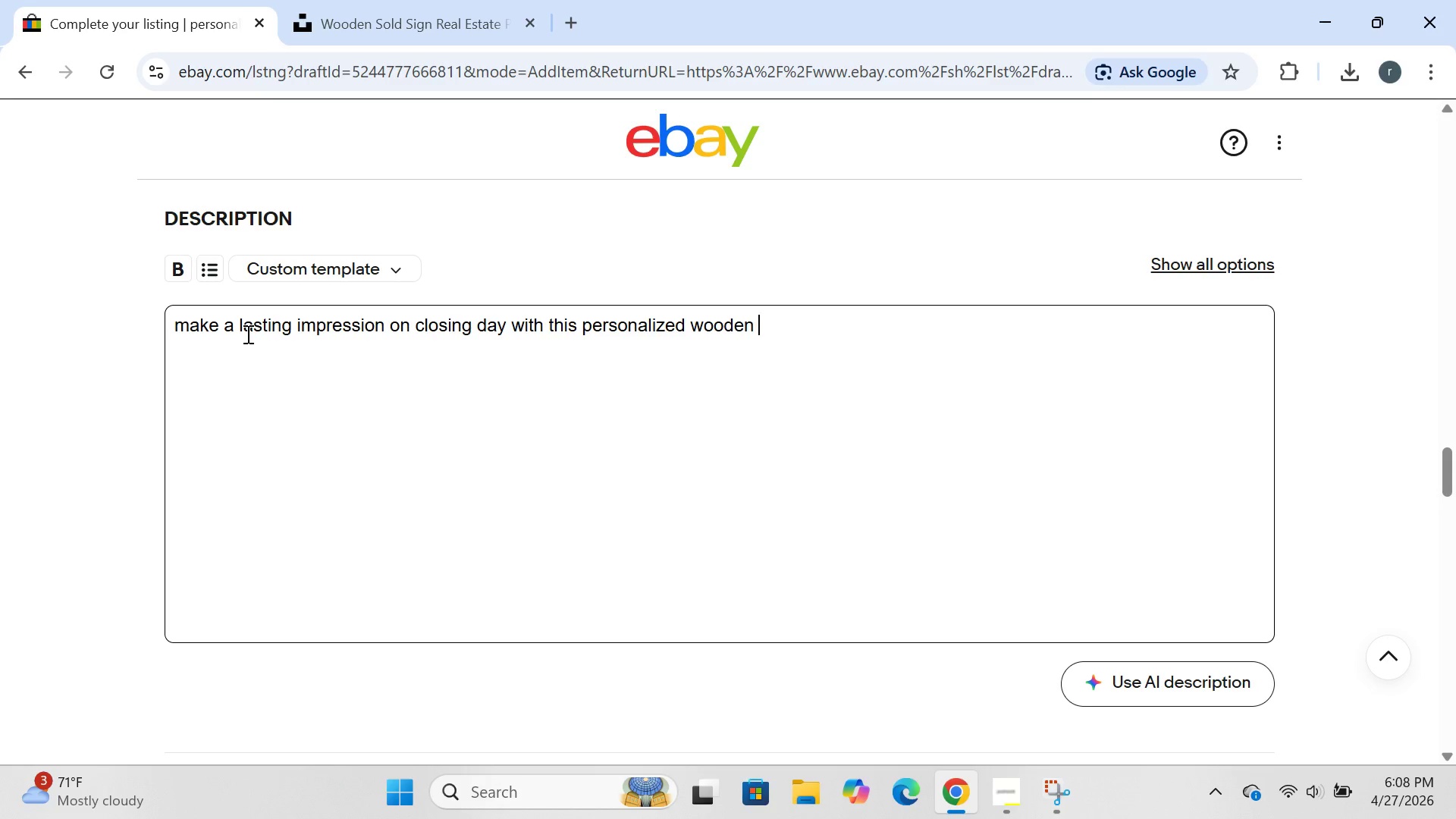 
type( SOLD sign )
key(Backspace)
type(- the perfect photo)
 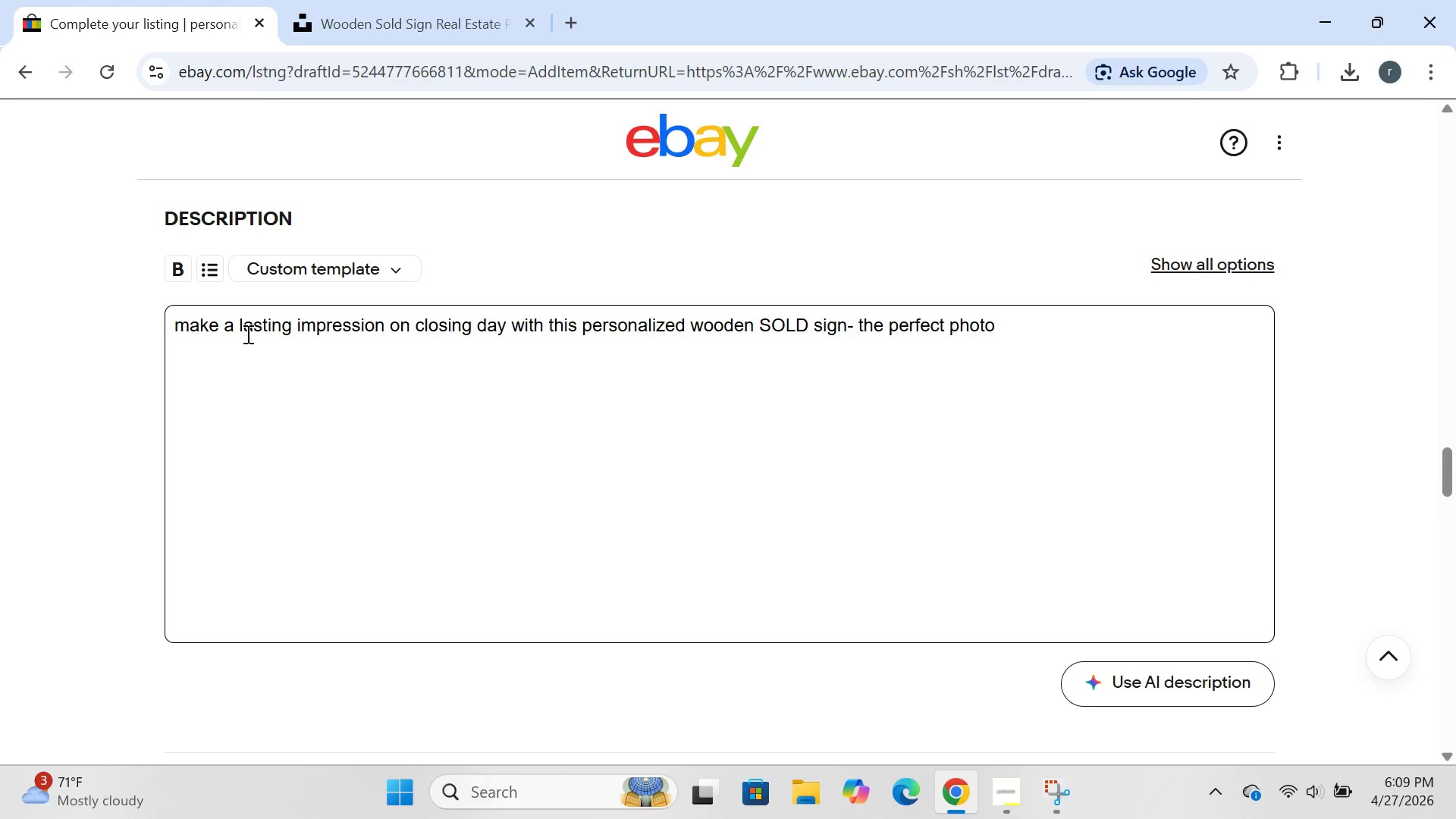 
wait(6.72)
 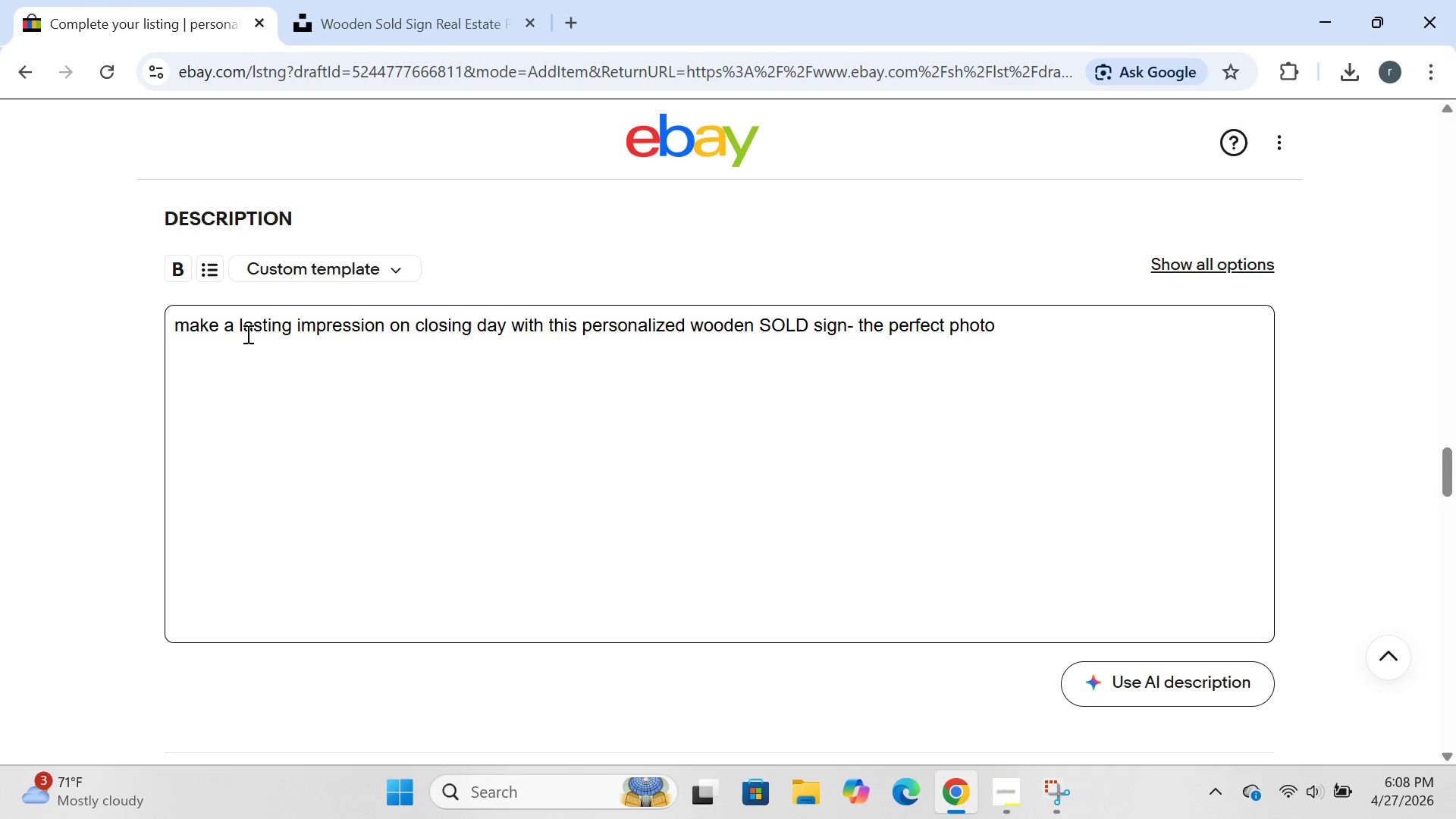 
type( prop and gift for real eatate agents ,)
 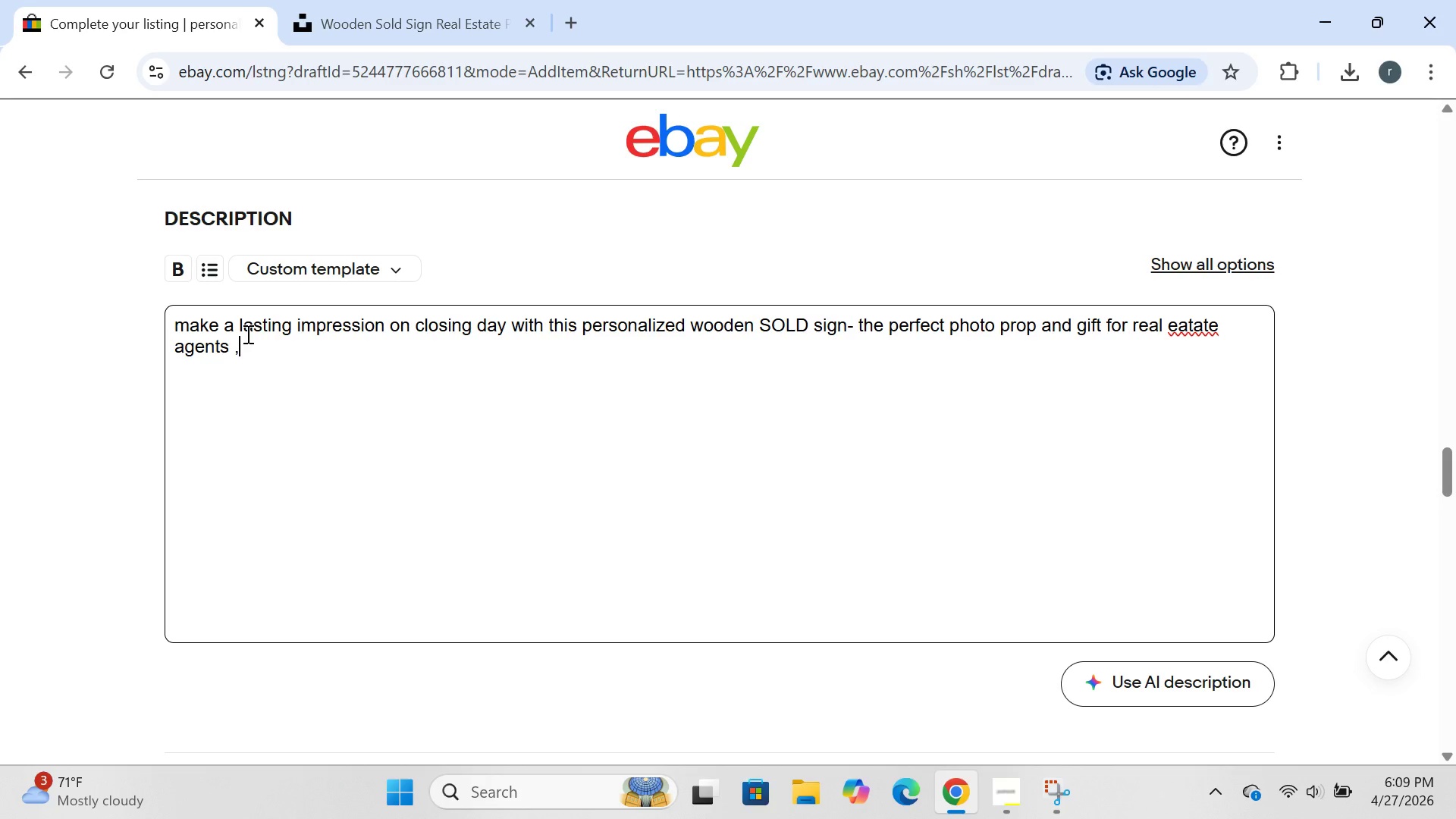 
left_click([246, 334])
 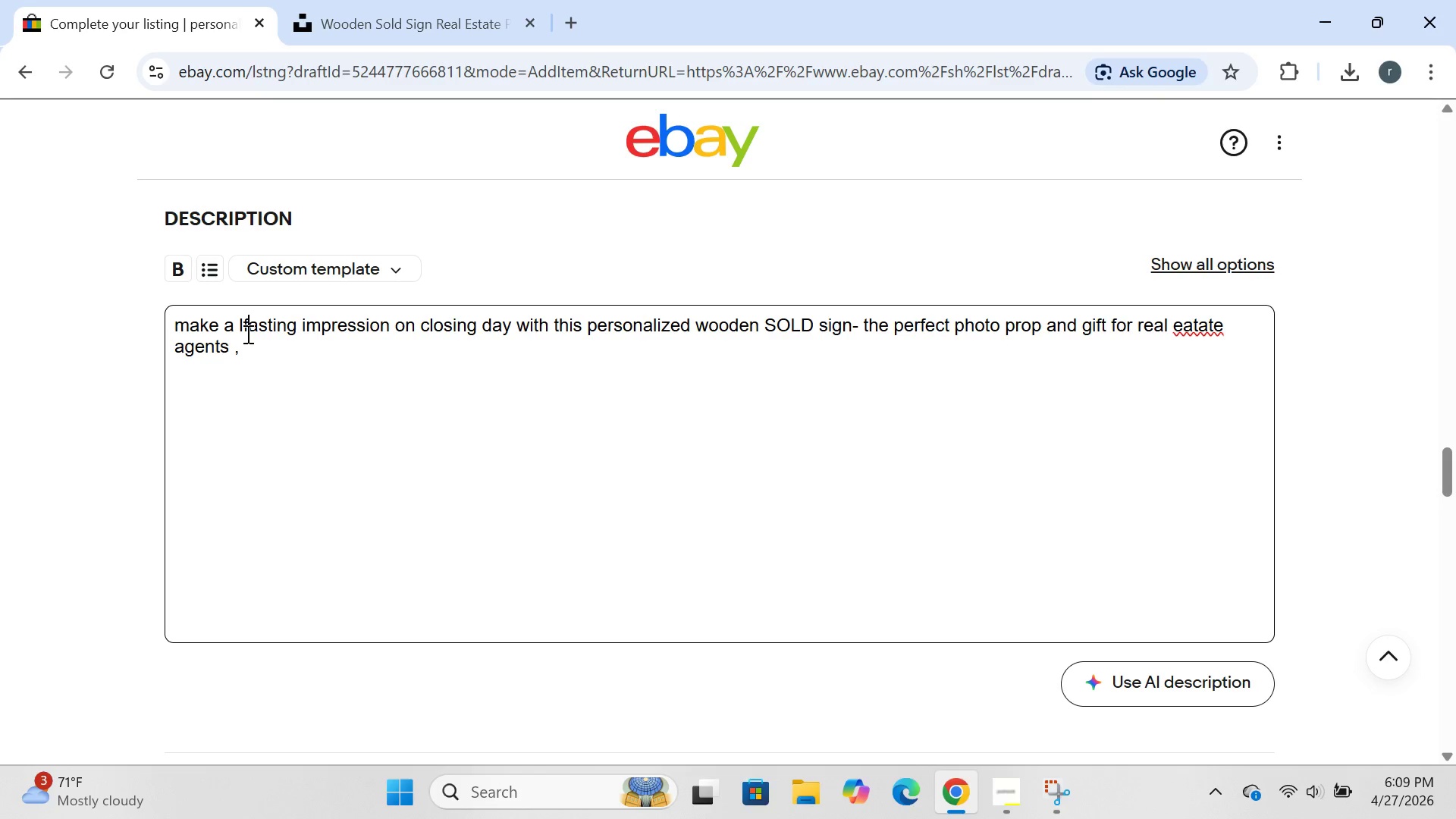 
type(first)
key(Backspace)
key(Backspace)
key(Backspace)
key(Backspace)
key(Backspace)
 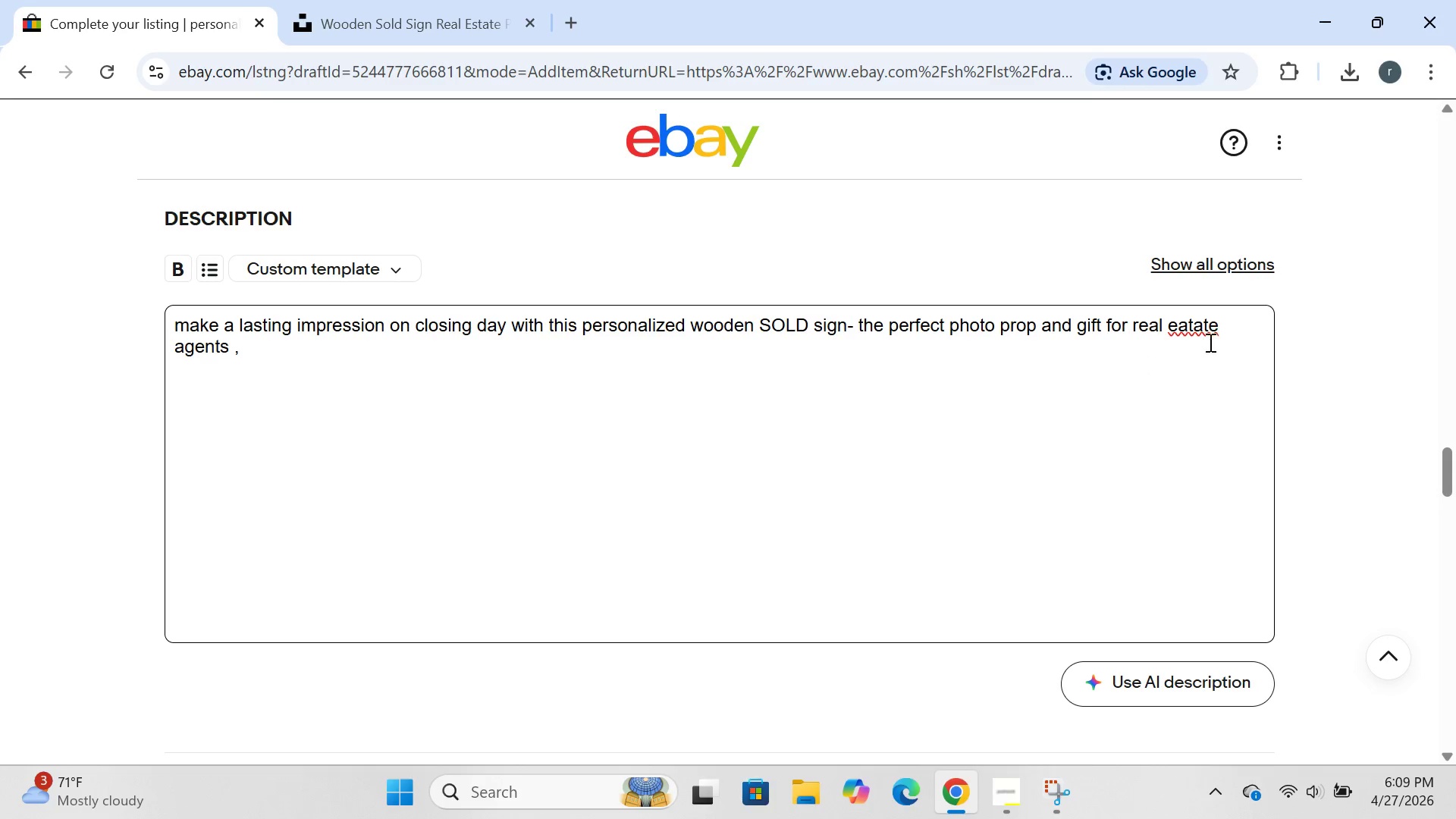 
wait(7.77)
 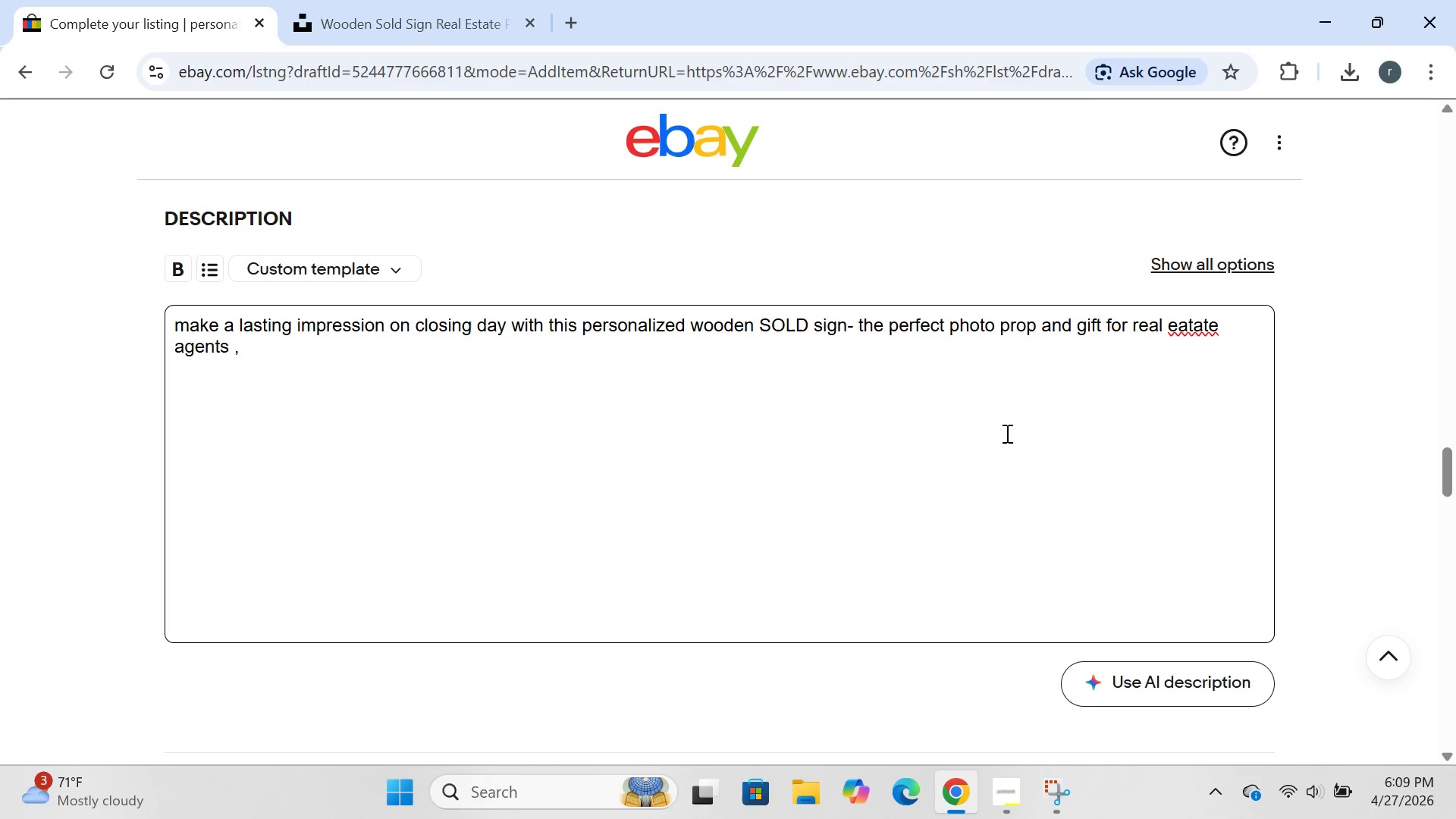 
left_click([1191, 328])
 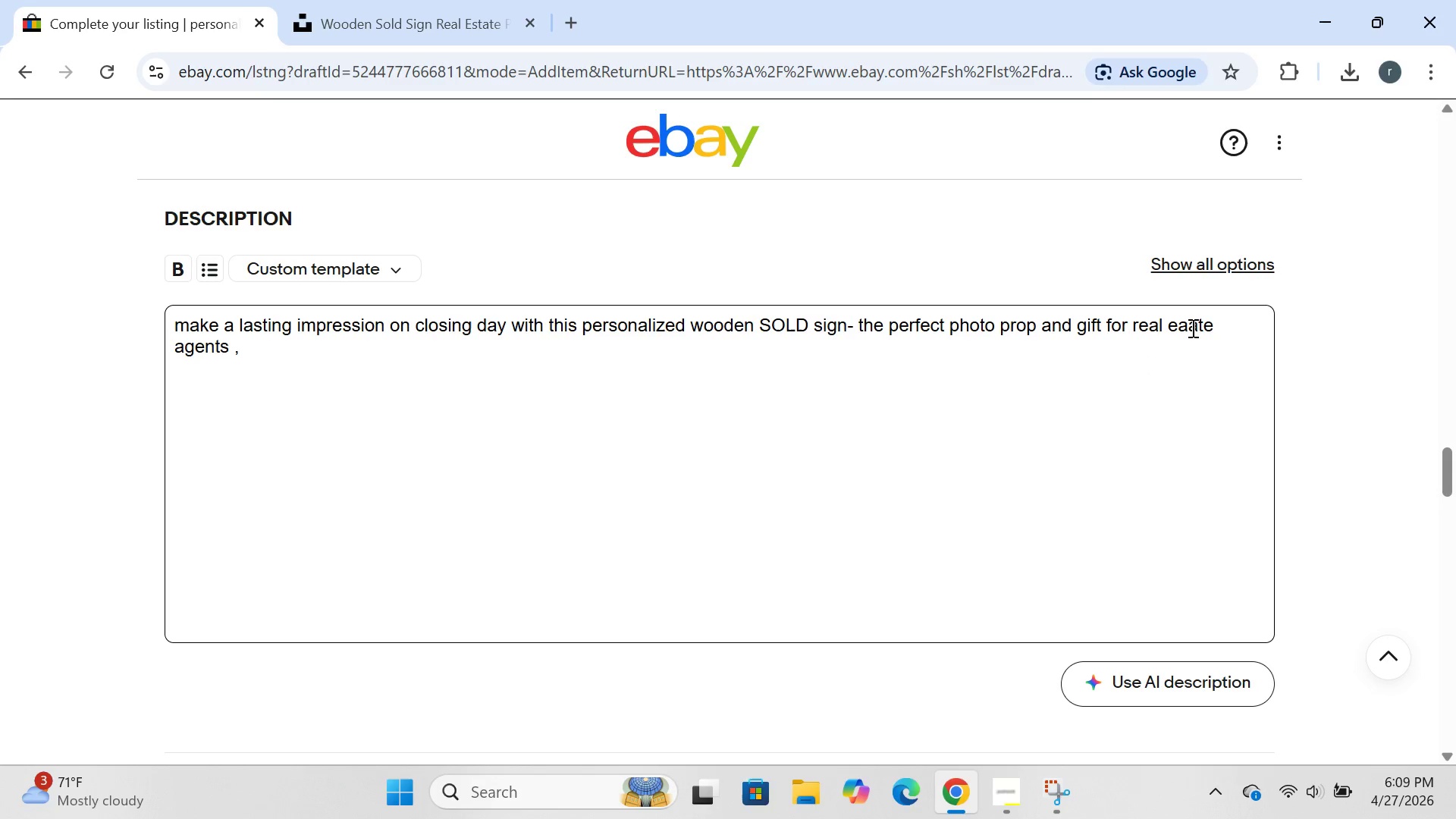 
key(Backspace)
 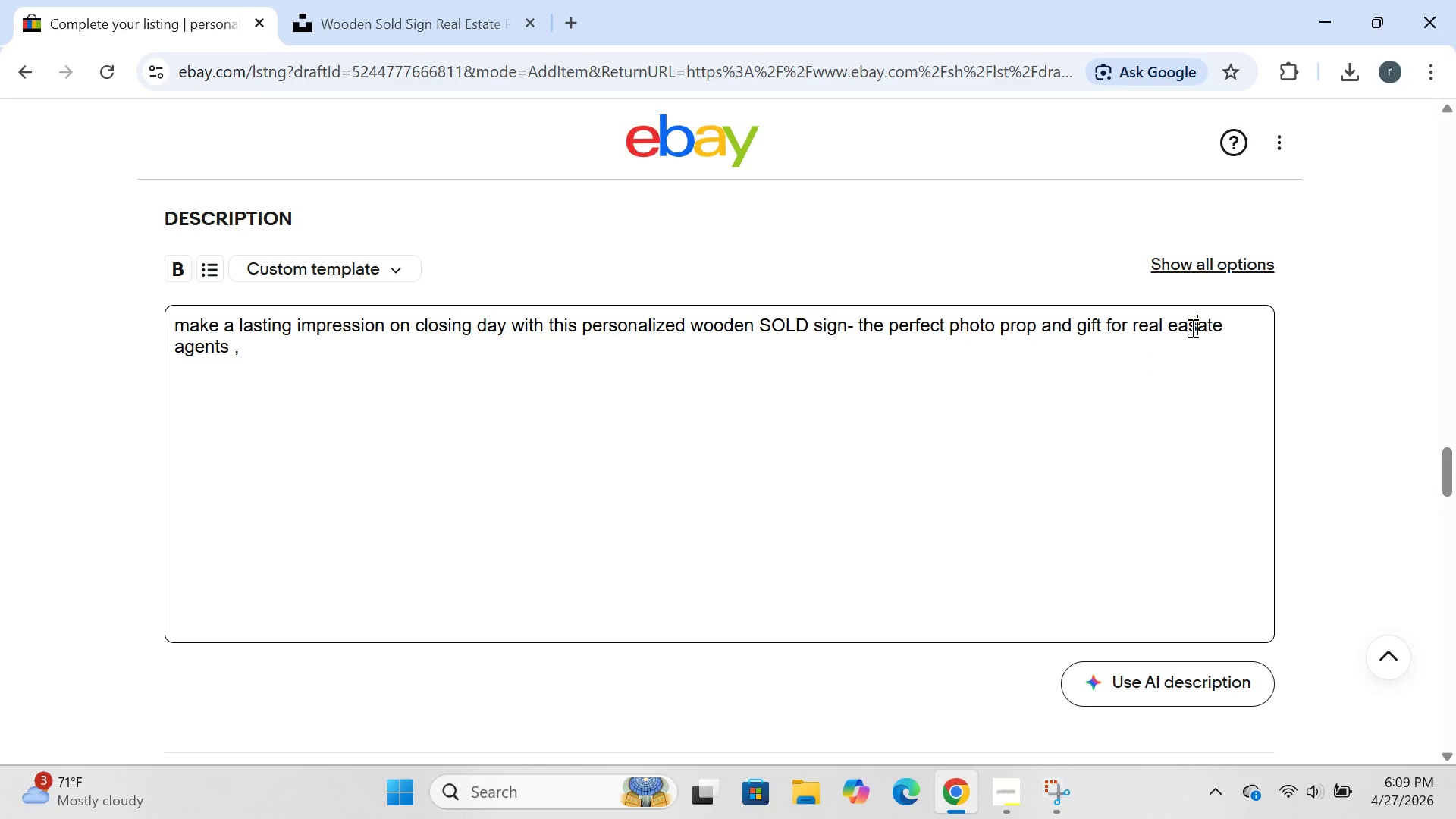 
key(S)
 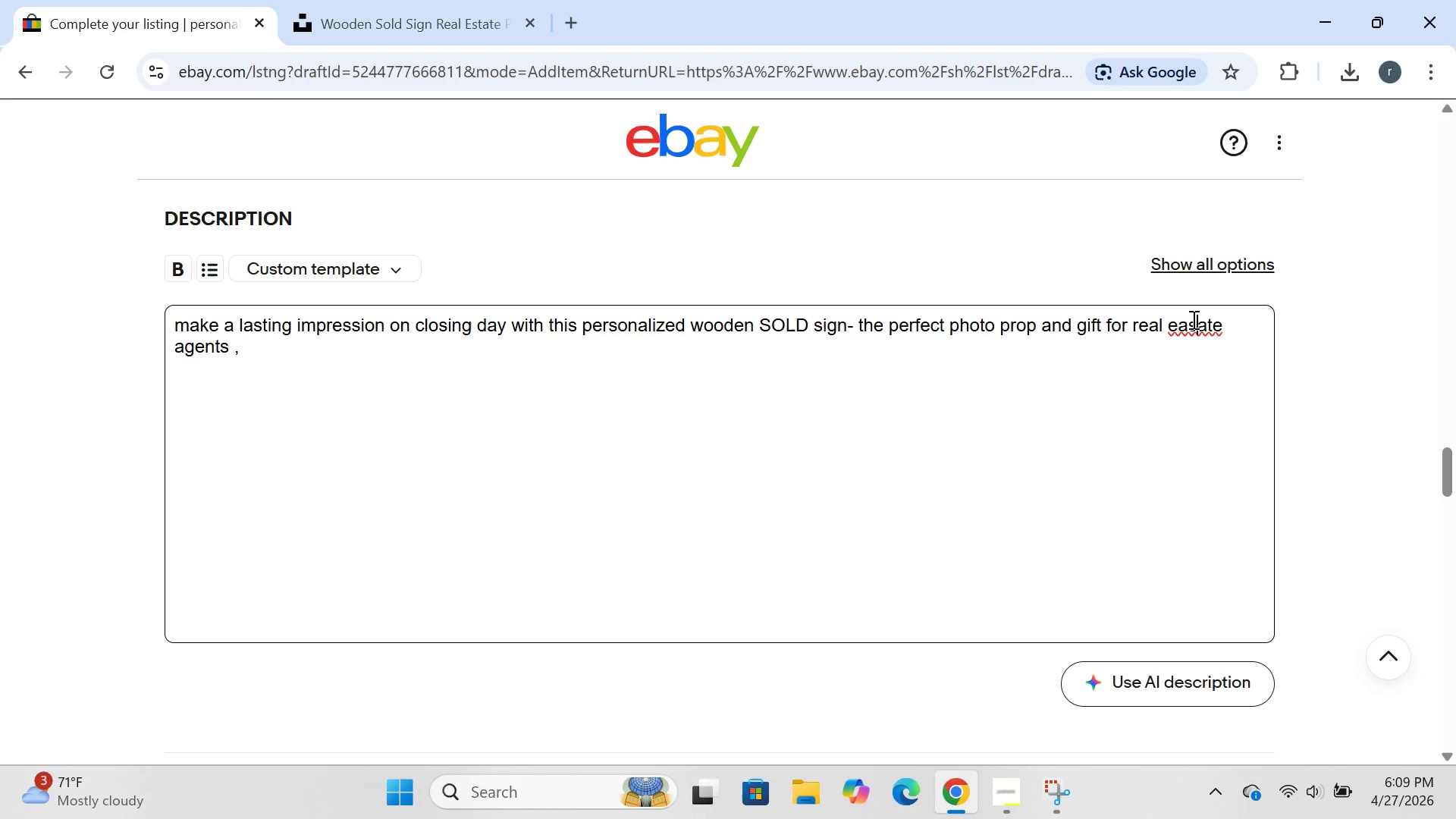 
key(Backspace)
 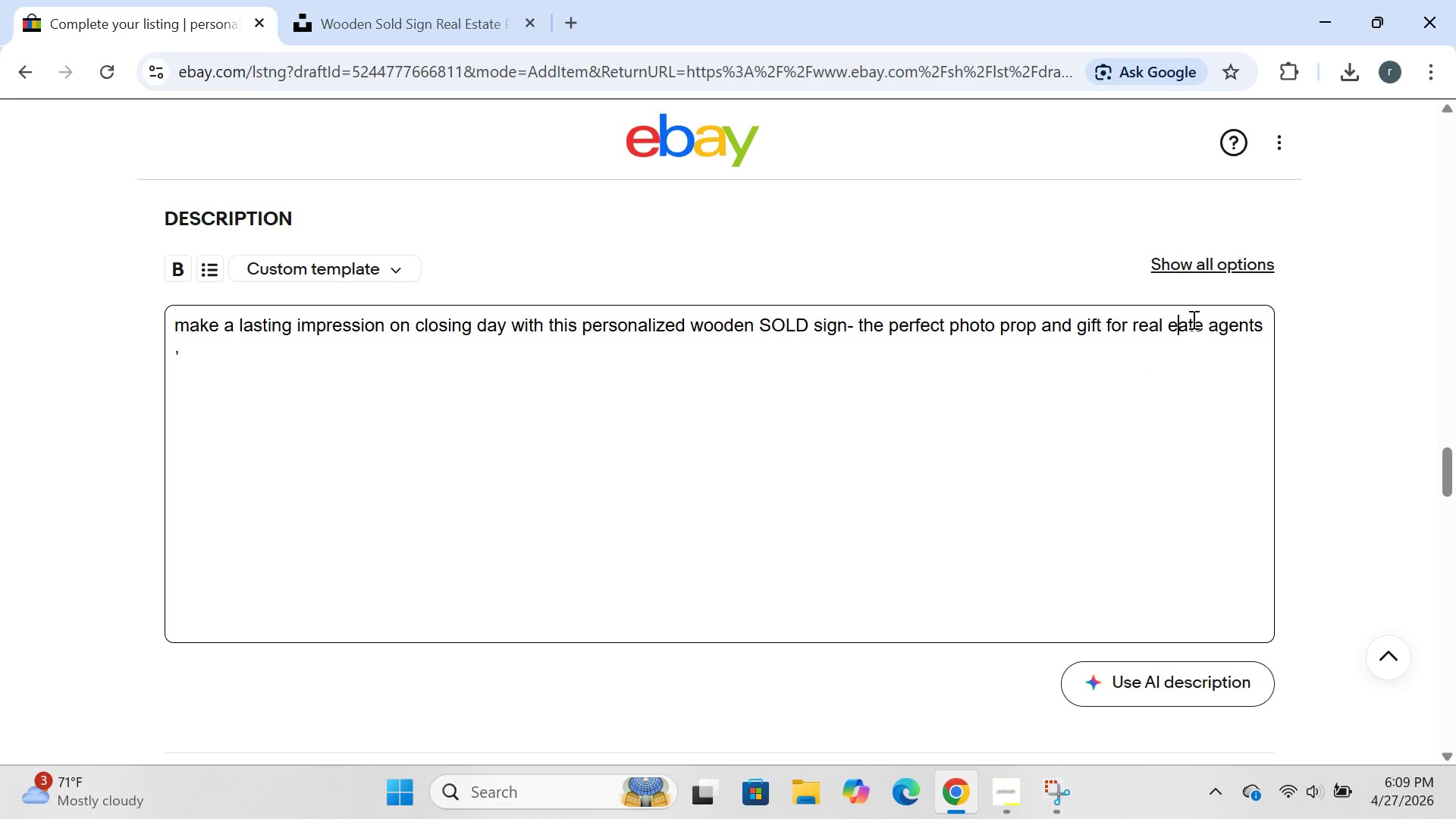 
key(Backspace)
 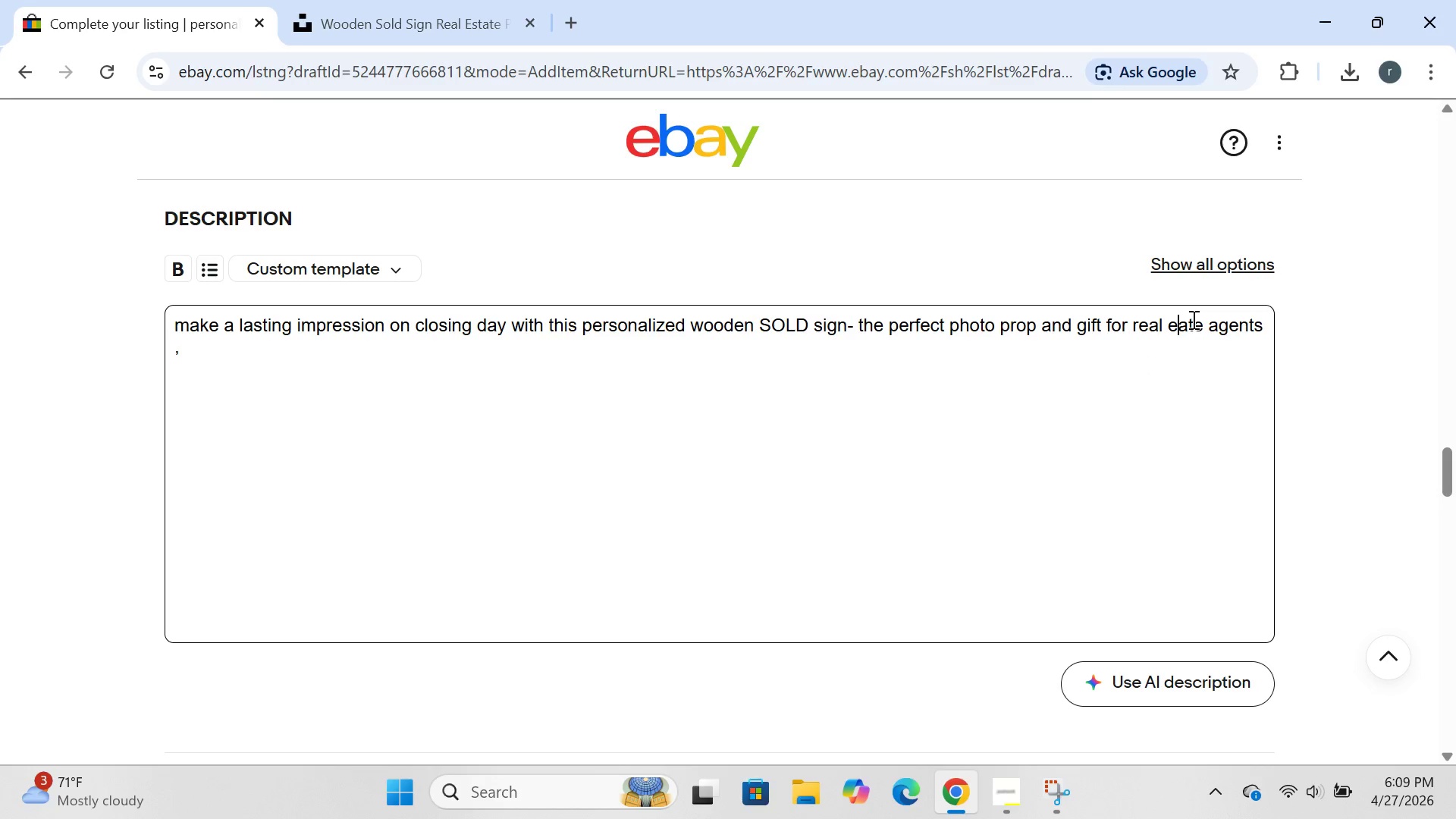 
key(S)
 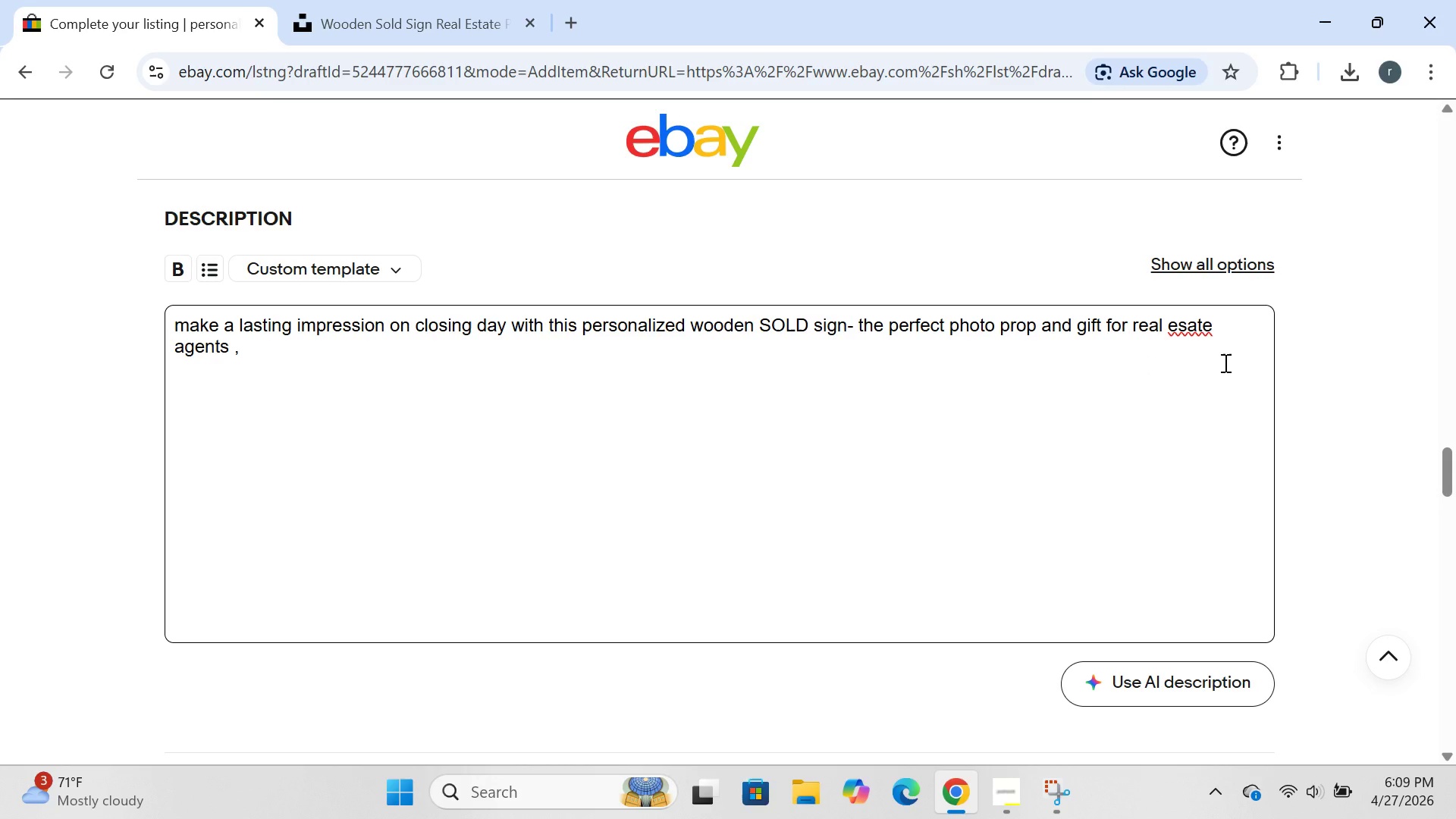 
key(T)
 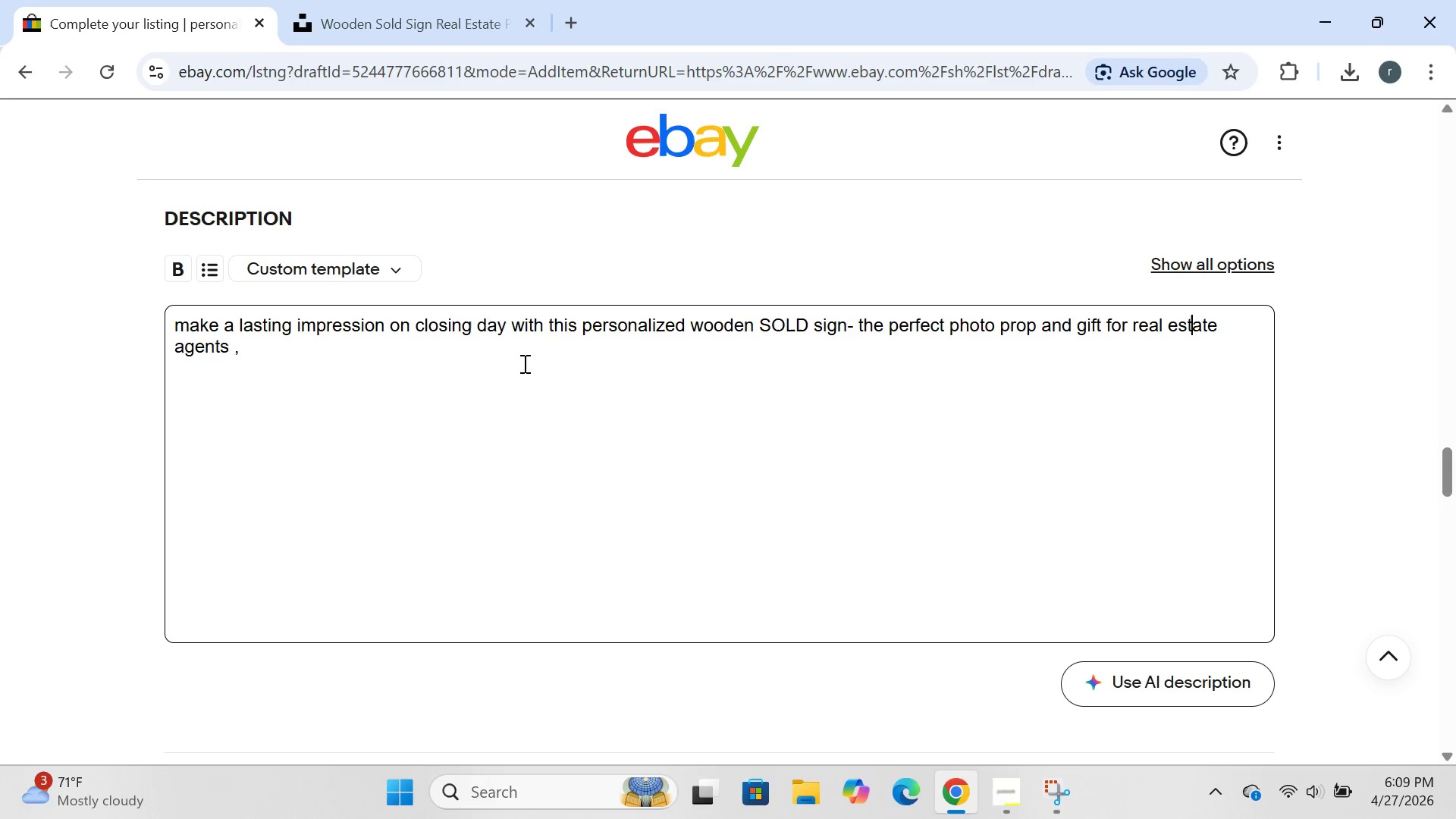 
left_click([306, 356])
 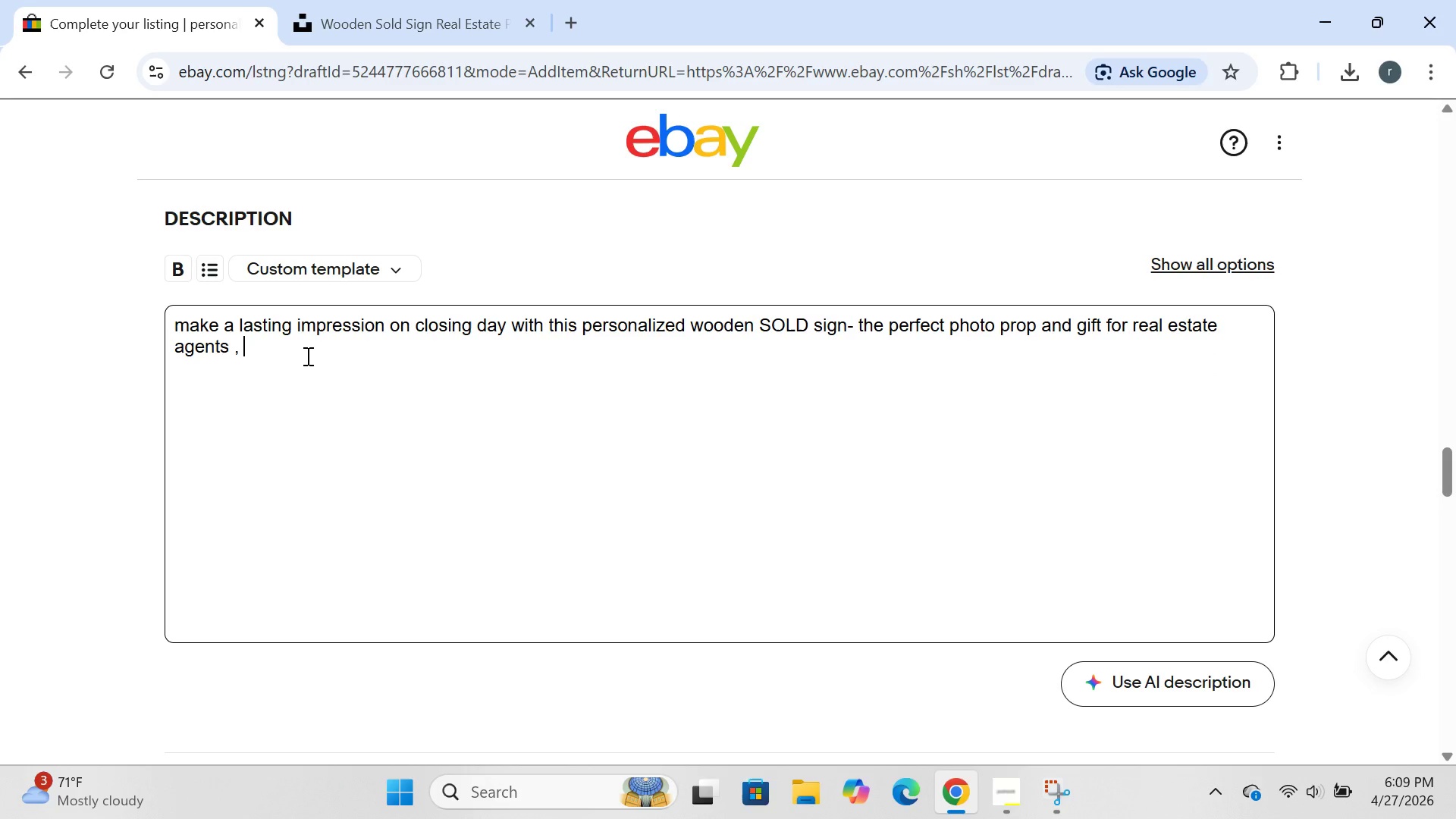 
type(first )
key(Backspace)
type(-time homebuyers, and luxury listing agents.)
 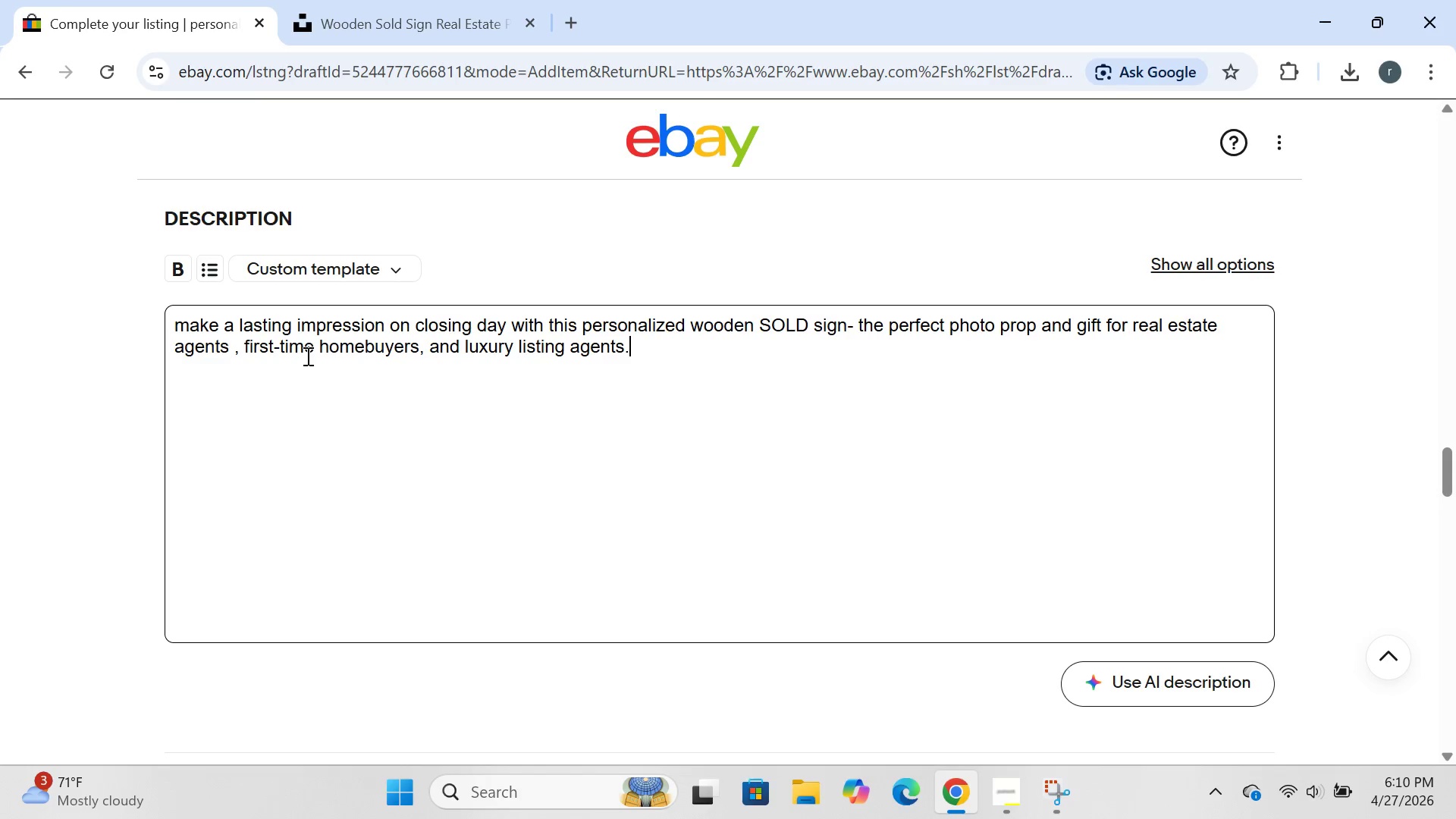 
key(Enter)
 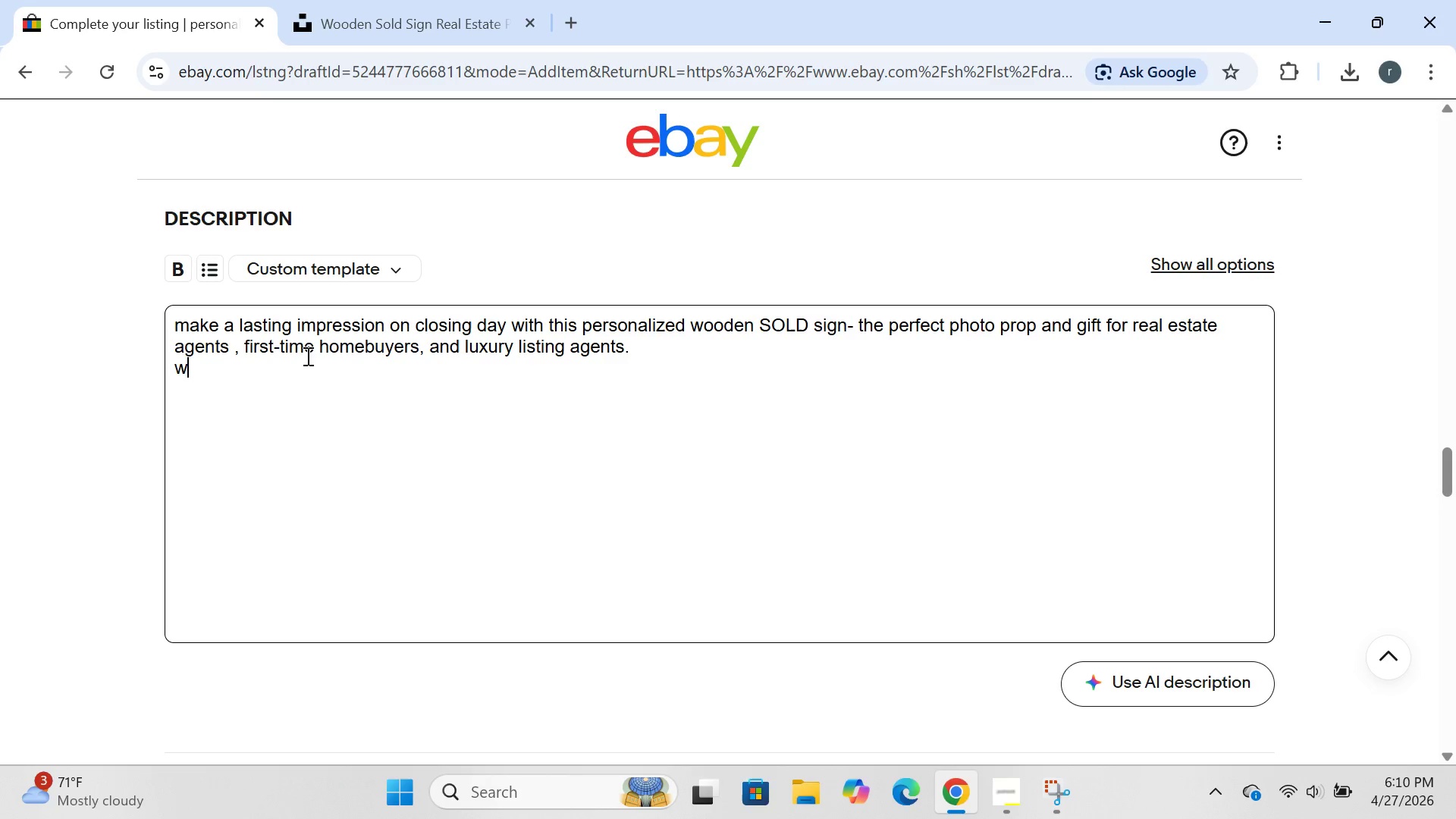 
type(why choose this SOLD sign?)
 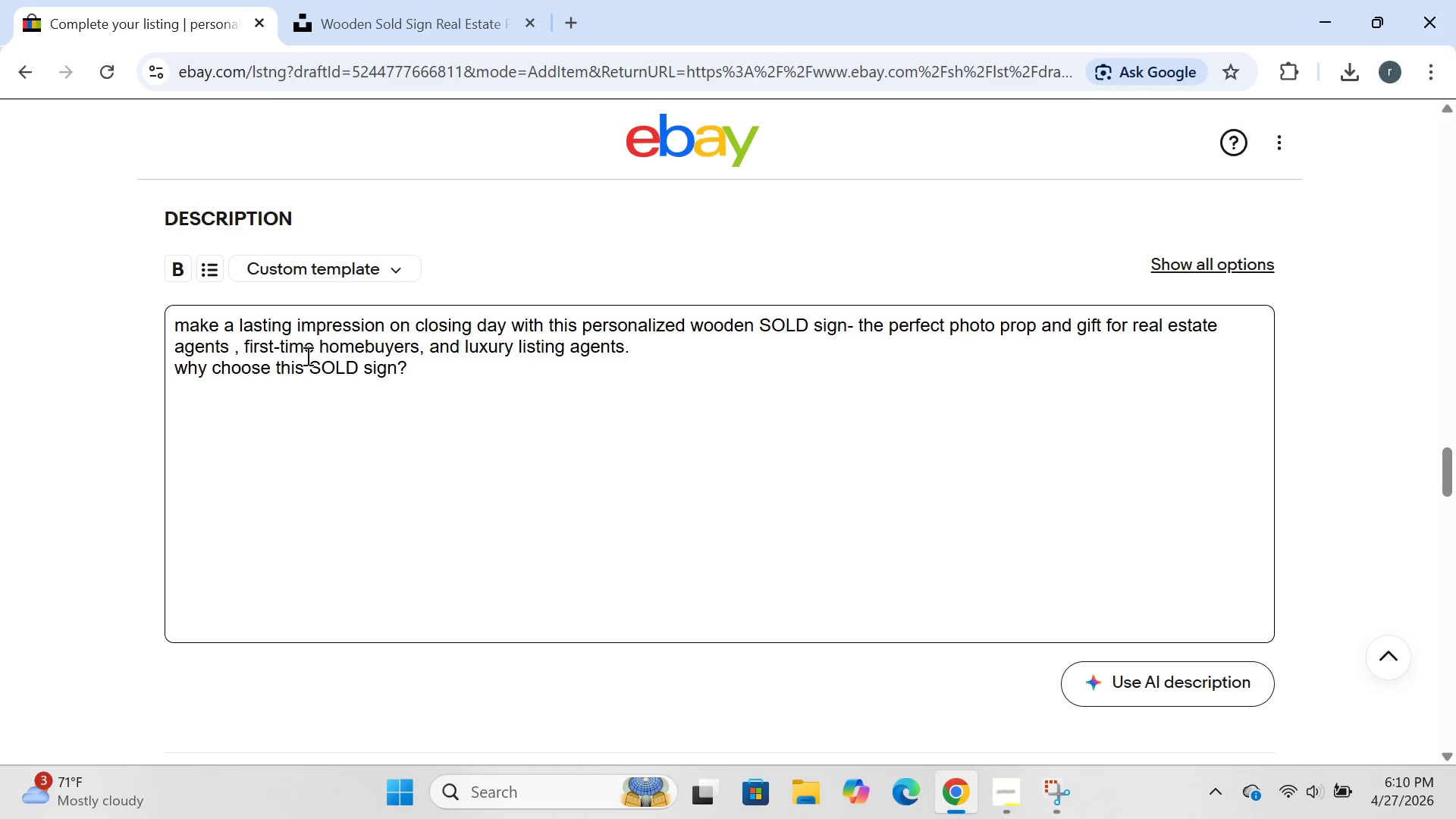 
key(Enter)
 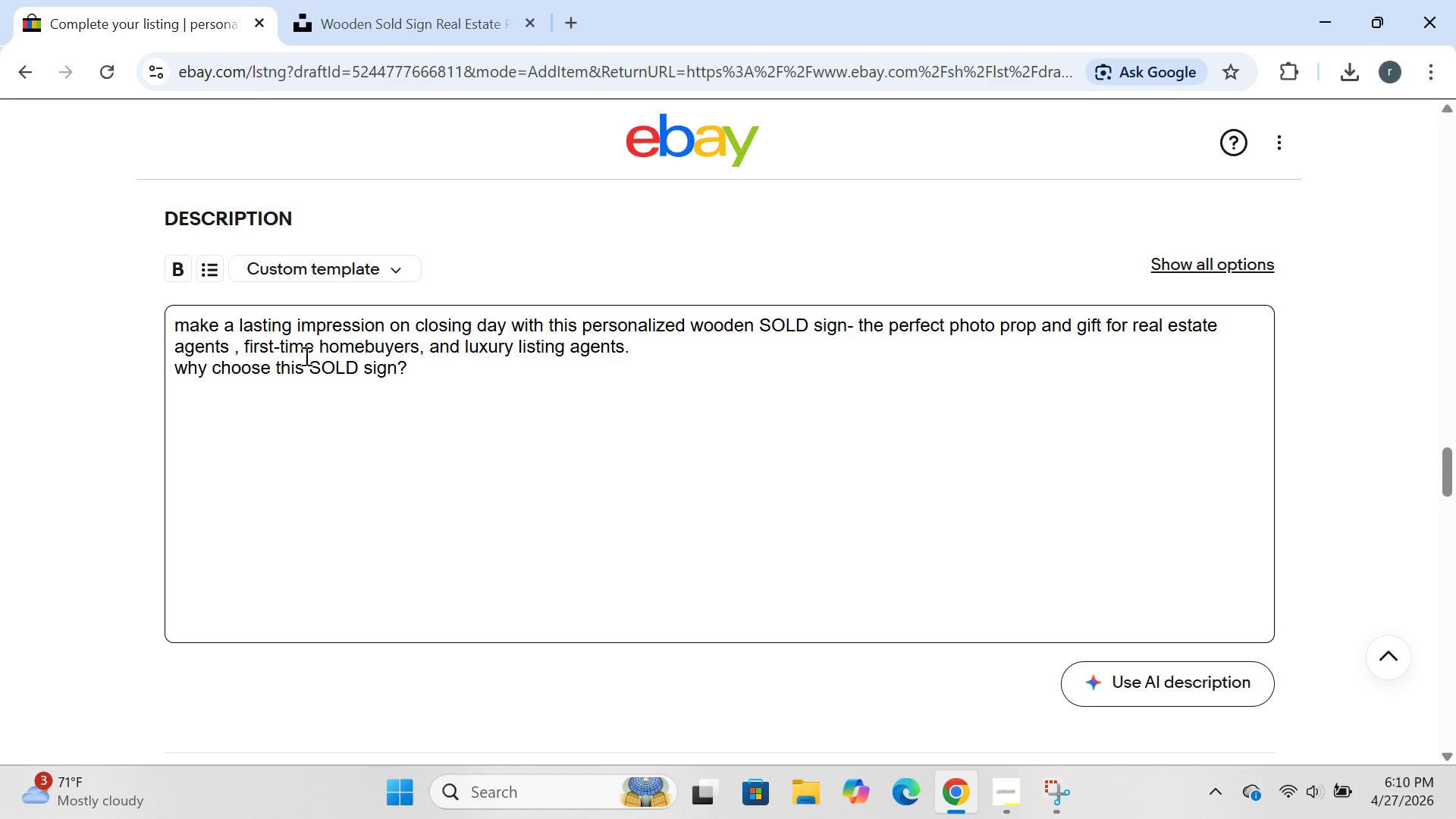 
type(fully customizable- add name,closing data, or agent branding)
 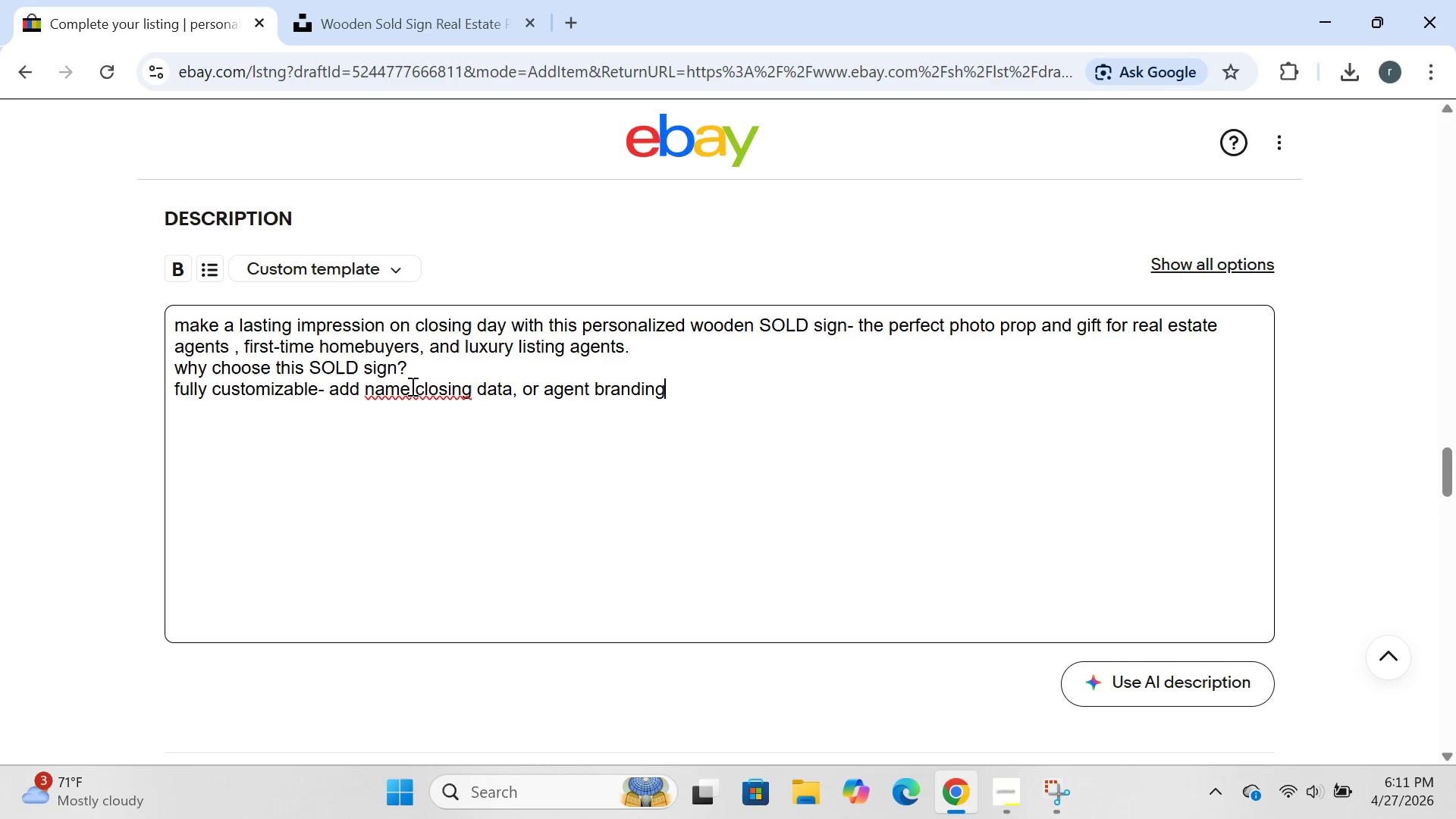 
left_click([410, 384])
 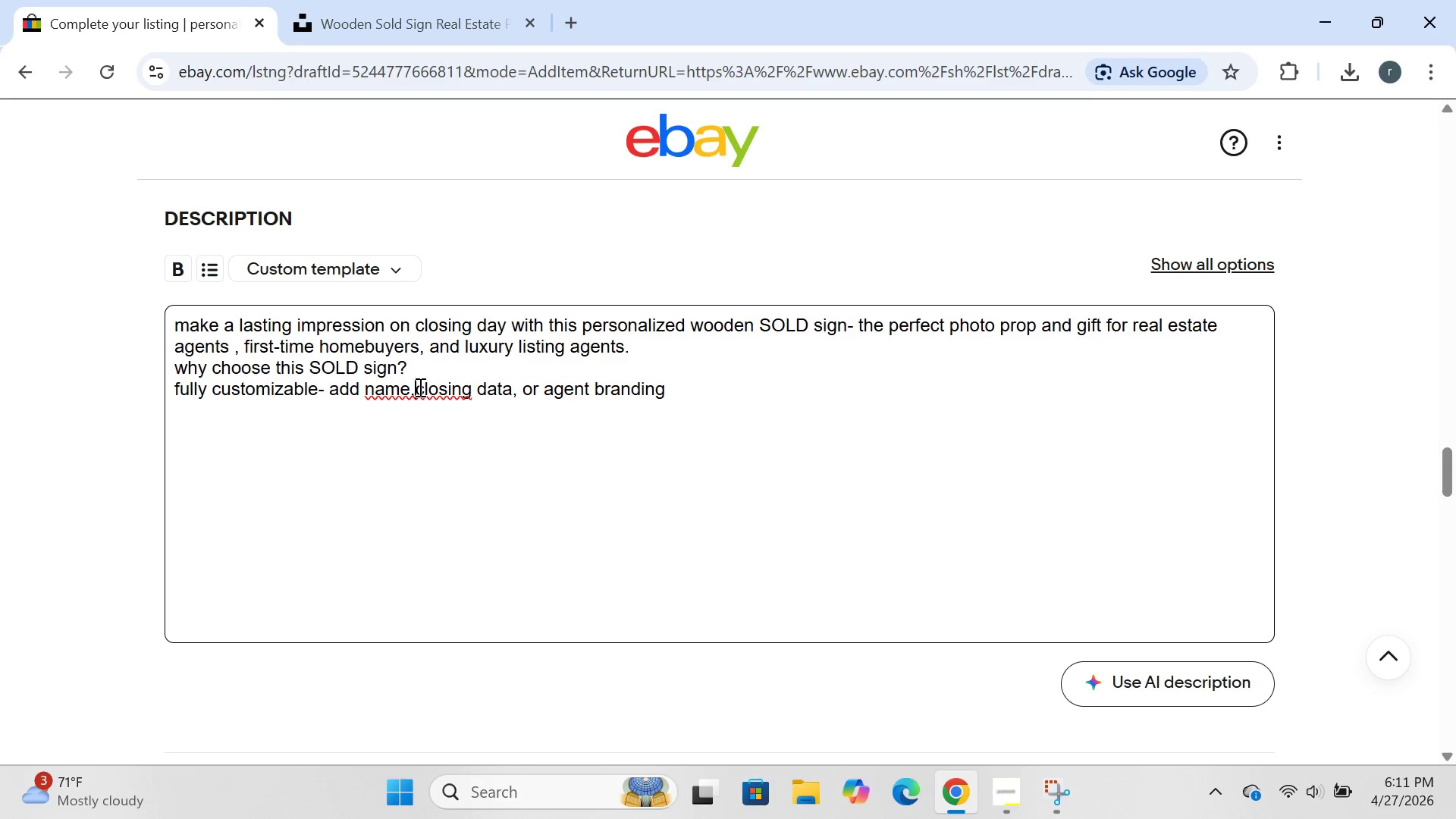 
left_click([419, 387])
 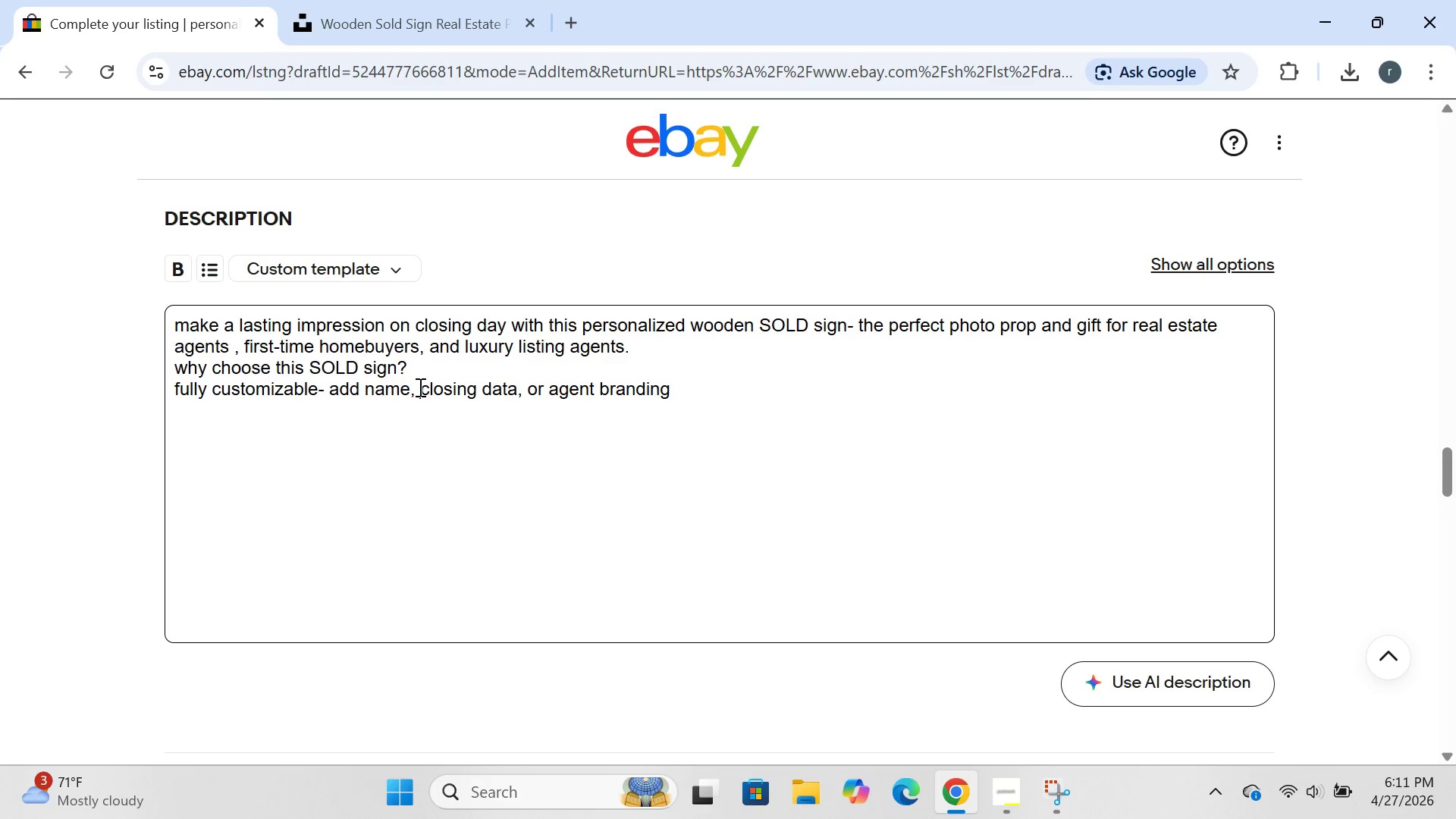 
key(Space)
 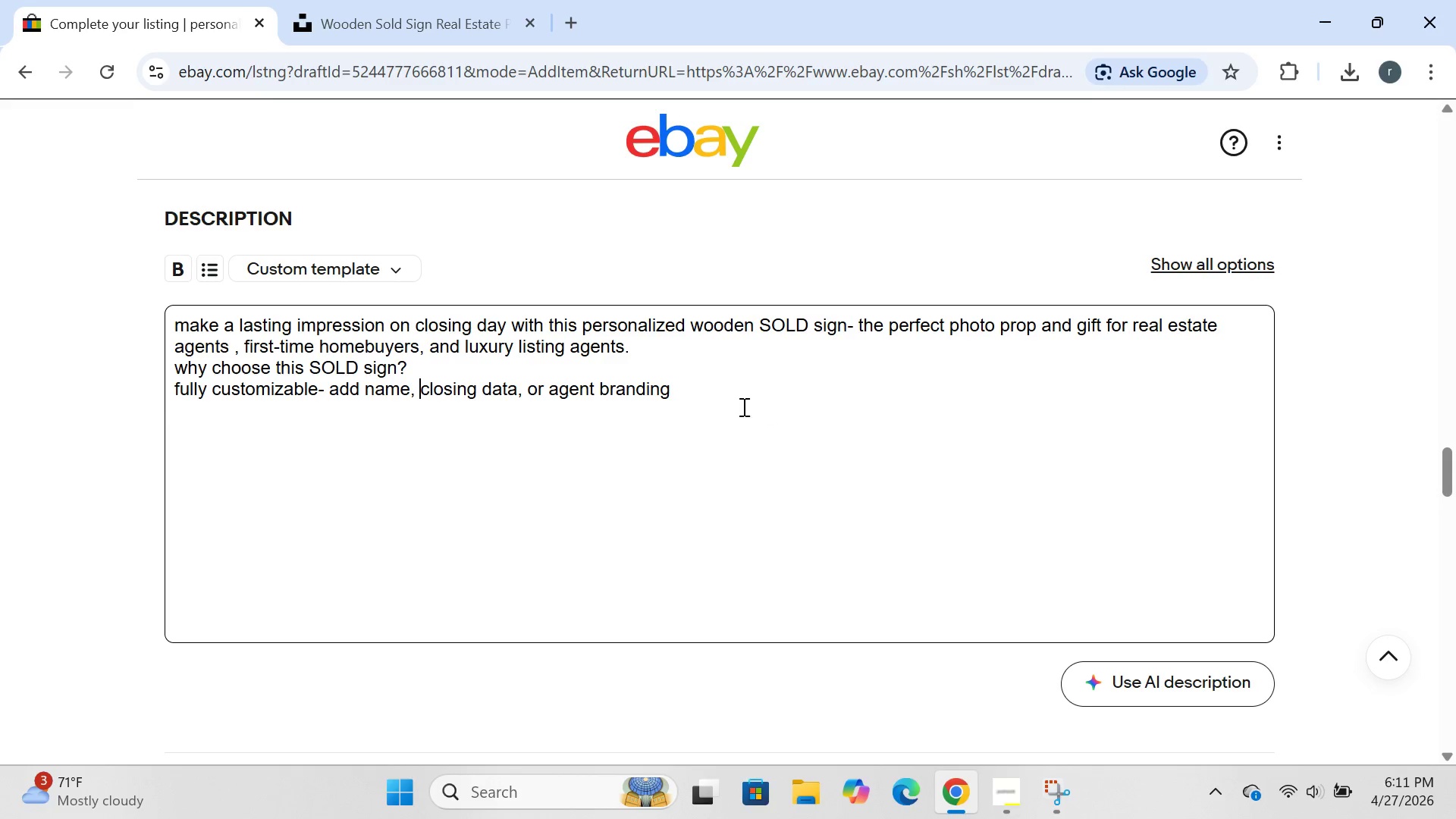 
left_click([711, 394])
 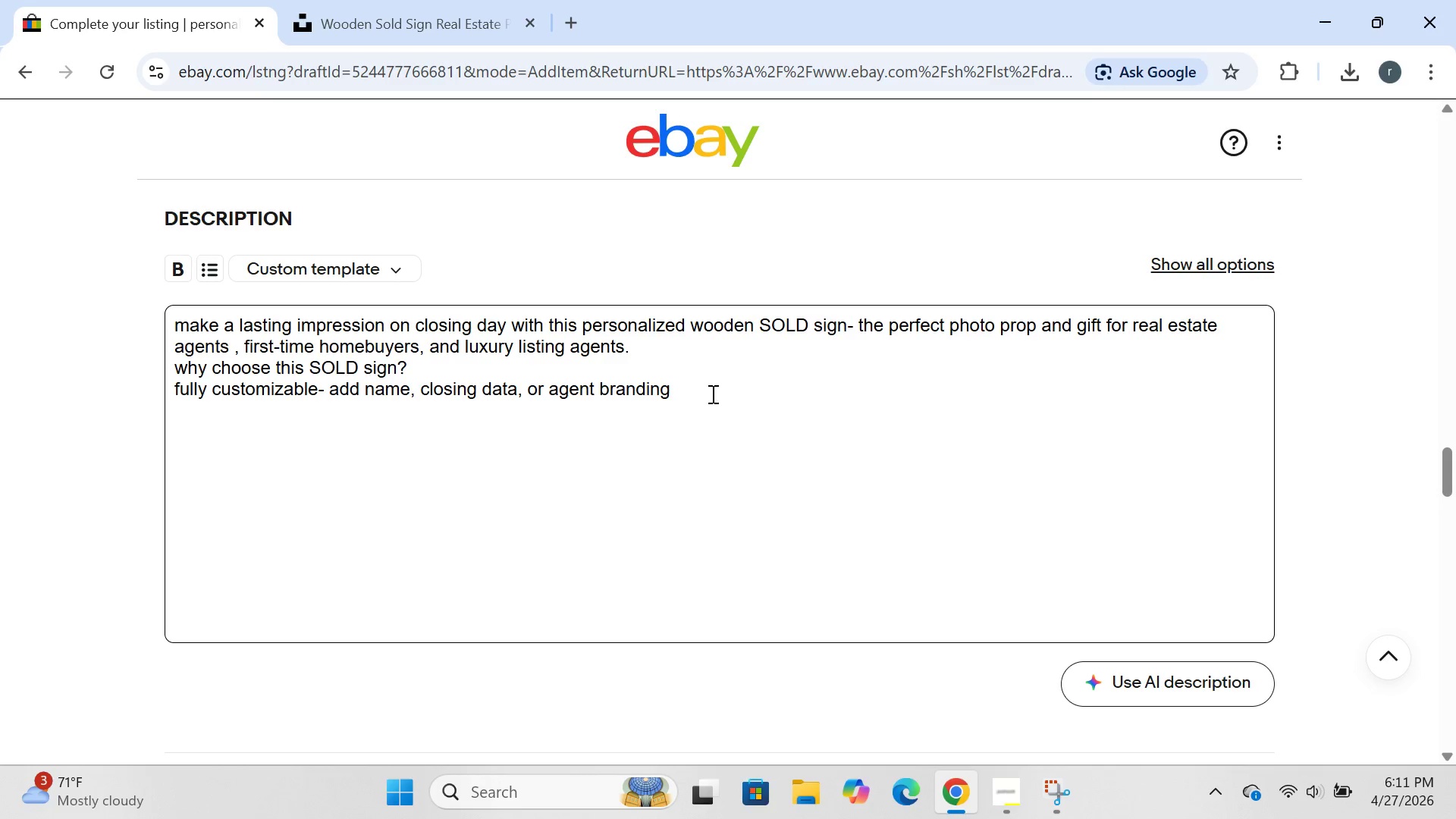 
key(Enter)
 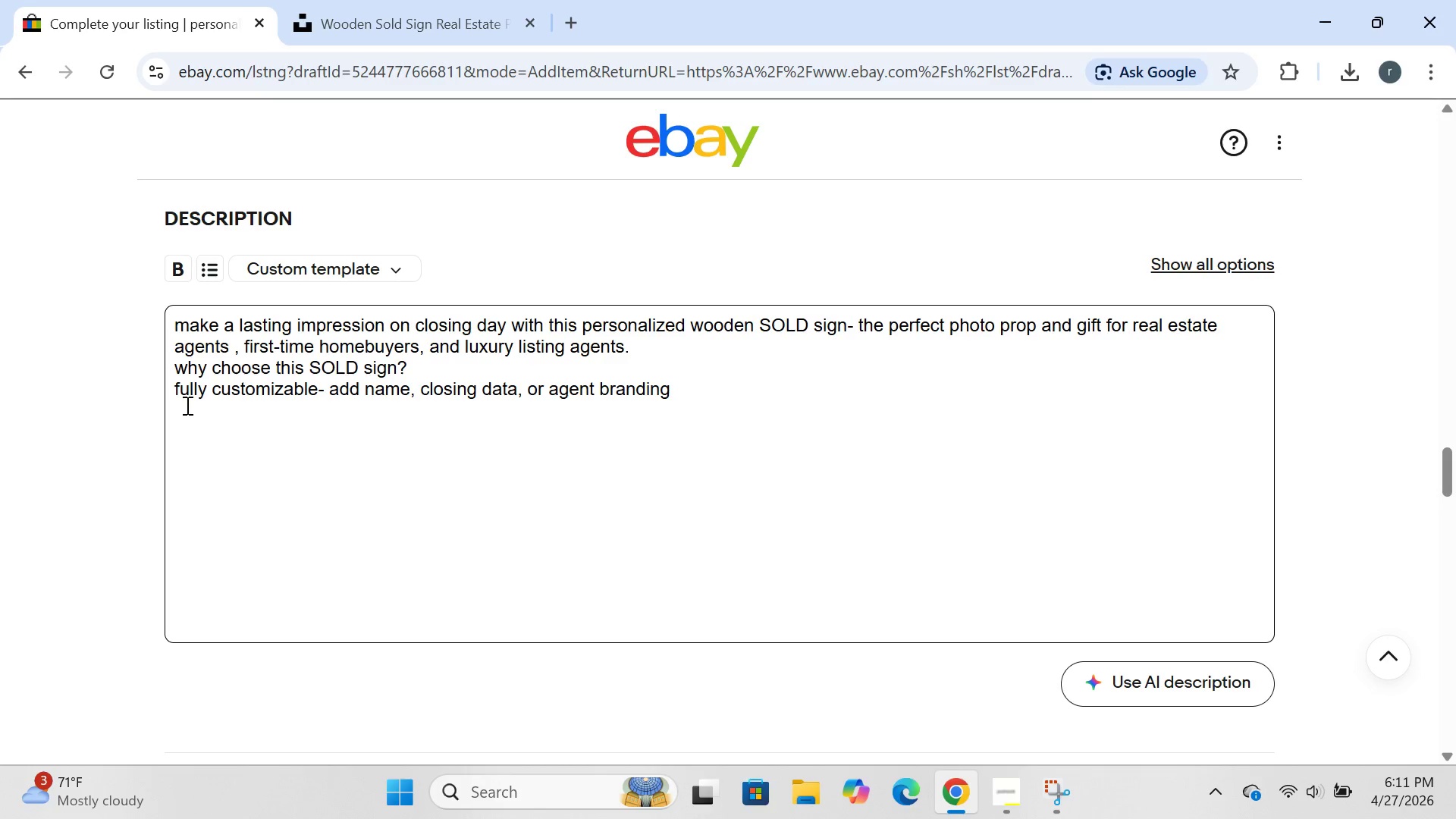 
left_click([170, 385])
 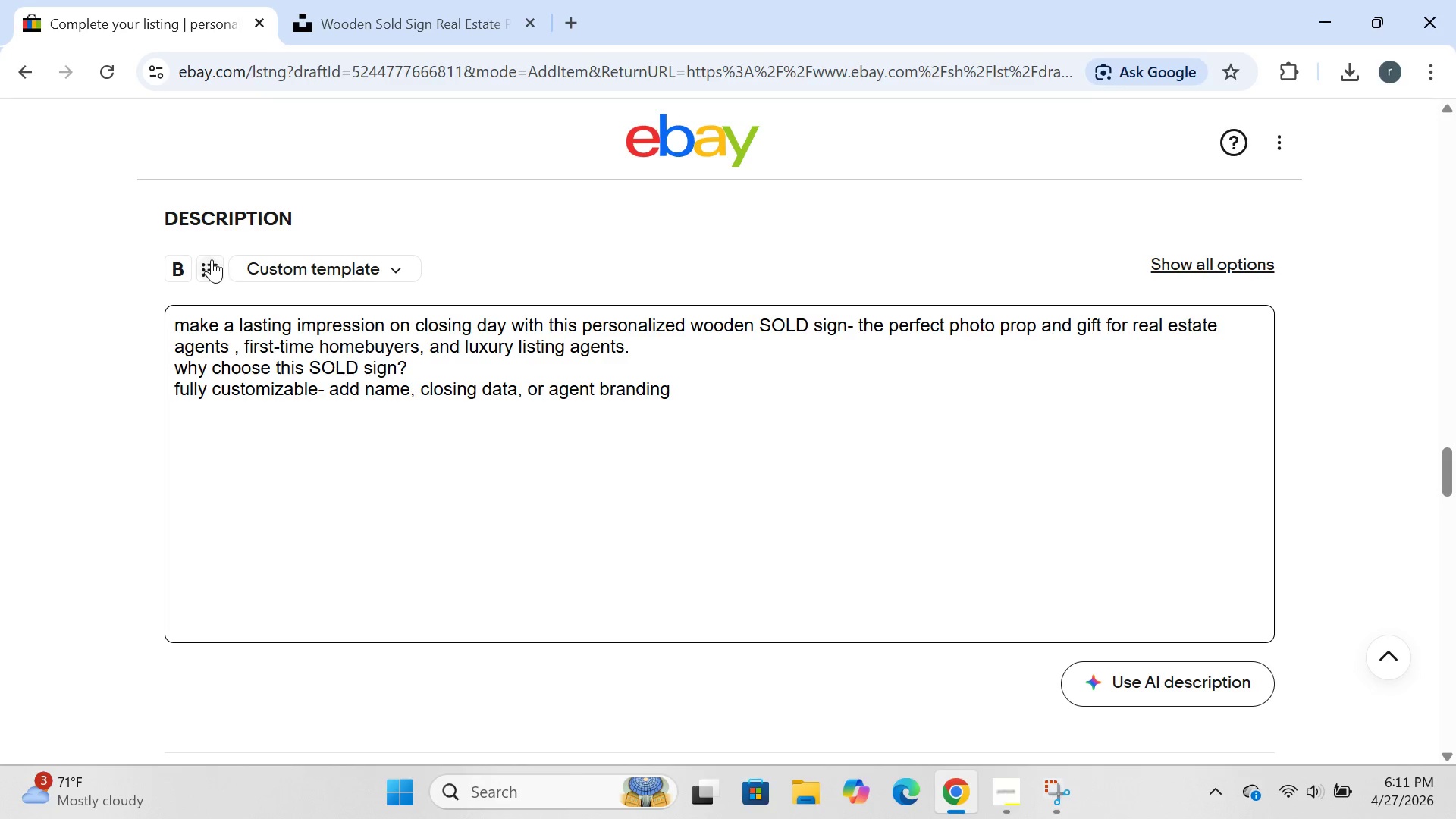 
left_click([212, 259])
 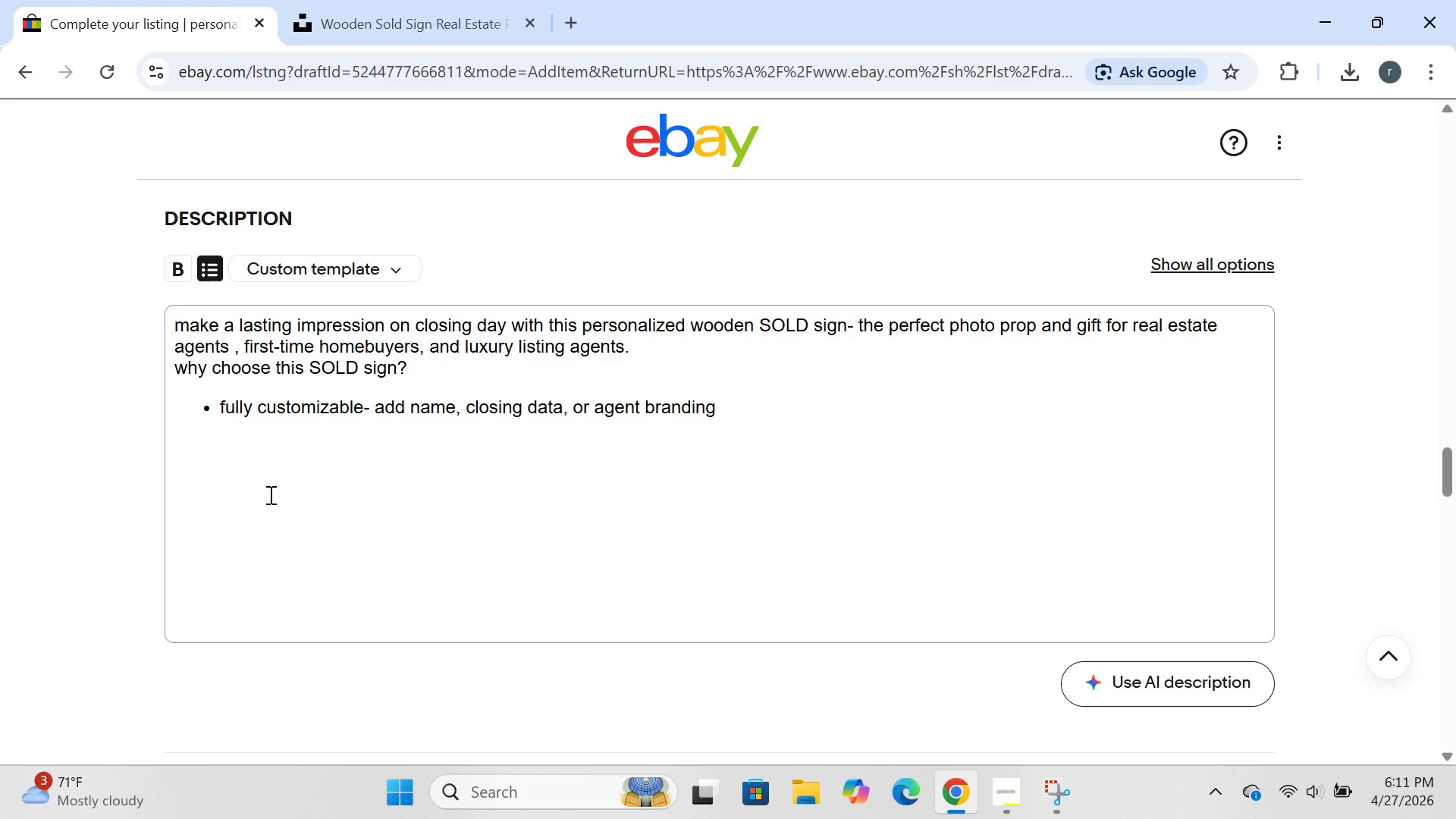 
left_click([269, 494])
 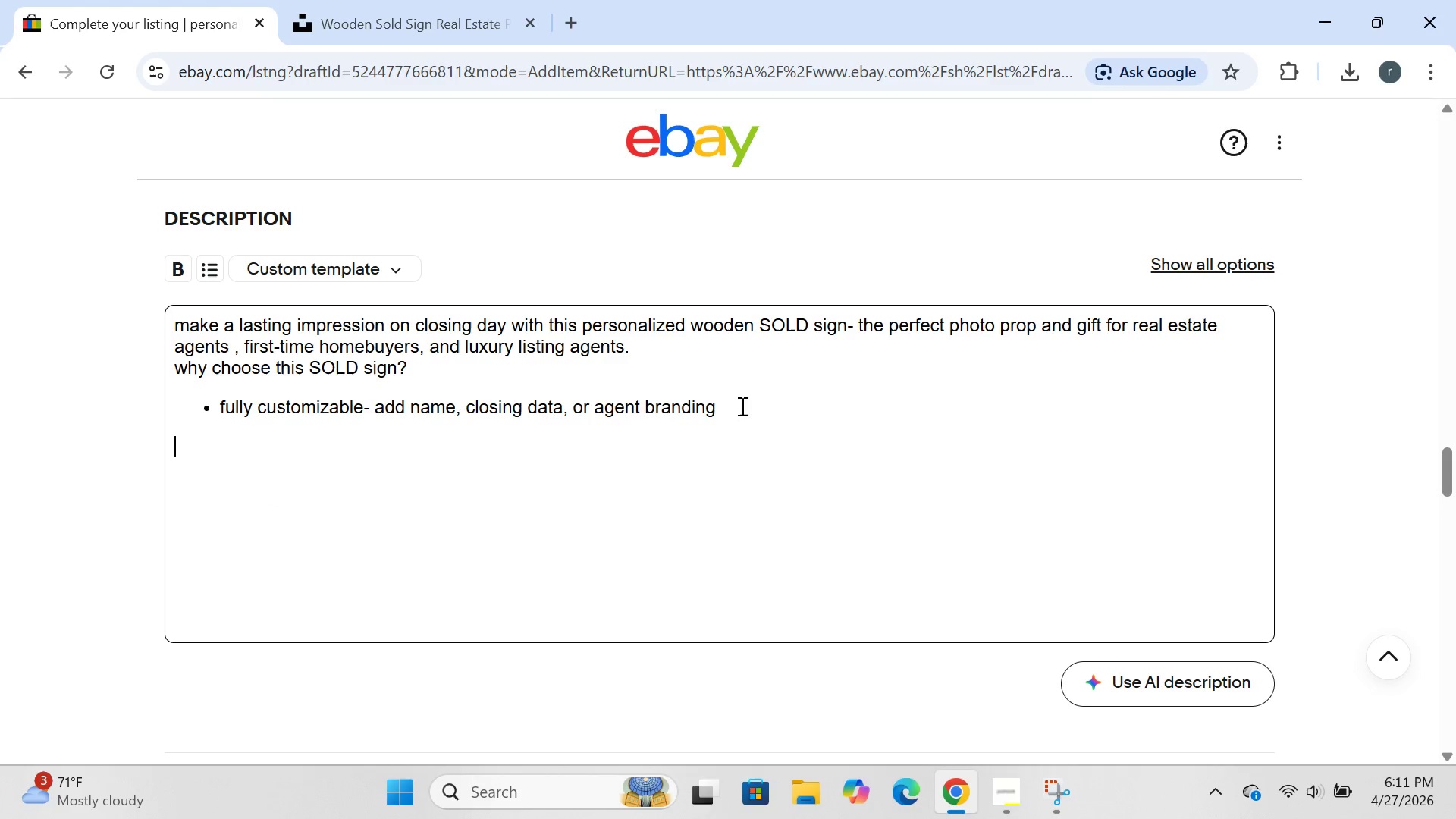 
left_click([737, 406])
 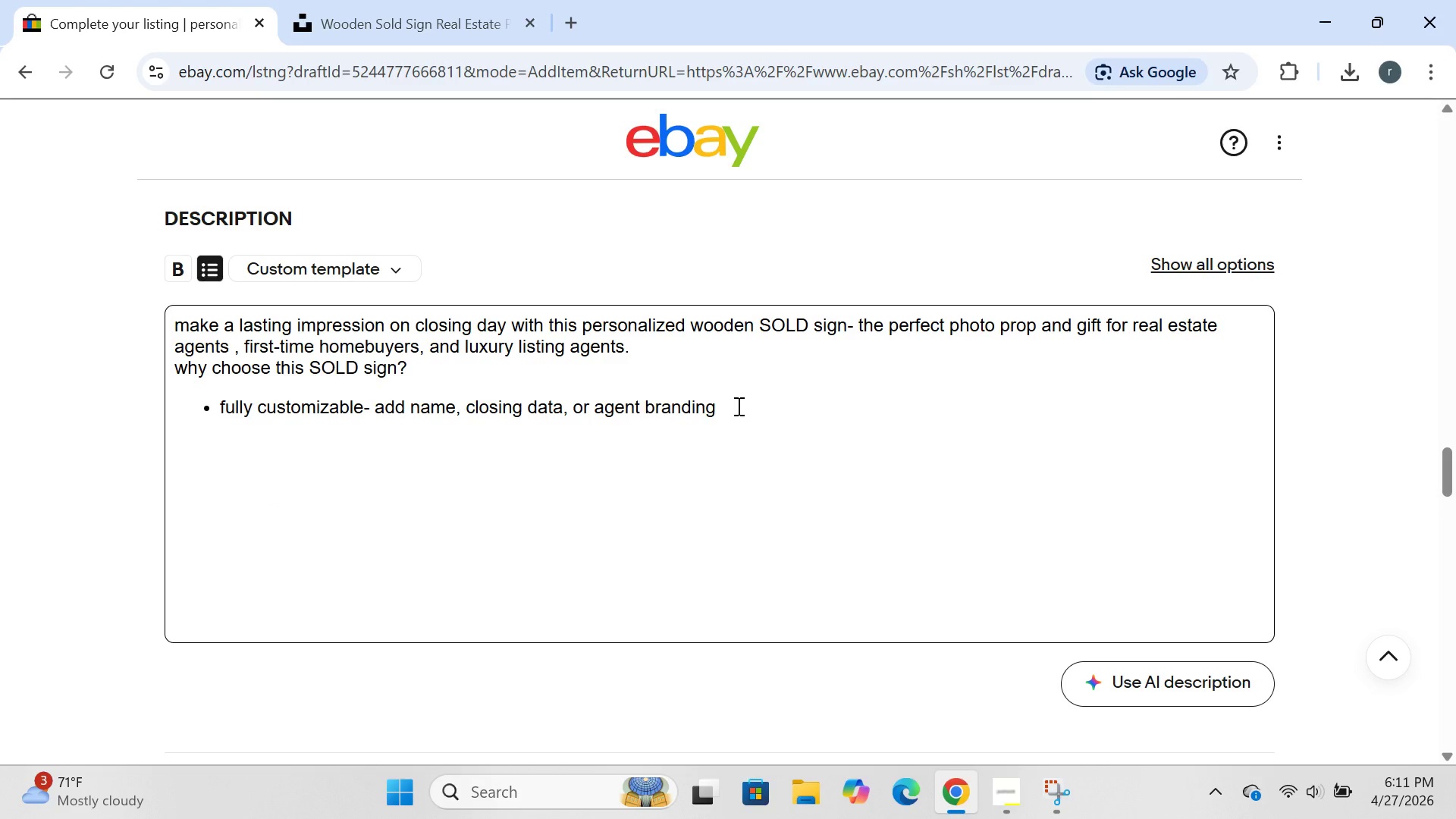 
key(Enter)
 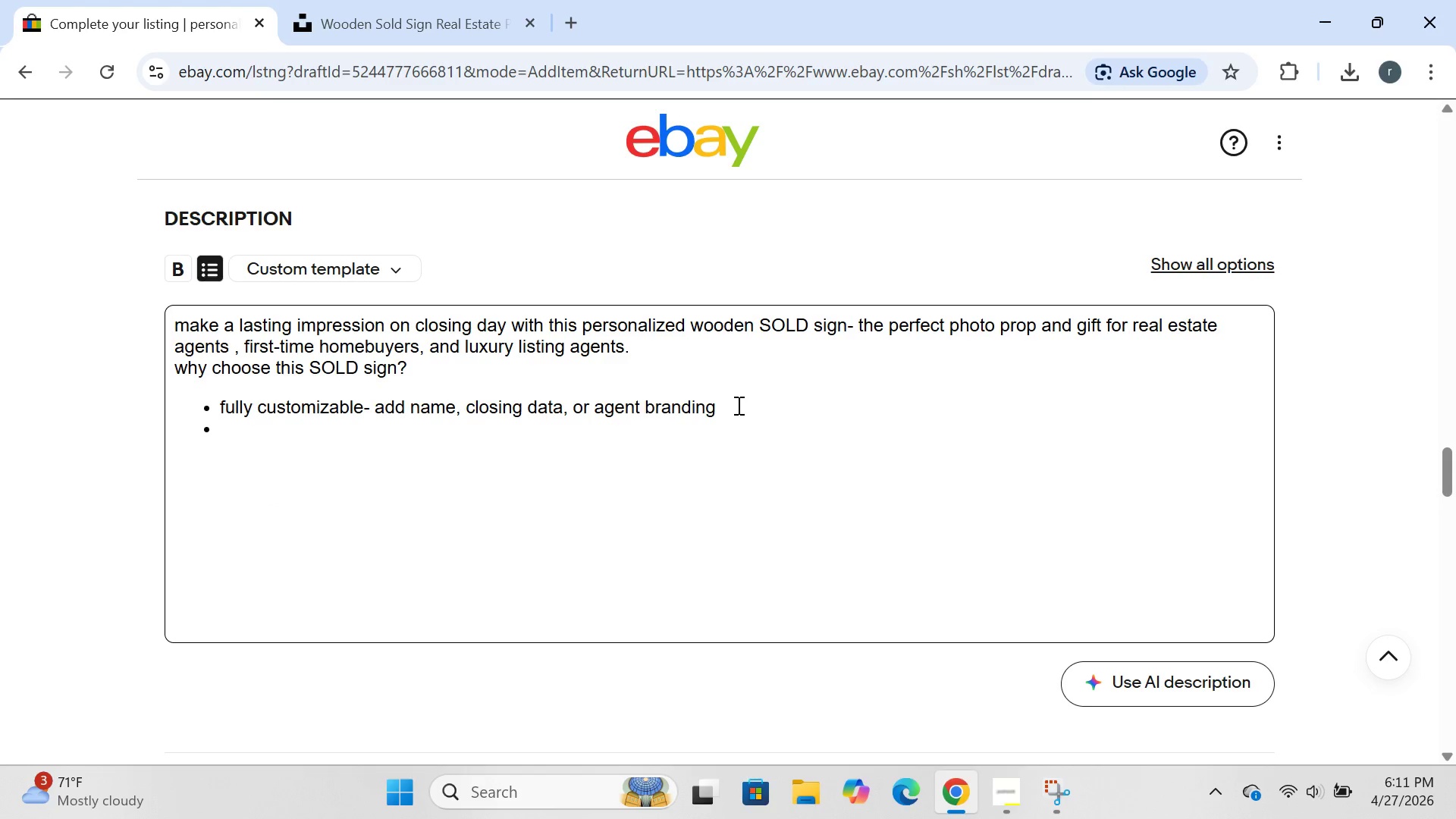 
type(high-quality wood-durable,lightweight.)
 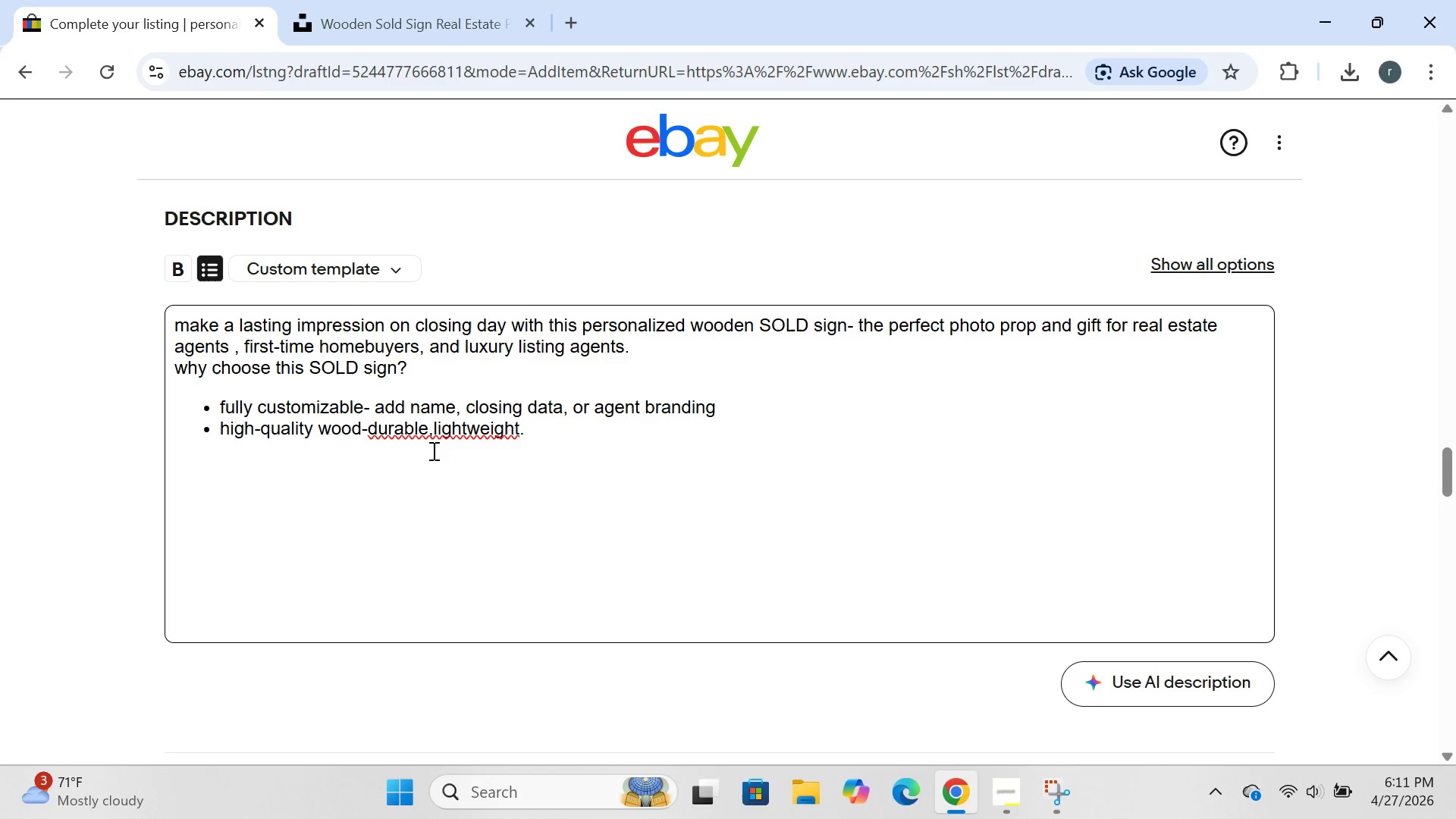 
left_click([435, 431])
 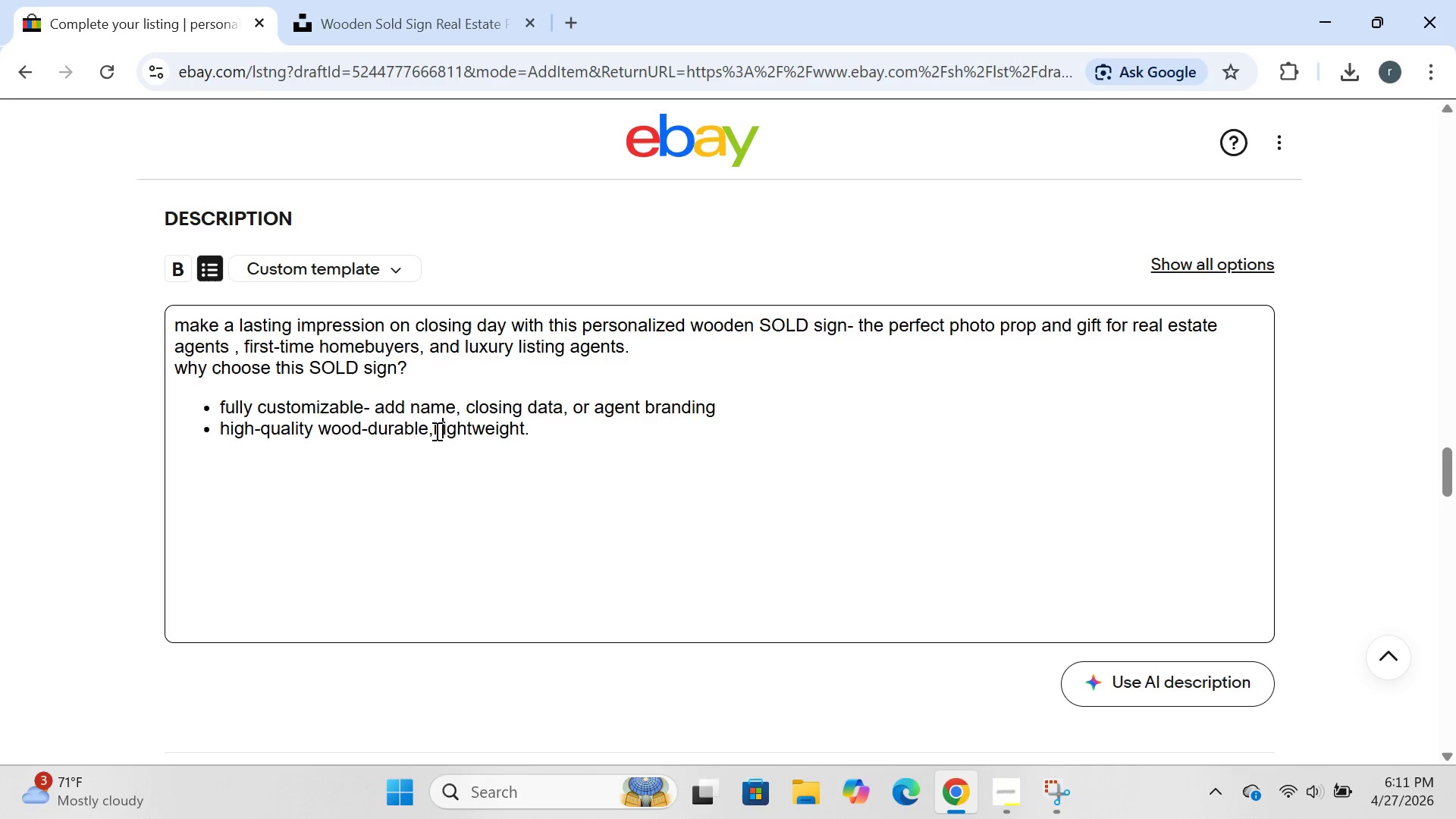 
key(Space)
 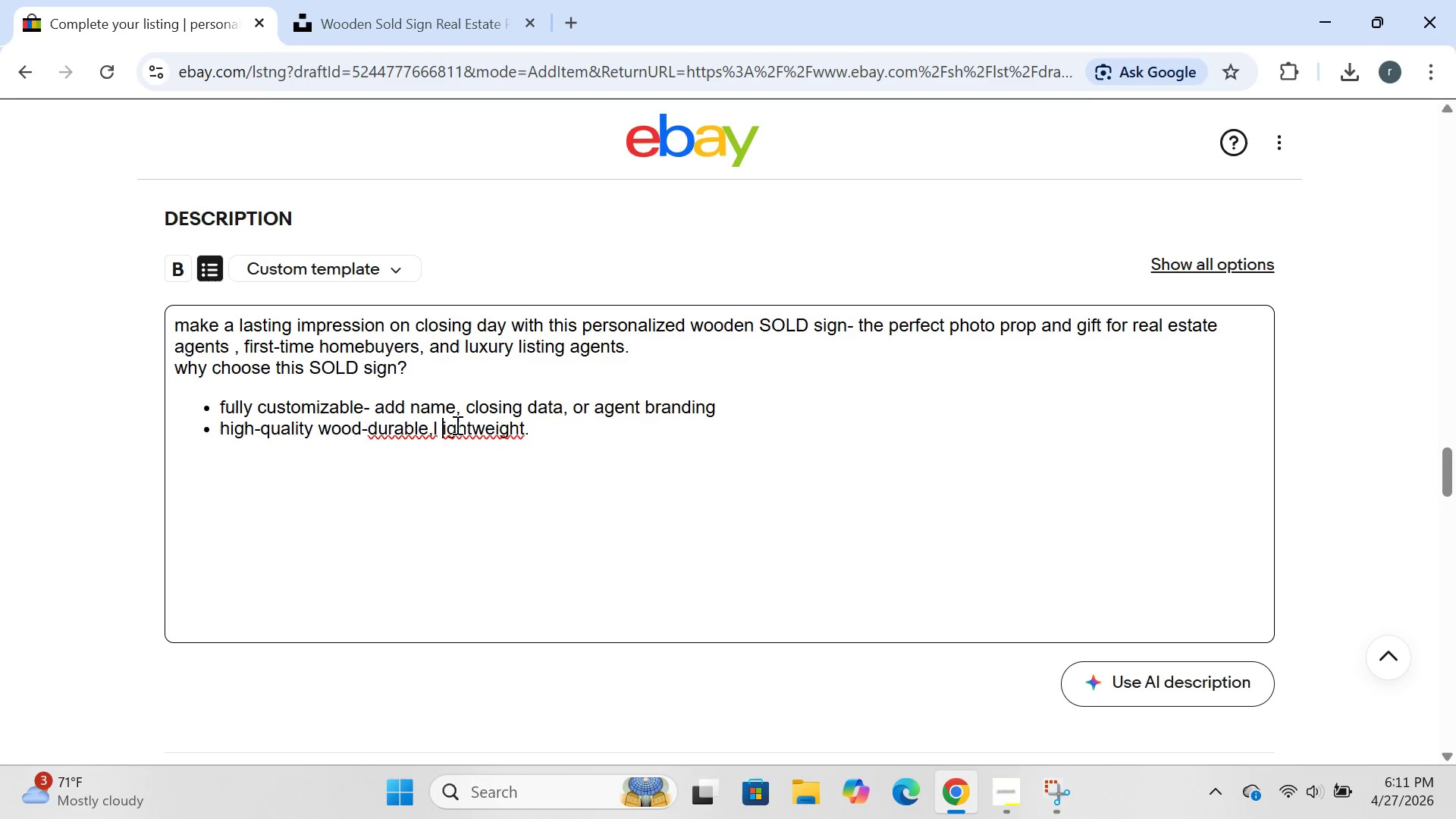 
key(Backspace)
 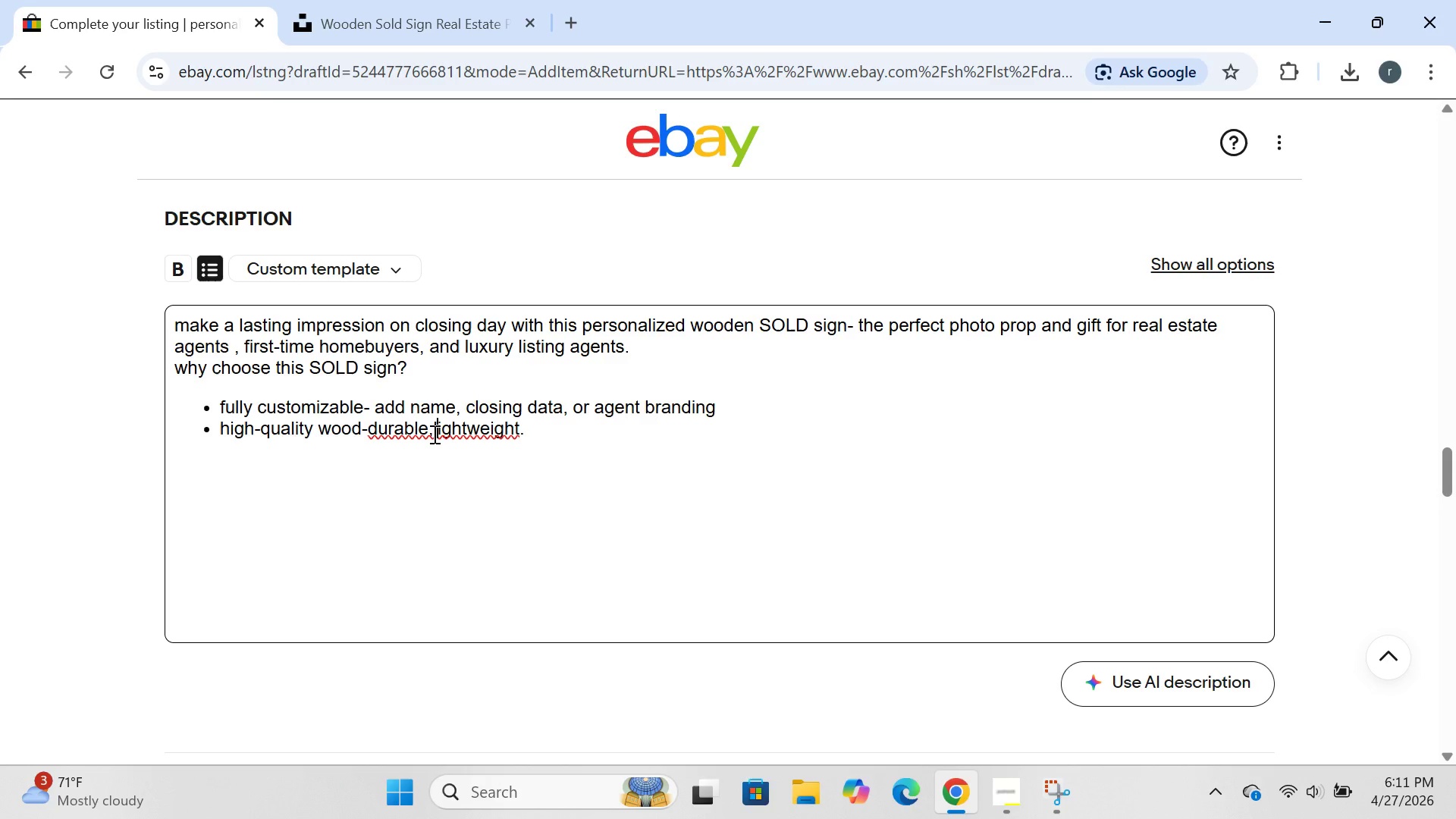 
left_click([433, 434])
 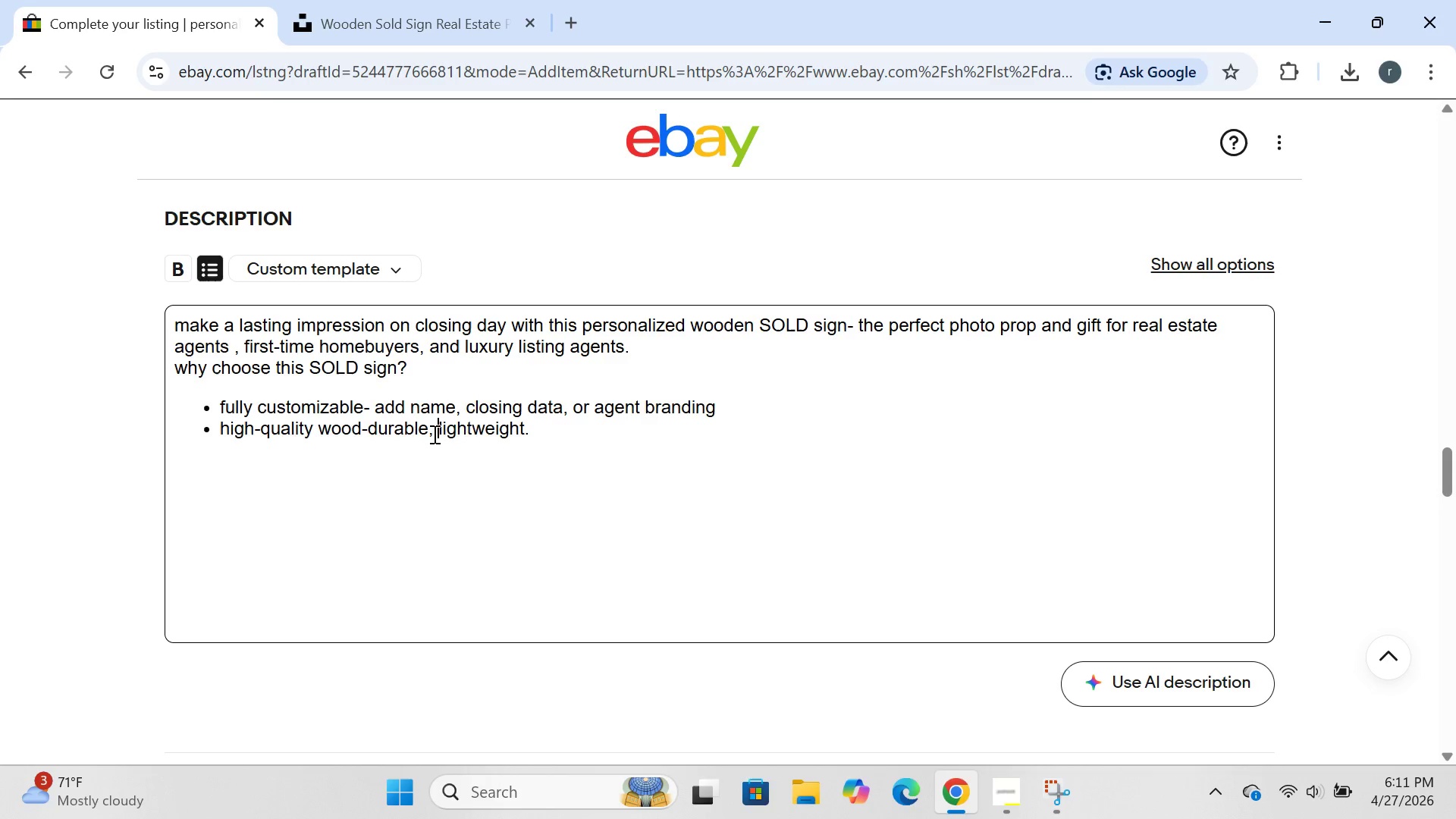 
key(Space)
 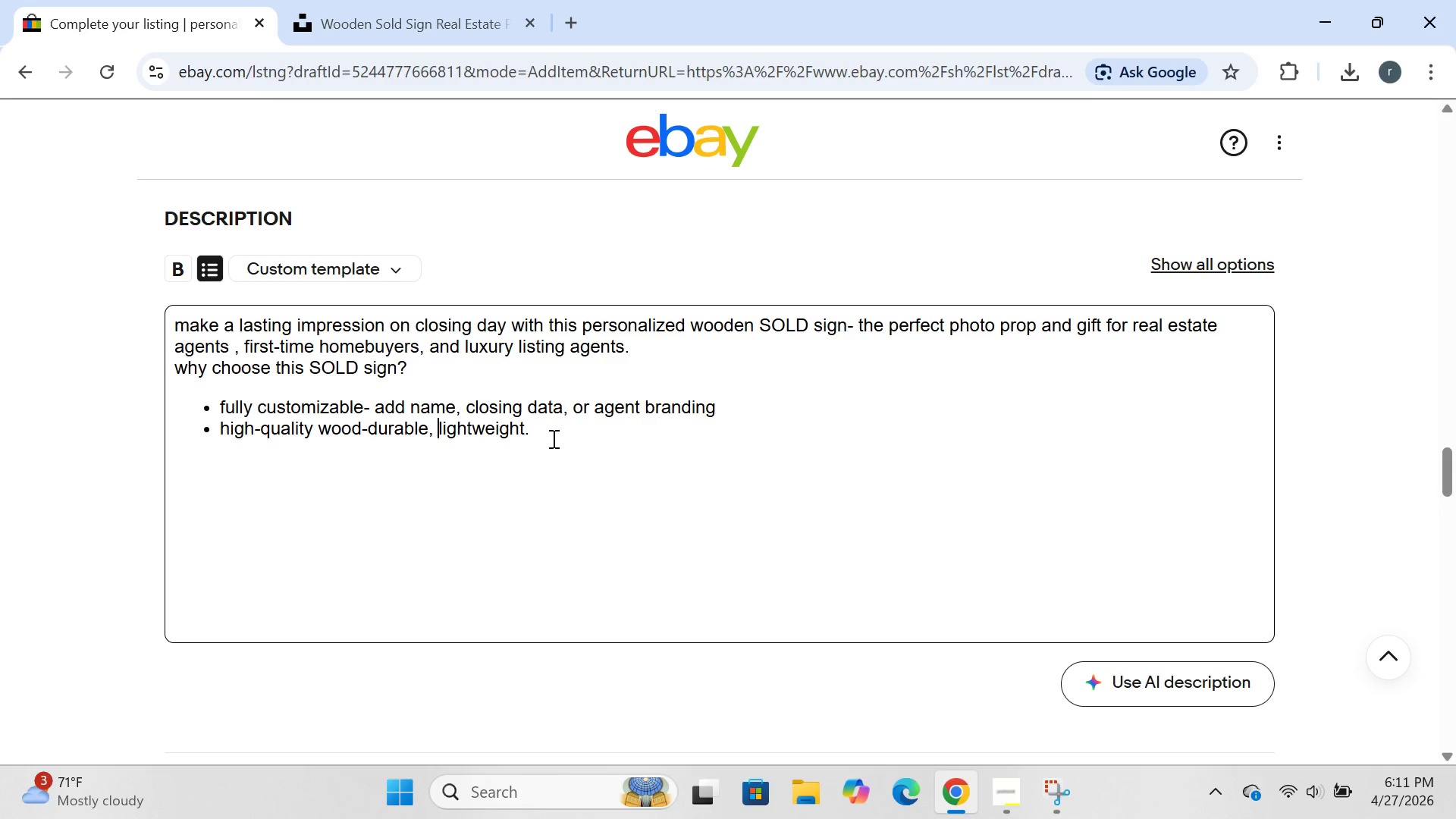 
left_click([552, 438])
 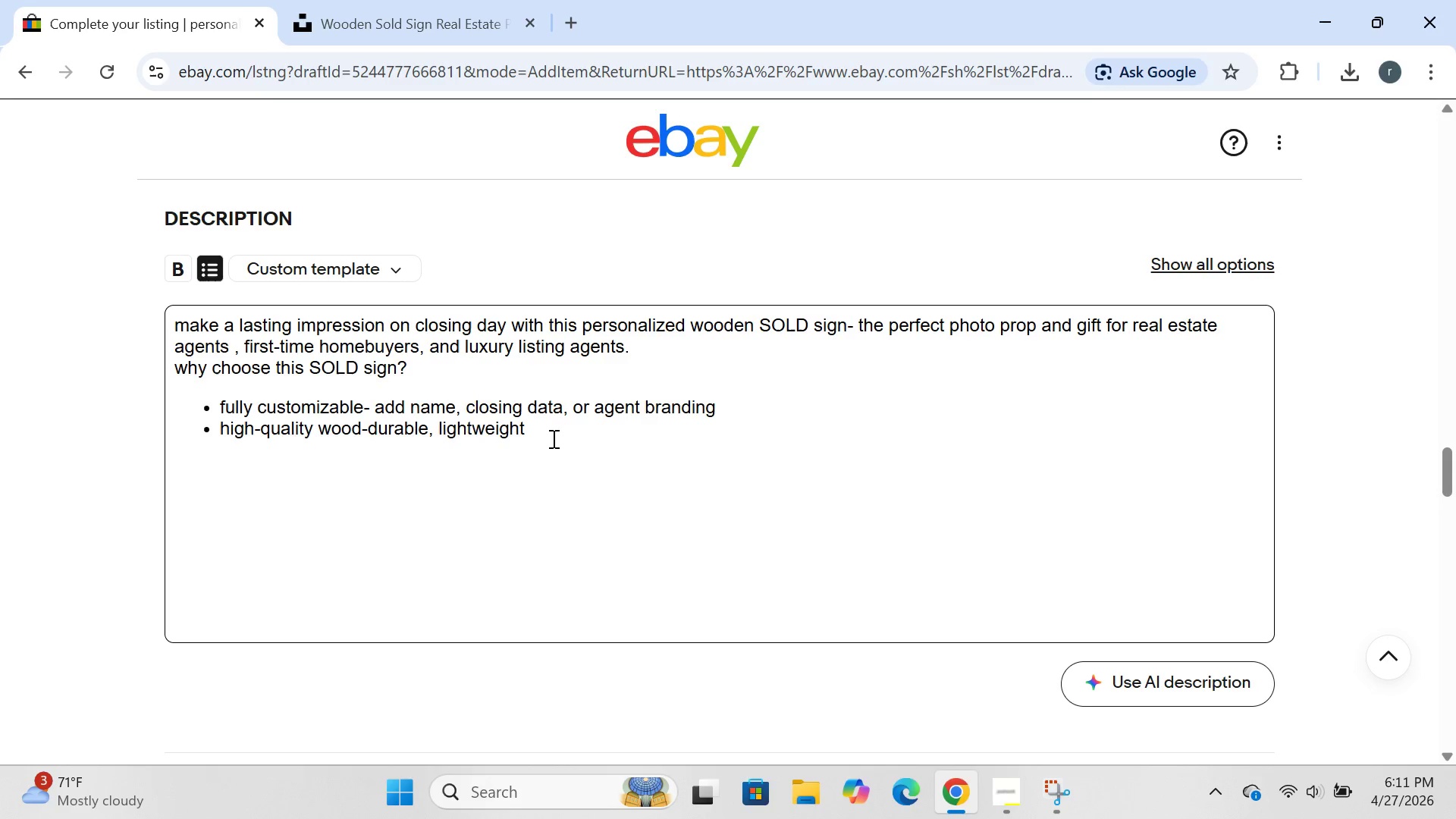 
key(Backspace)
type(, and photogenic)
 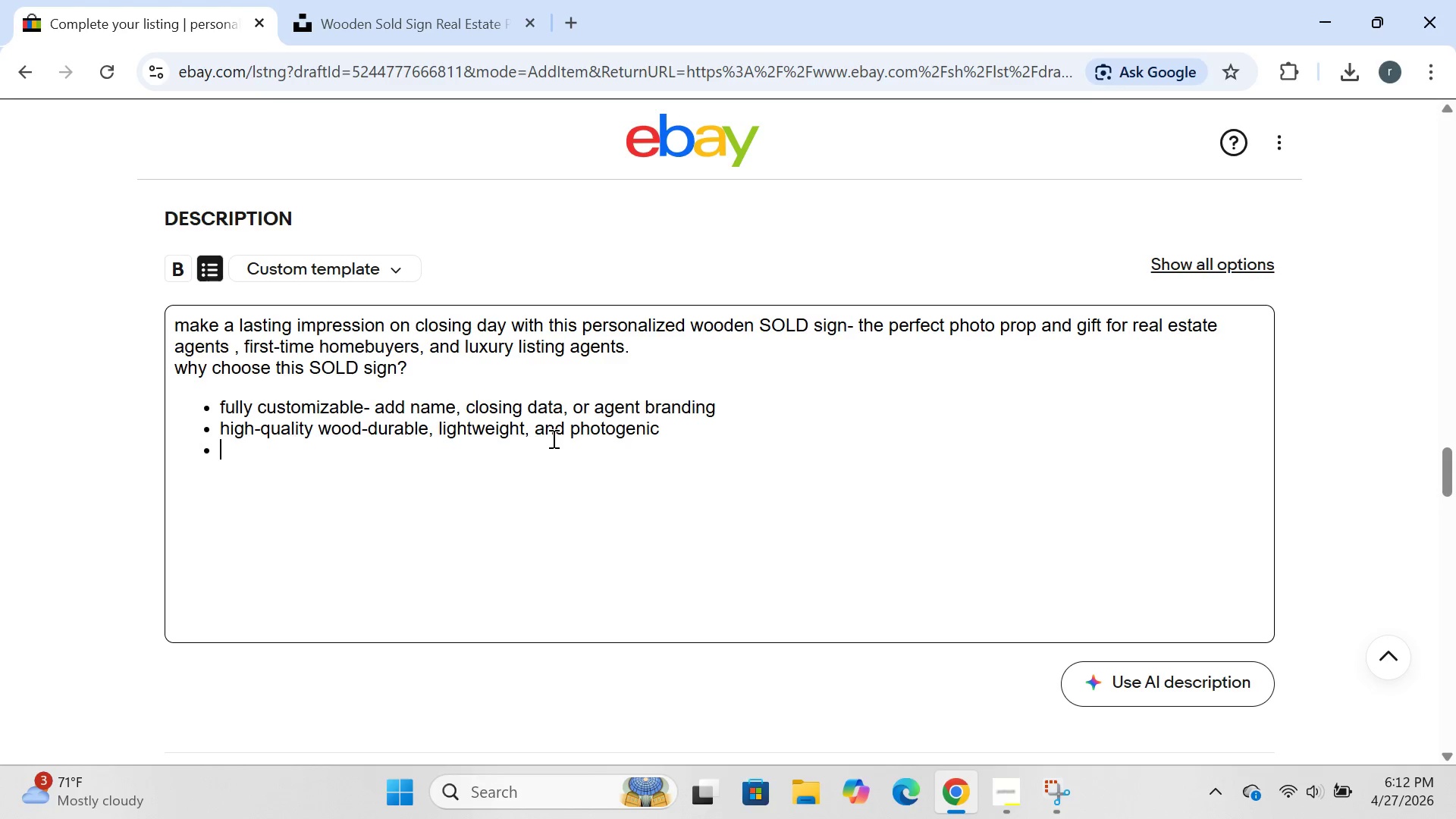 
key(Enter)
 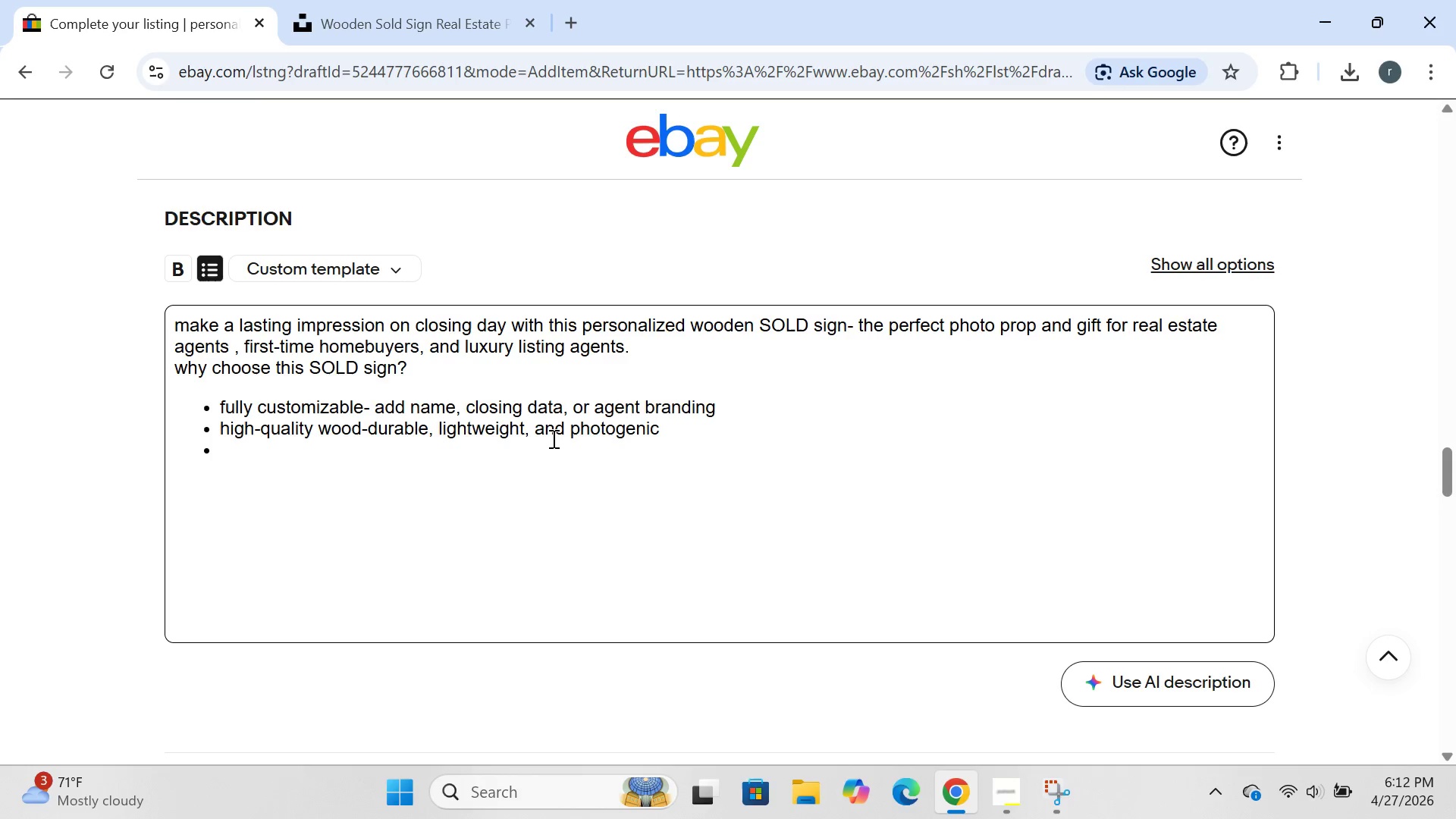 
type(perfect for photod)
key(Backspace)
type(s-use in social media posts, client gifts, or desk display)
 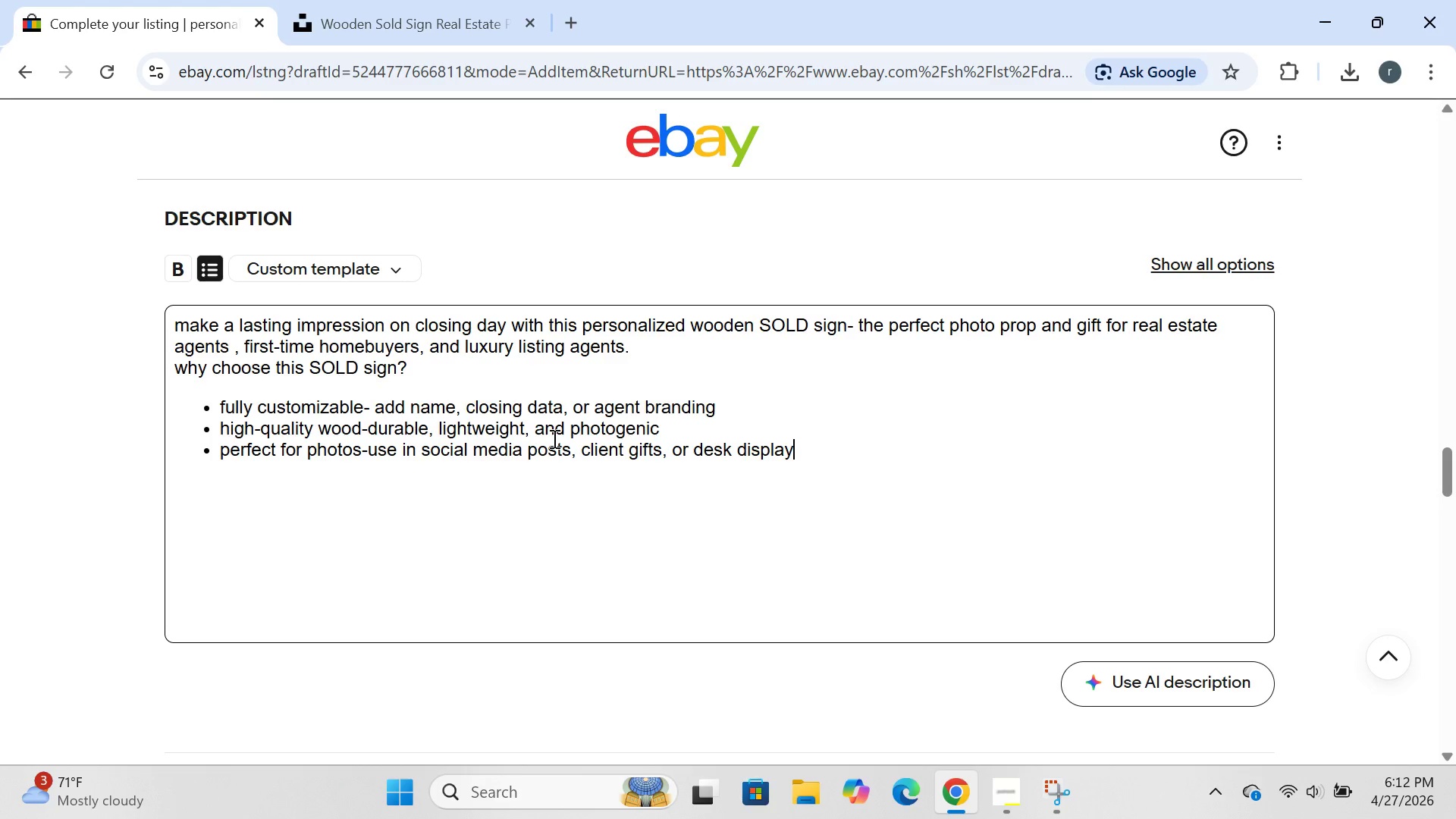 
key(Enter)
 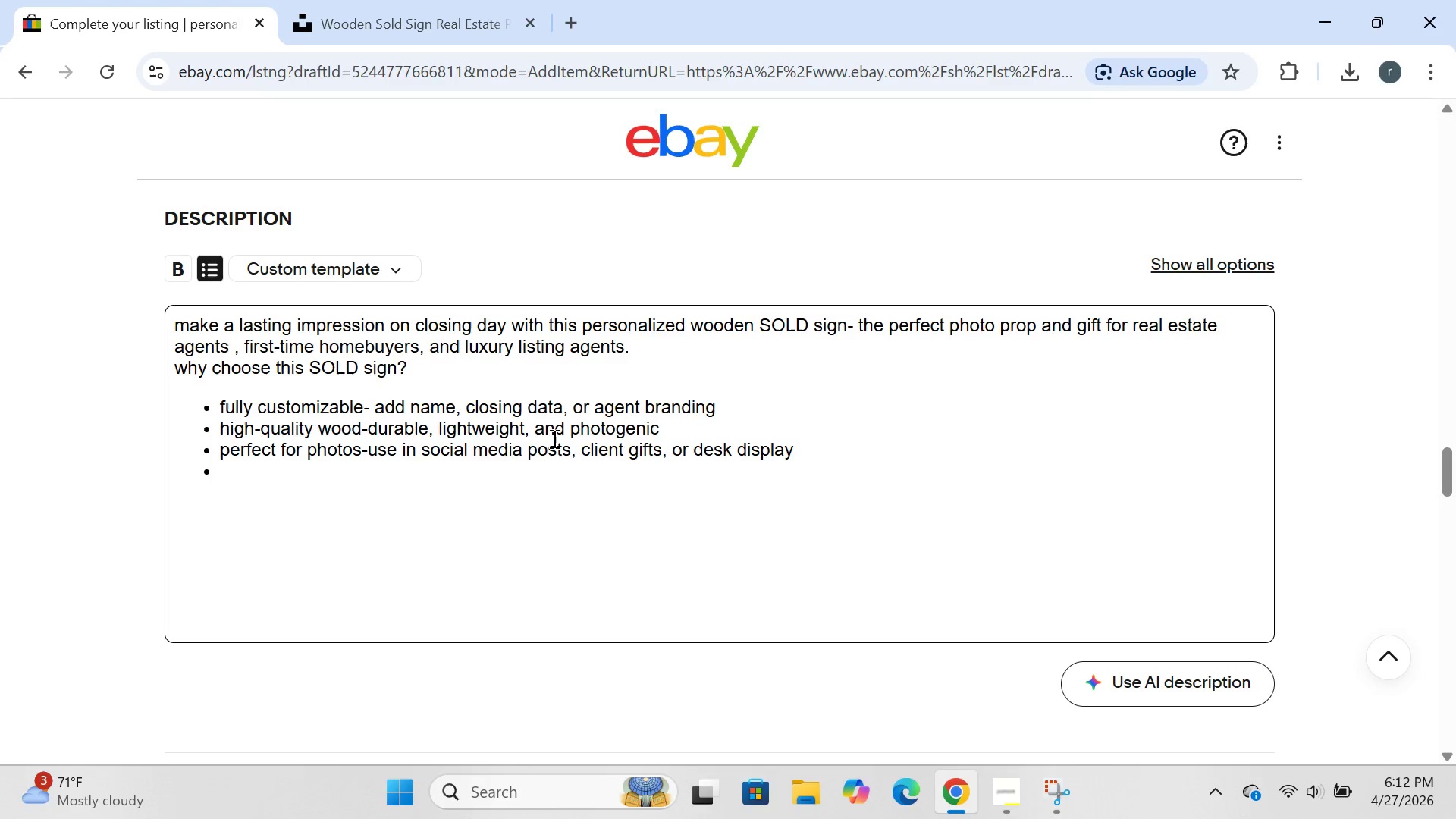 
type(ready tp)
key(Backspace)
type(o ship- 3-day handling time for deo)
key(Backspace)
key(Backspace)
type(ropshippinf)
key(Backspace)
type(g conve)
 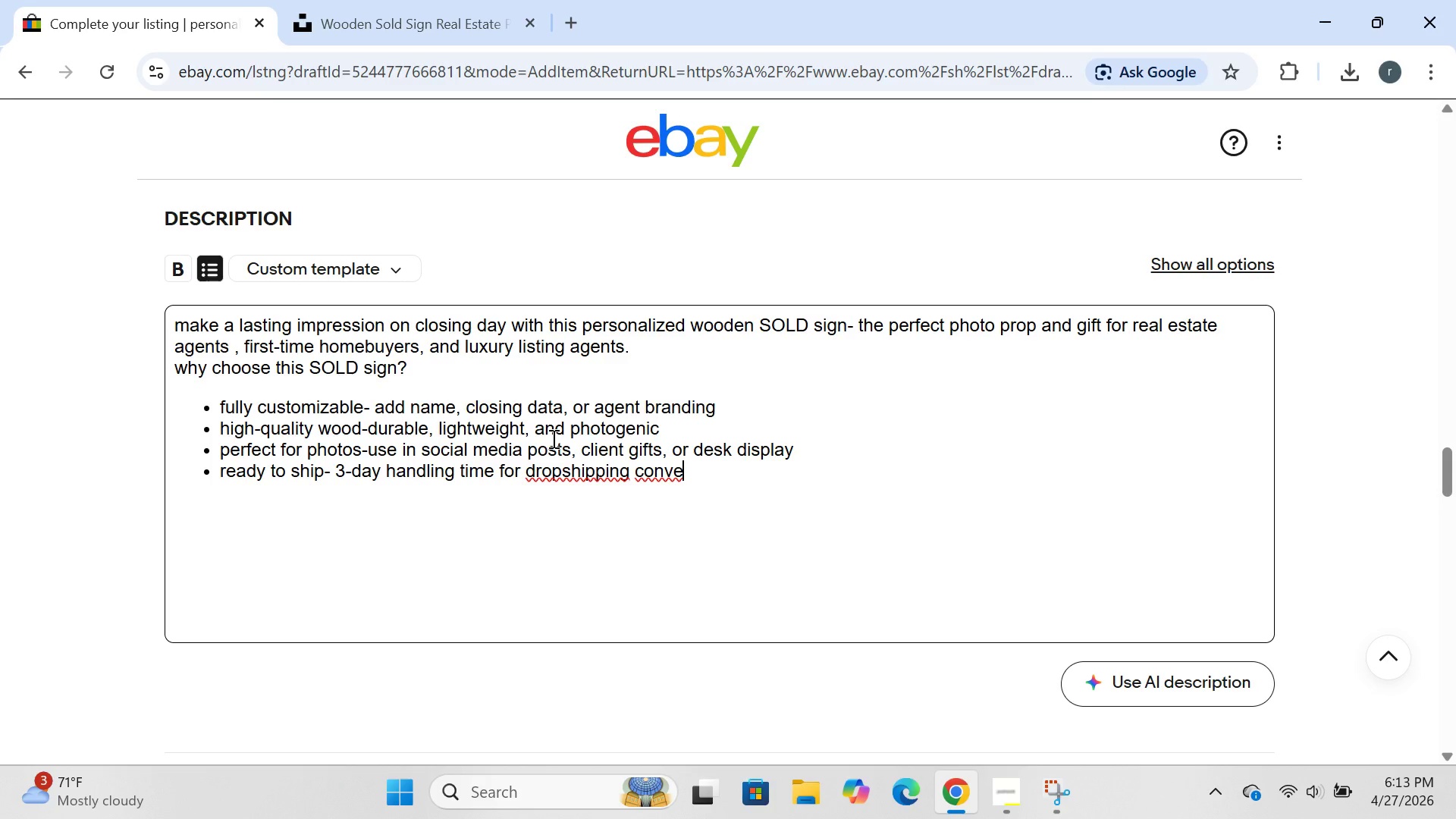 
type(nience)
 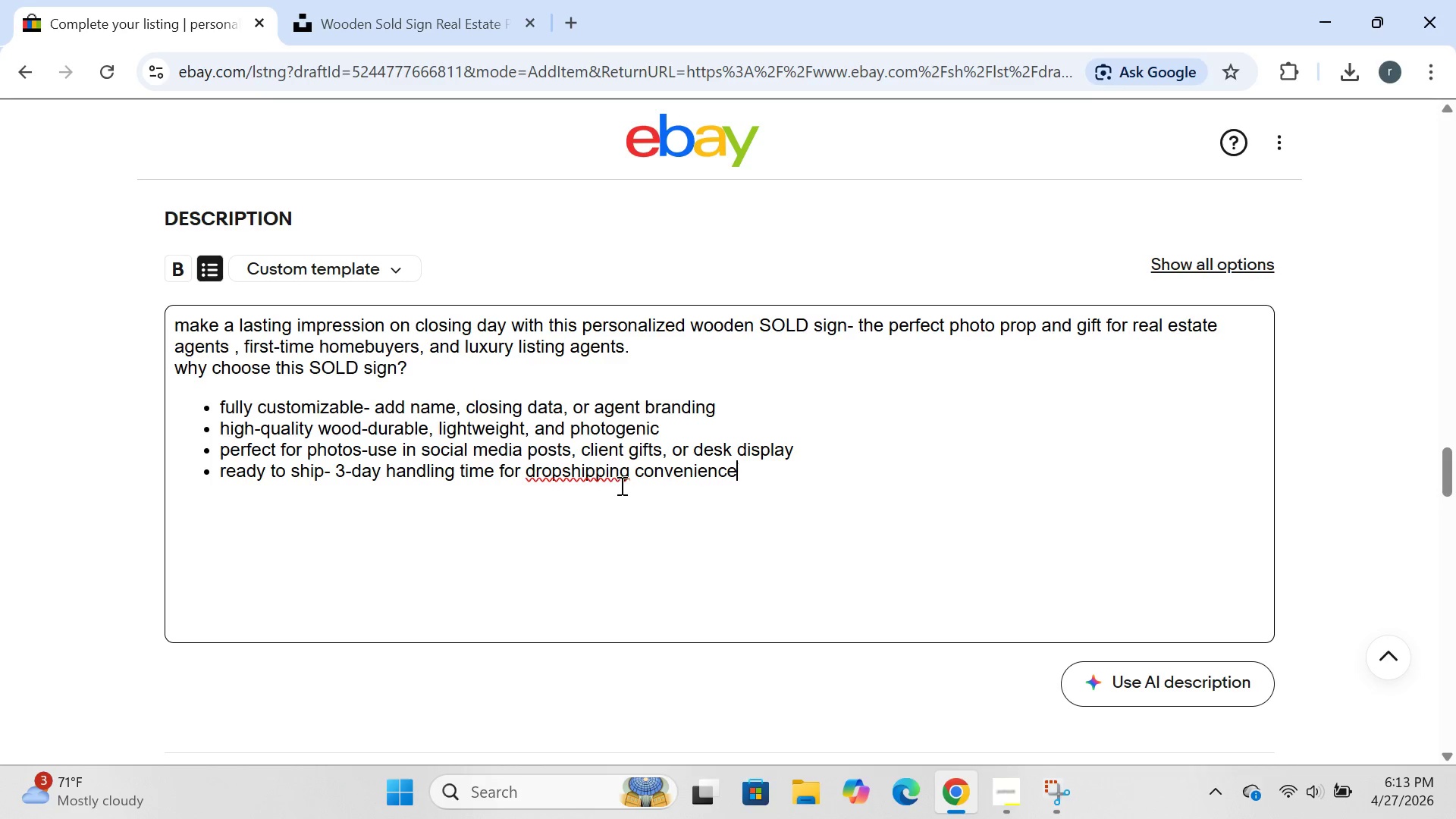 
wait(9.55)
 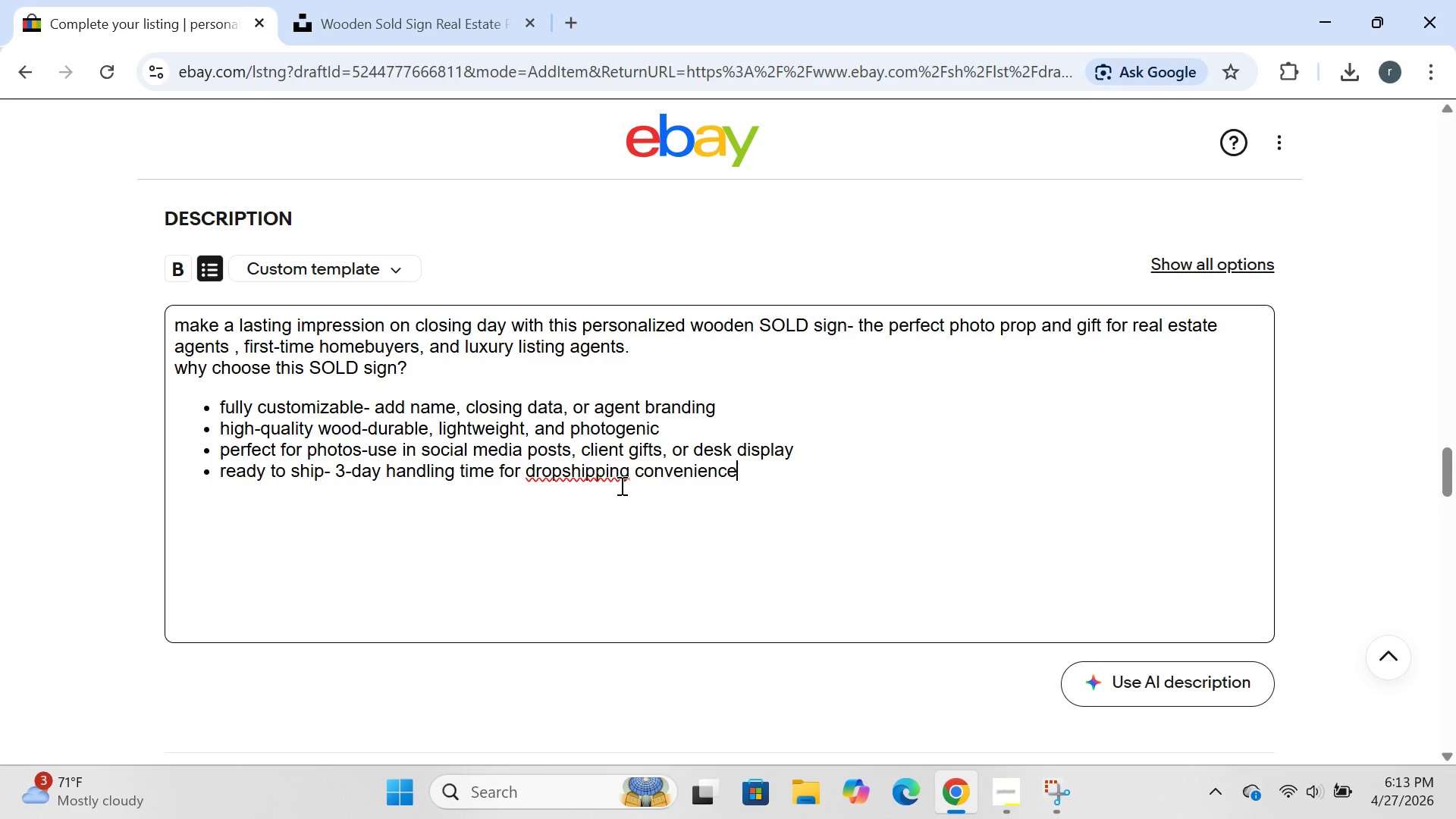 
left_click([537, 474])
 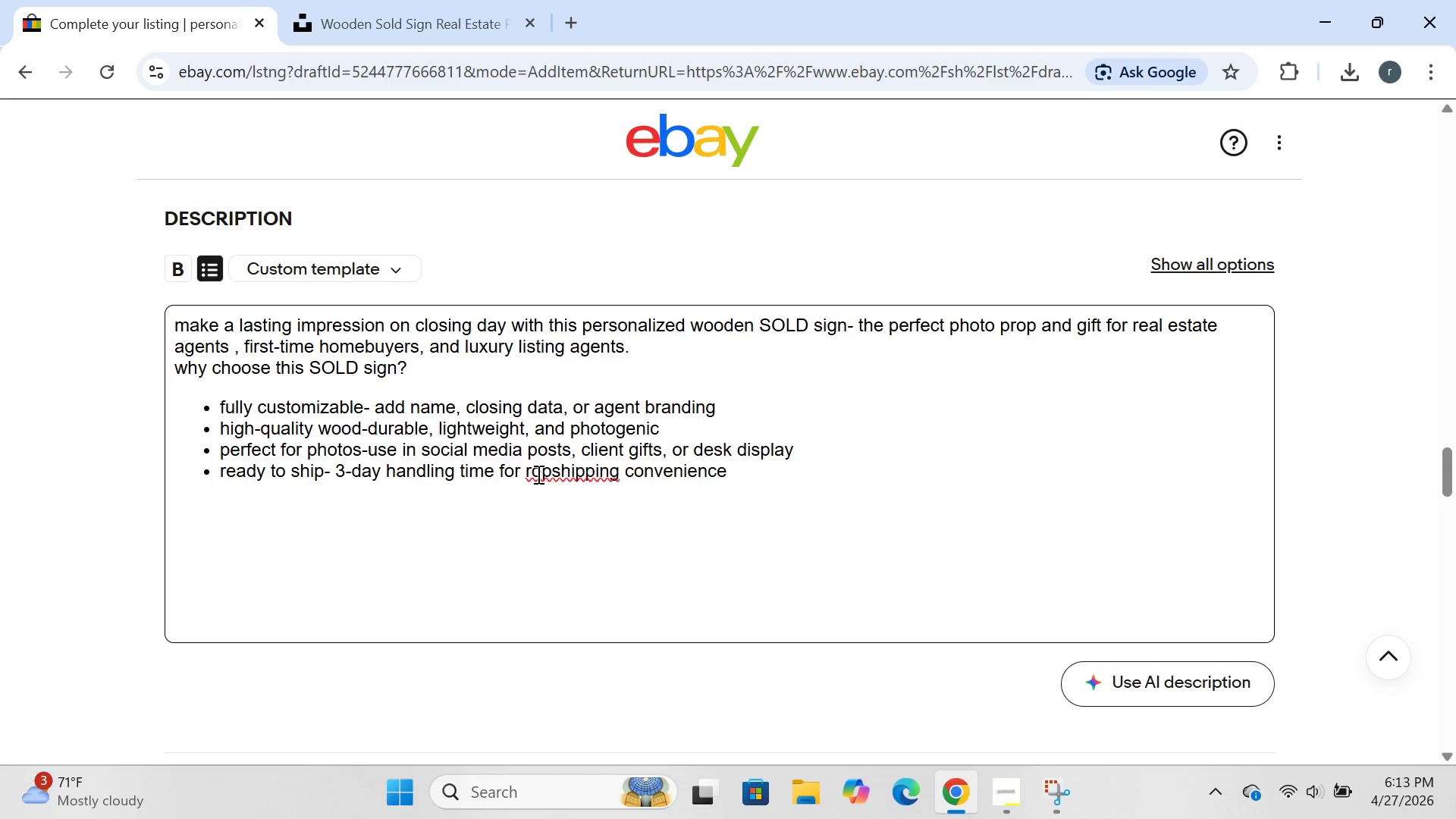 
key(Backspace)
 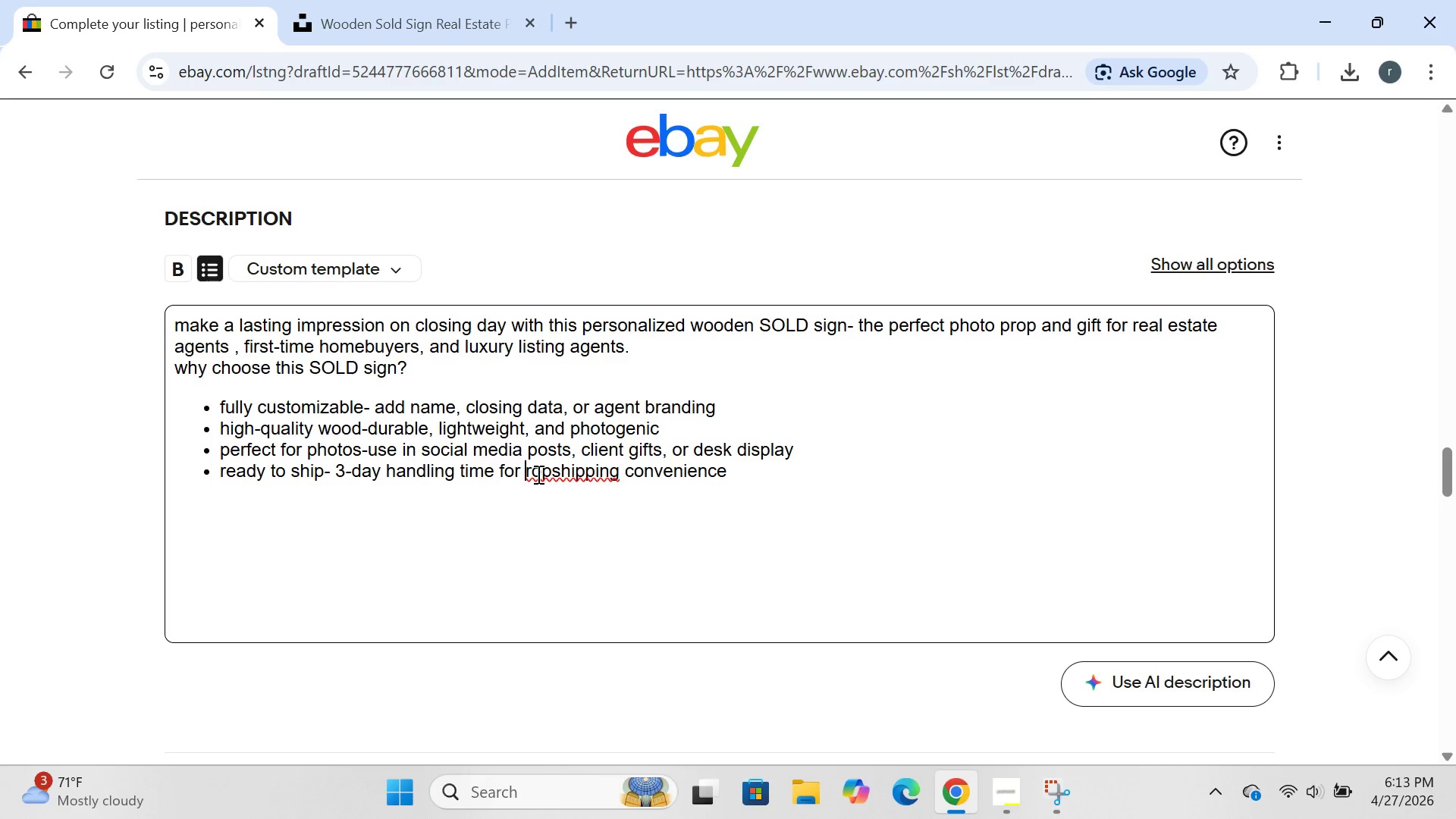 
key(CapsLock)
 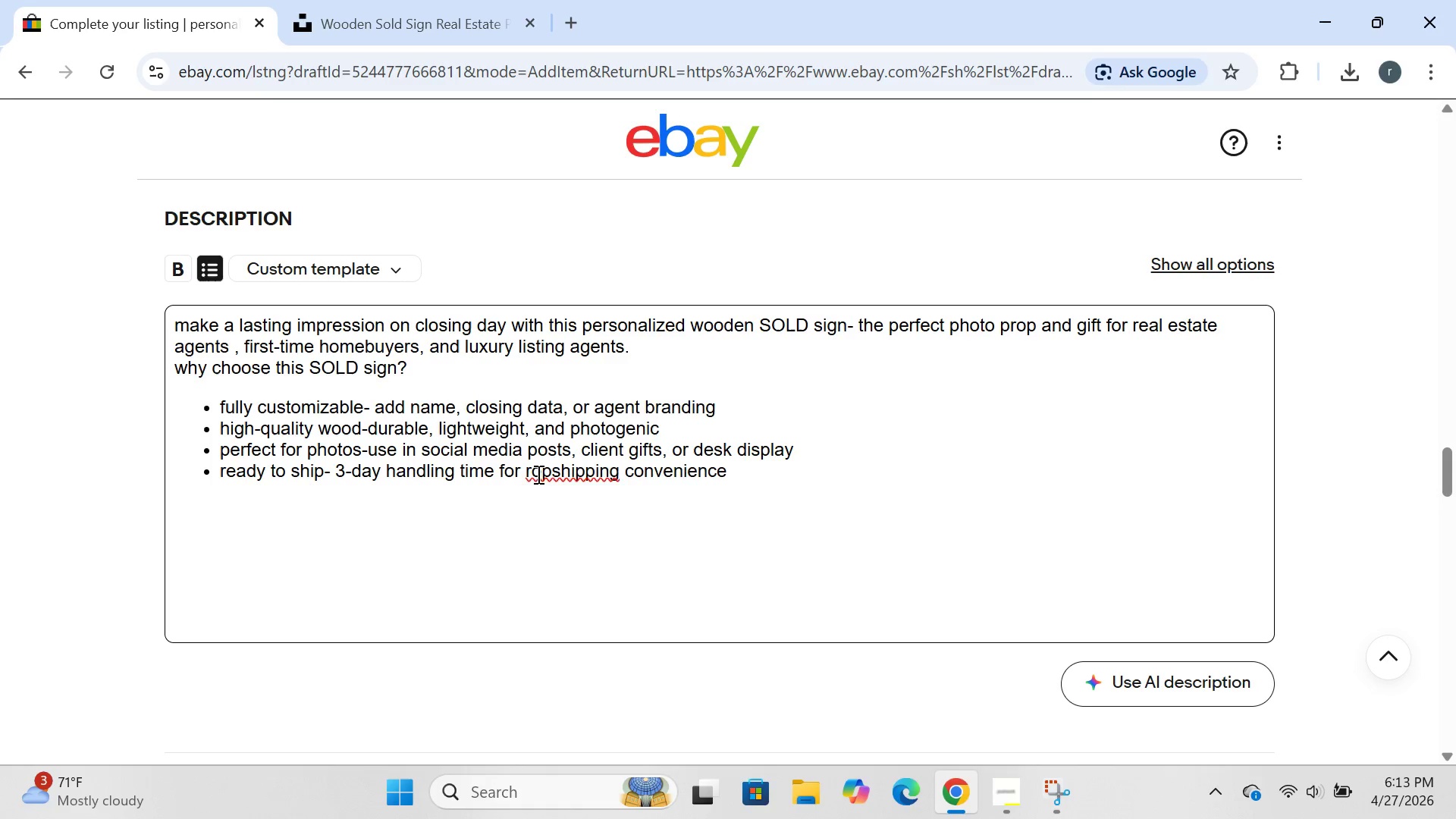 
key(D)
 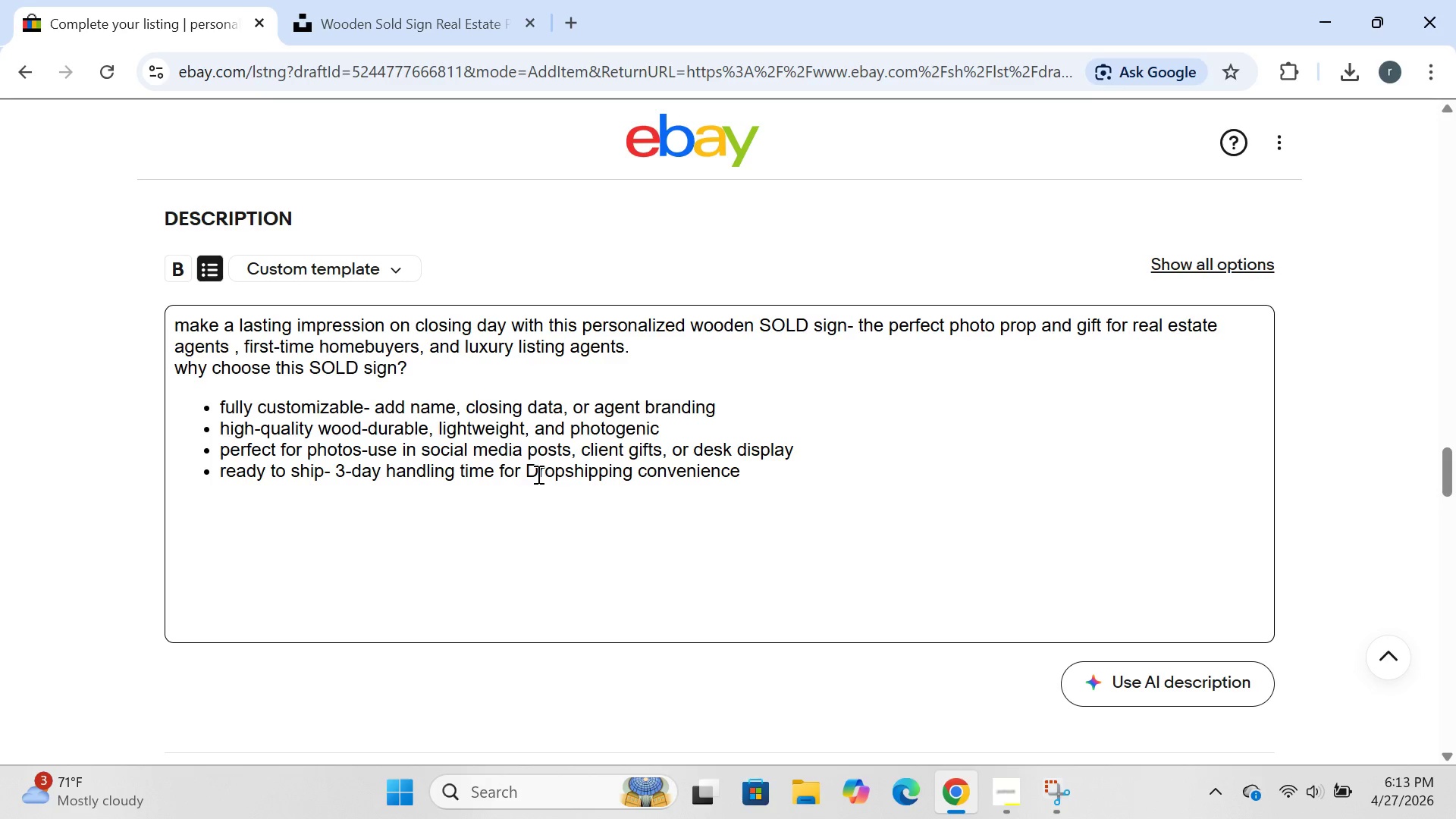 
key(CapsLock)
 